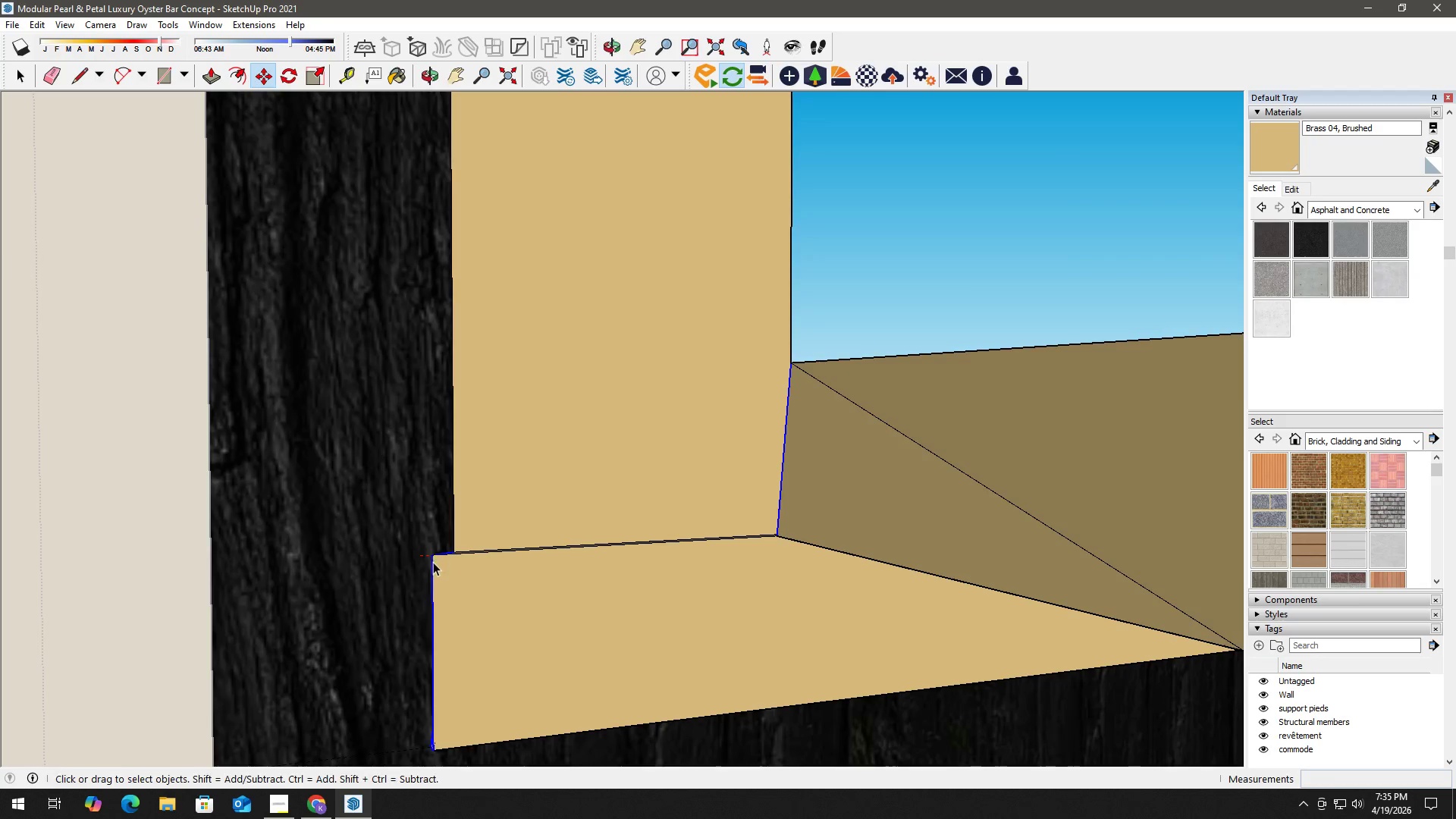 
left_click([433, 562])
 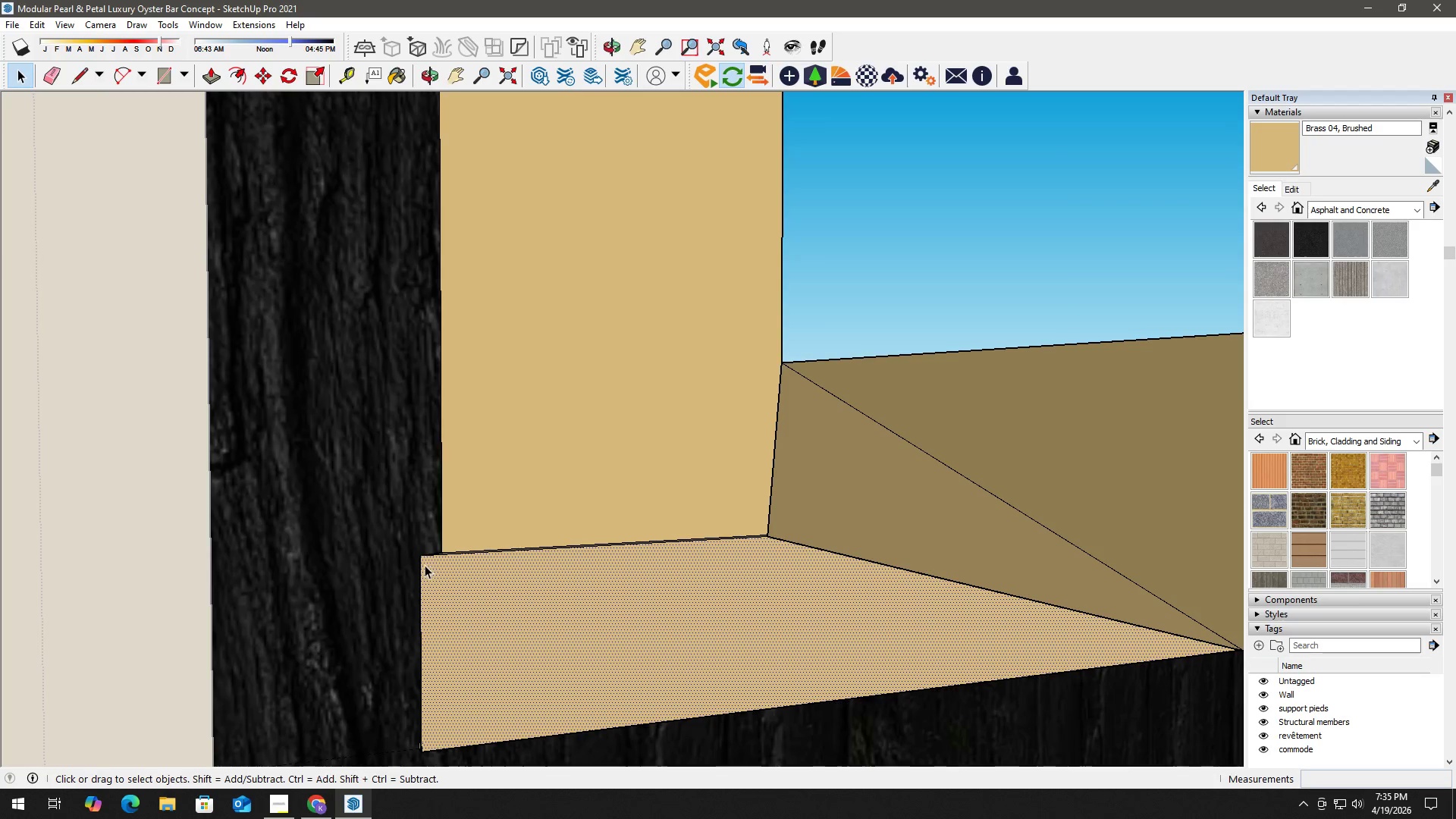 
left_click([421, 566])
 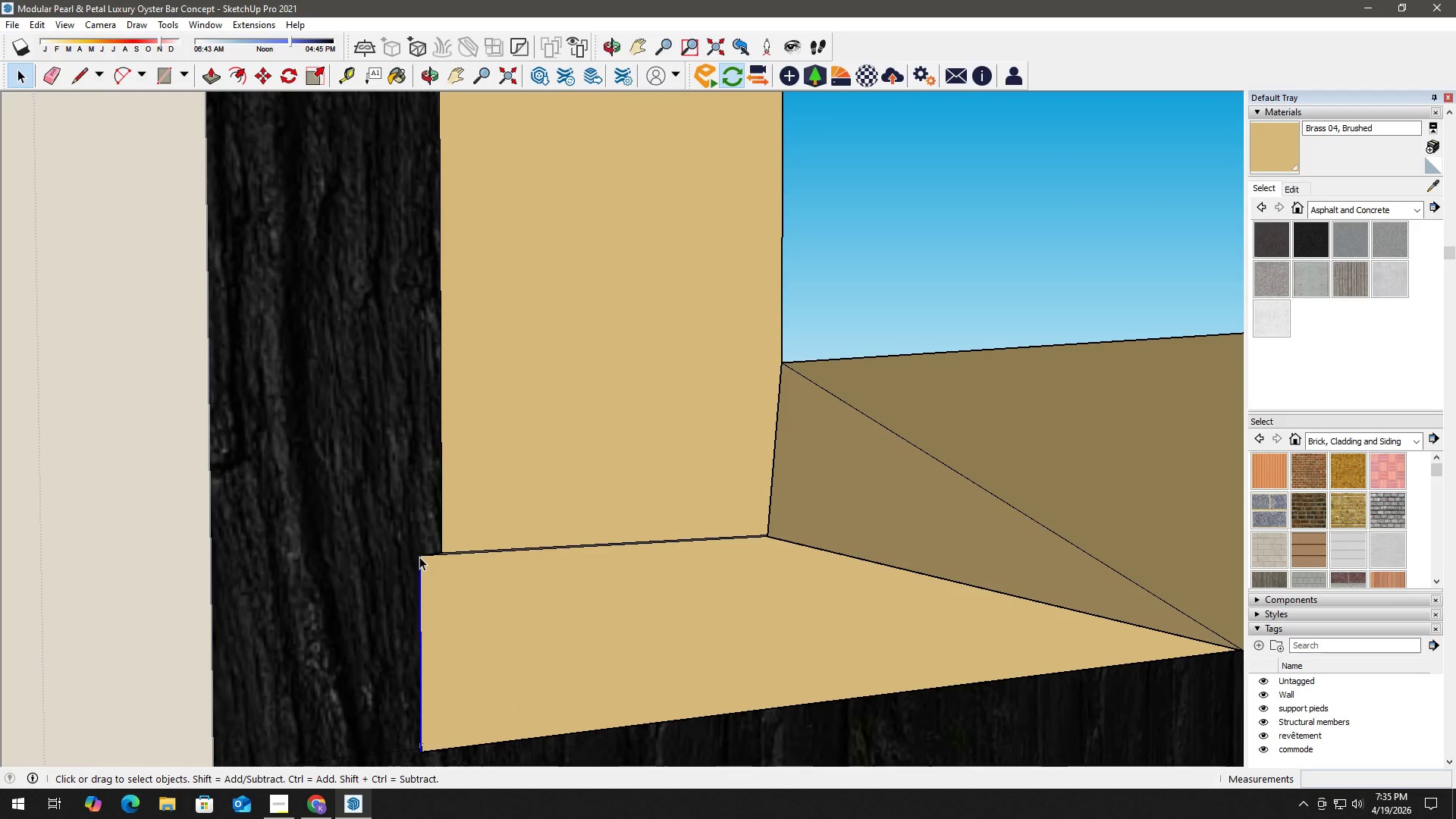 
key(M)
 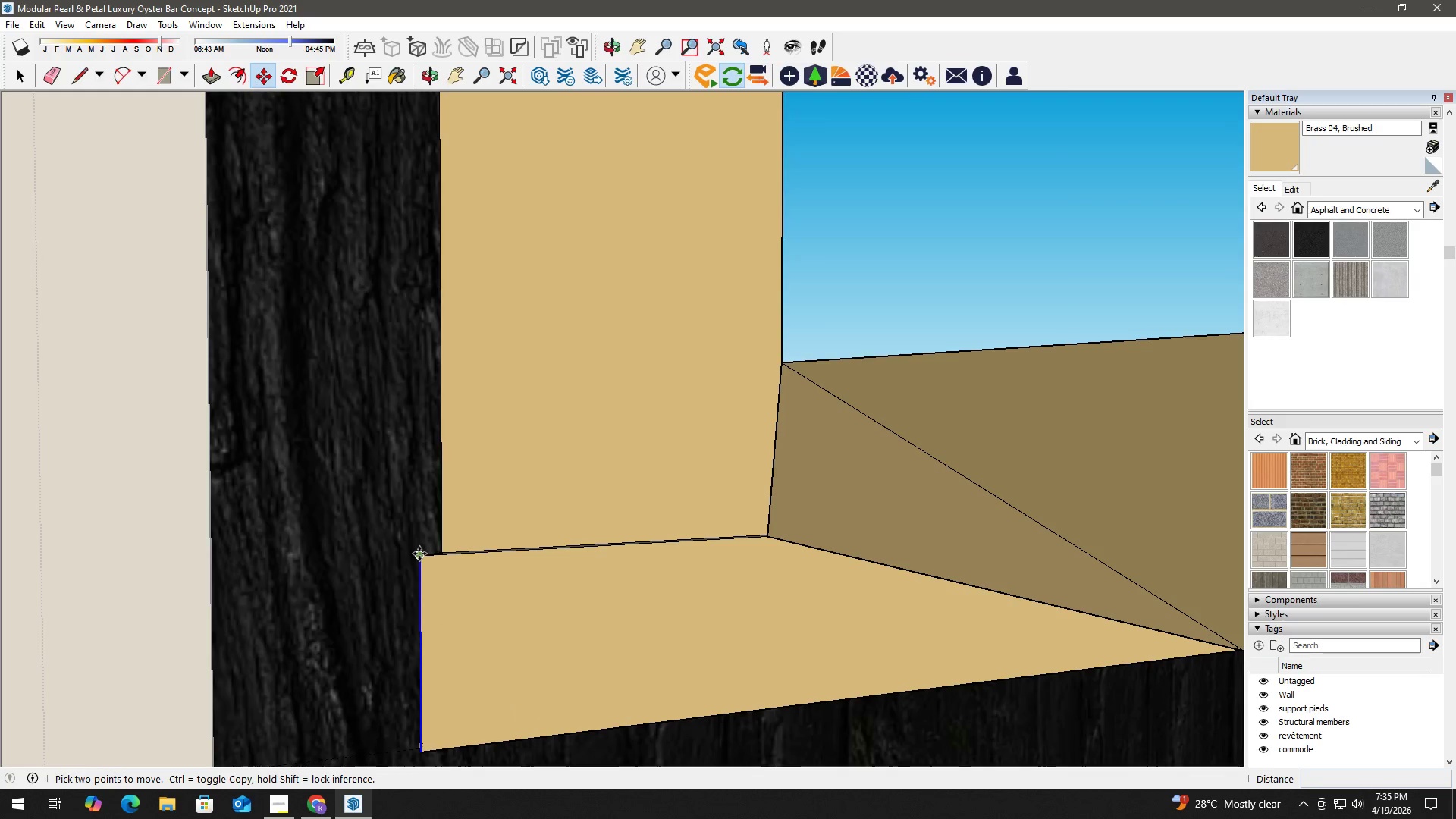 
left_click([419, 554])
 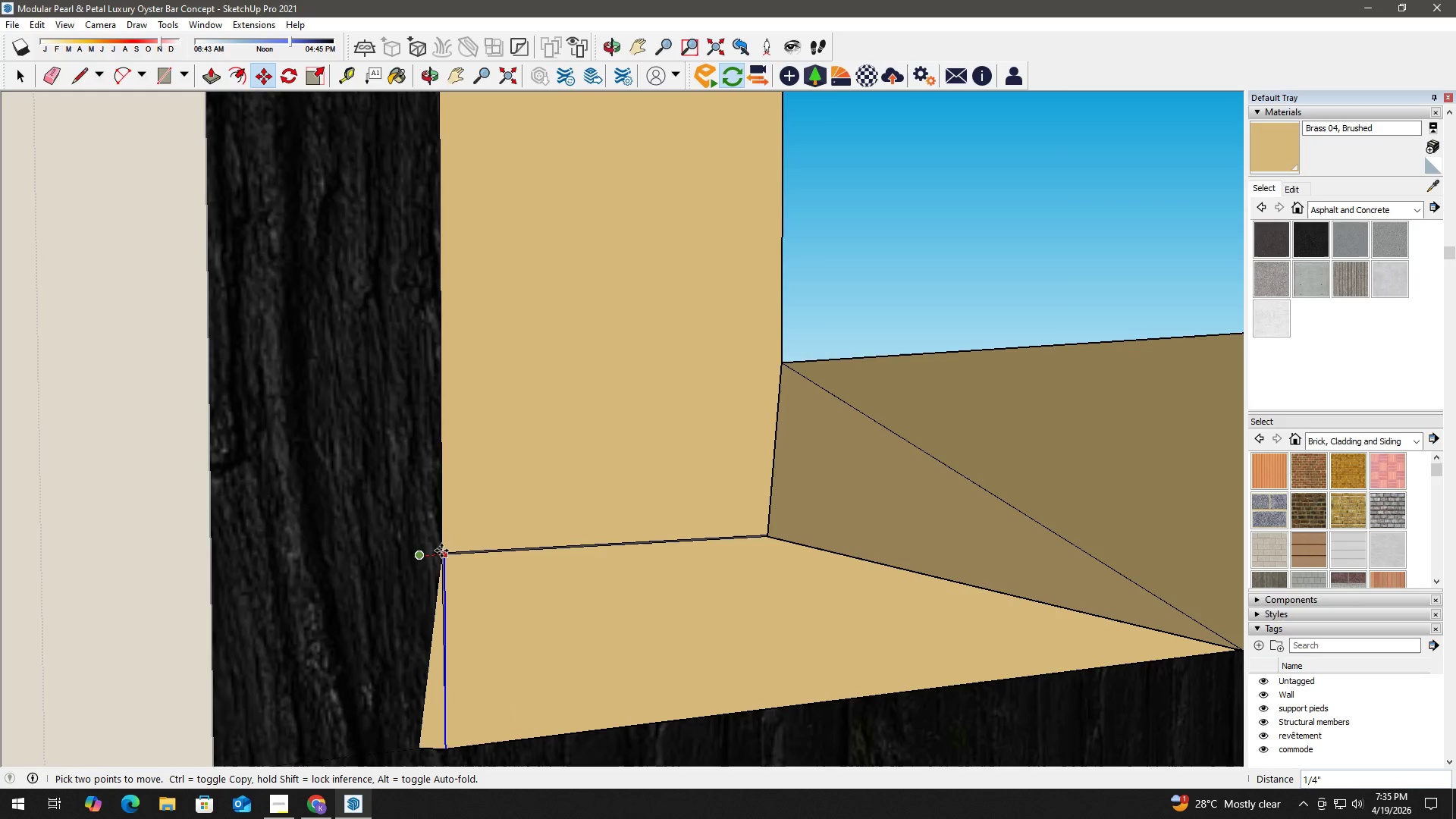 
key(Space)
 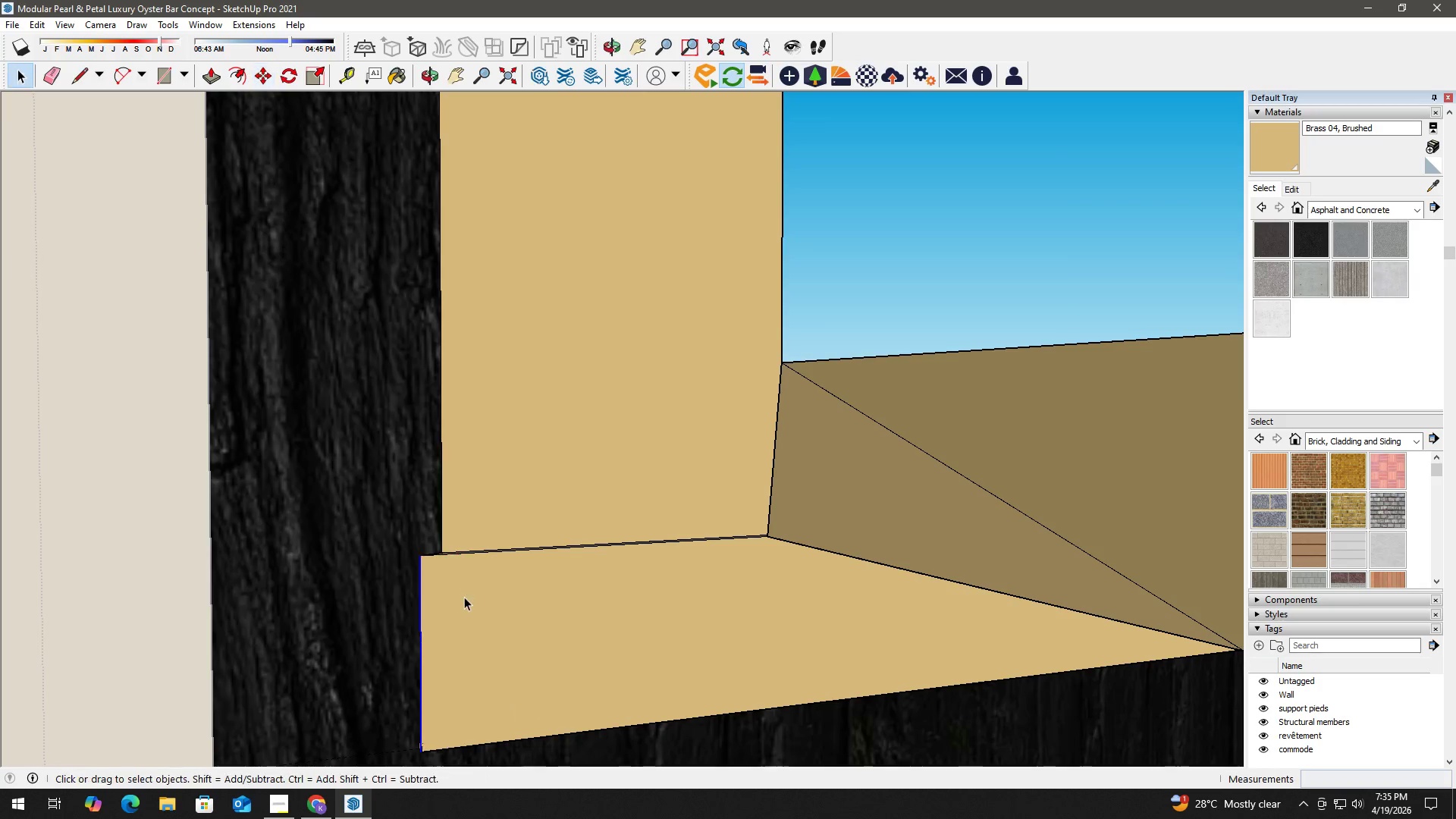 
scroll: coordinate [452, 612], scroll_direction: down, amount: 4.0
 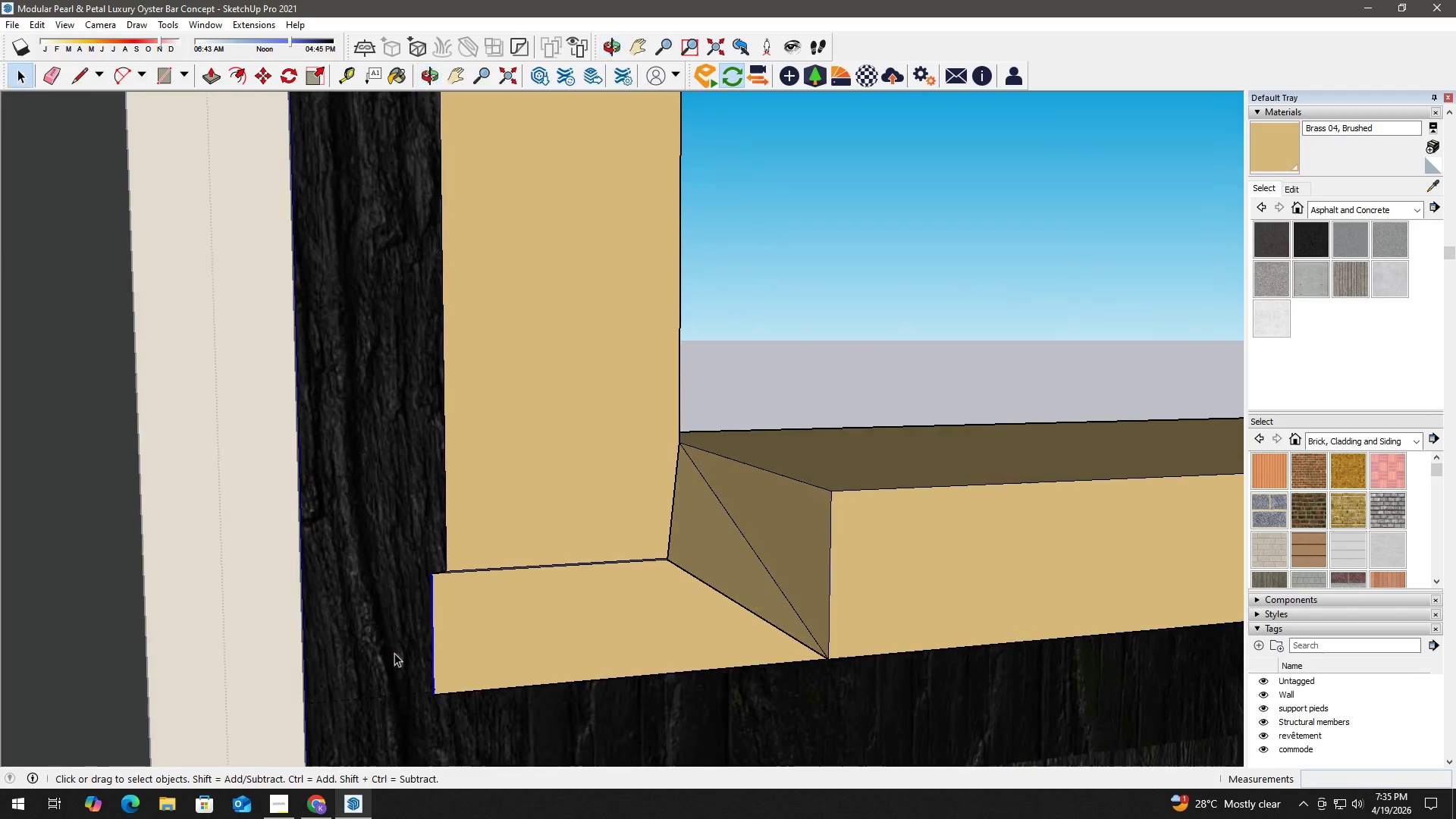 
key(E)
 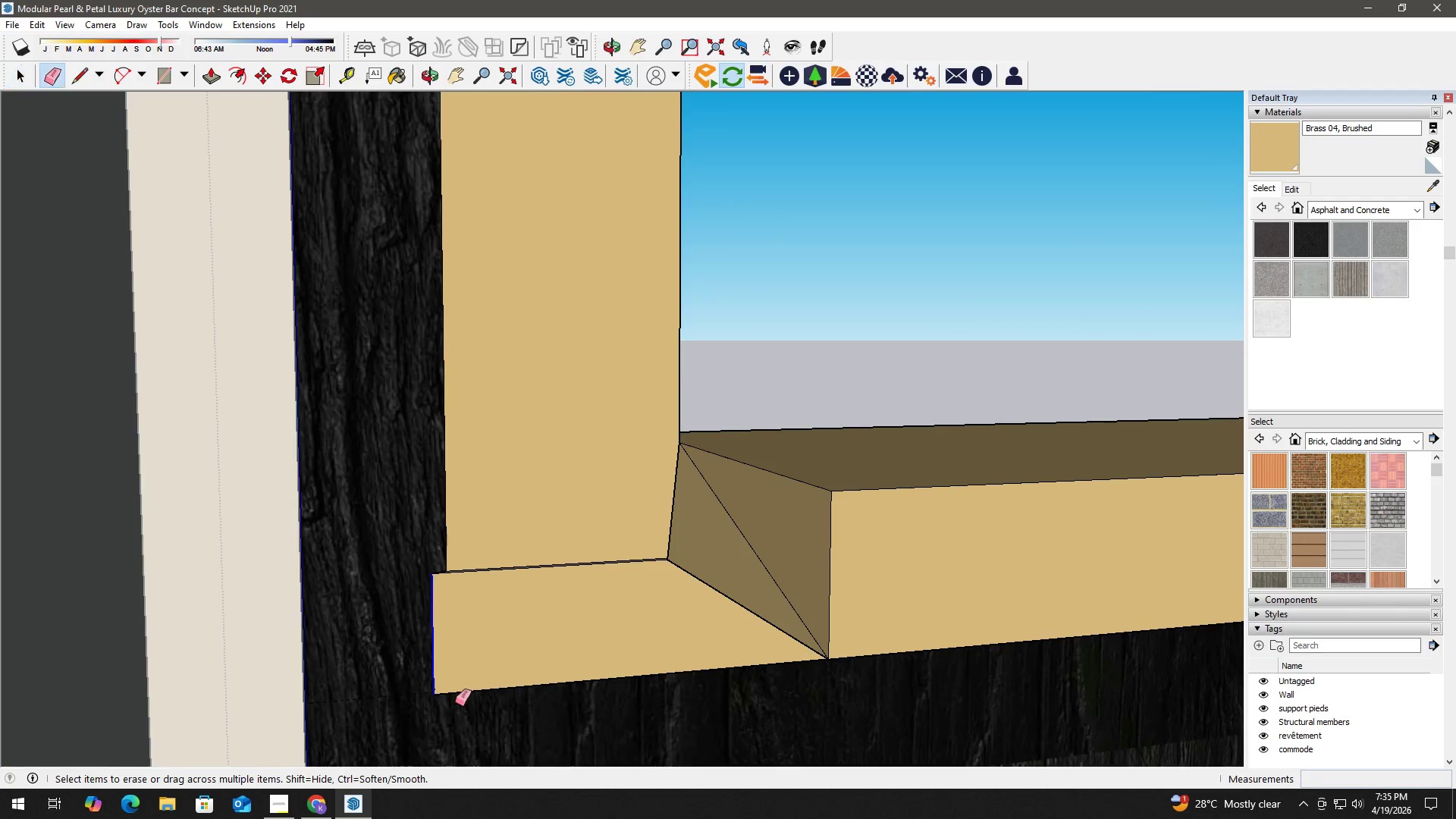 
left_click_drag(start_coordinate=[459, 711], to_coordinate=[418, 661])
 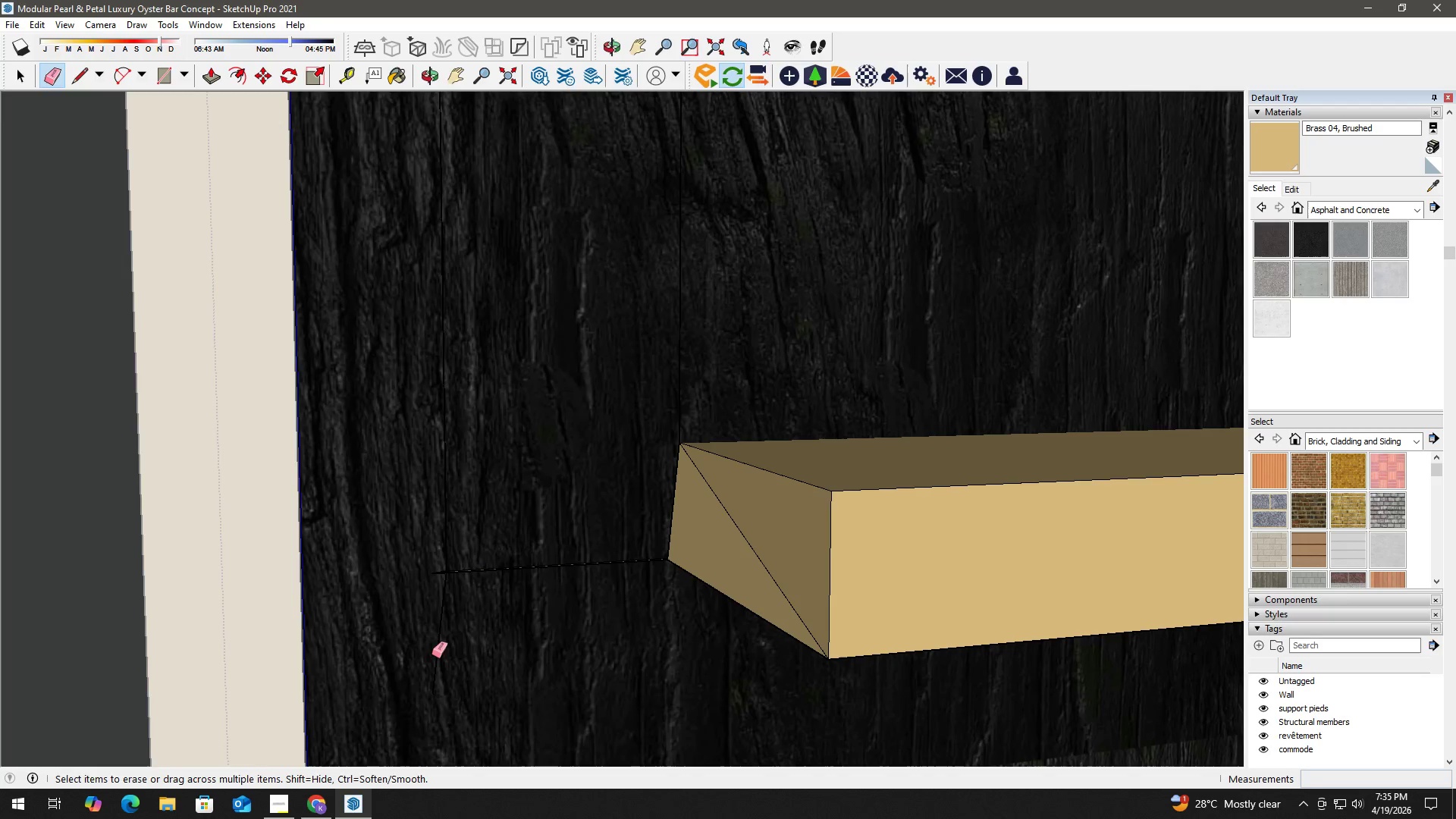 
key(Control+Z)
 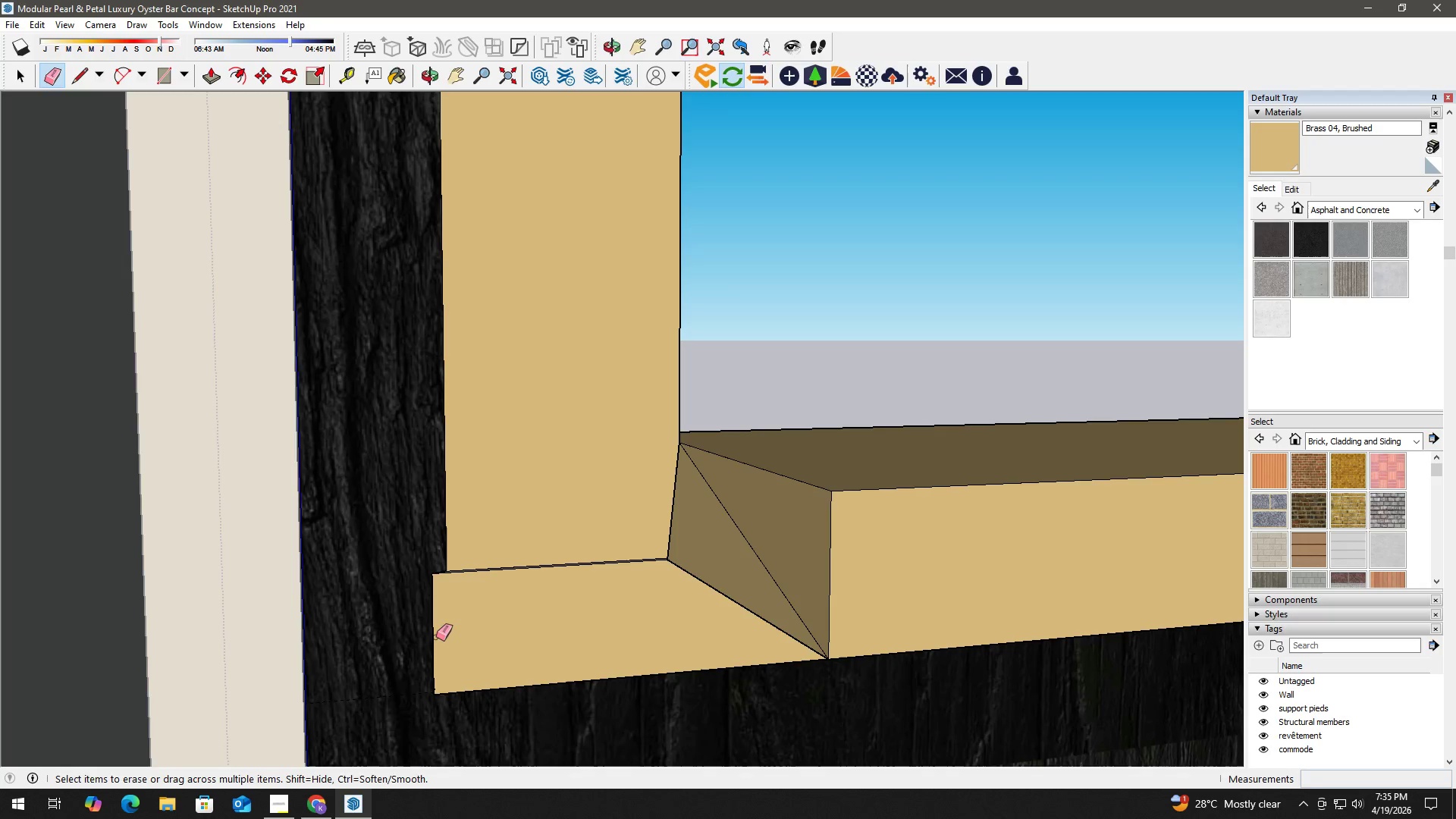 
key(Control+Z)
 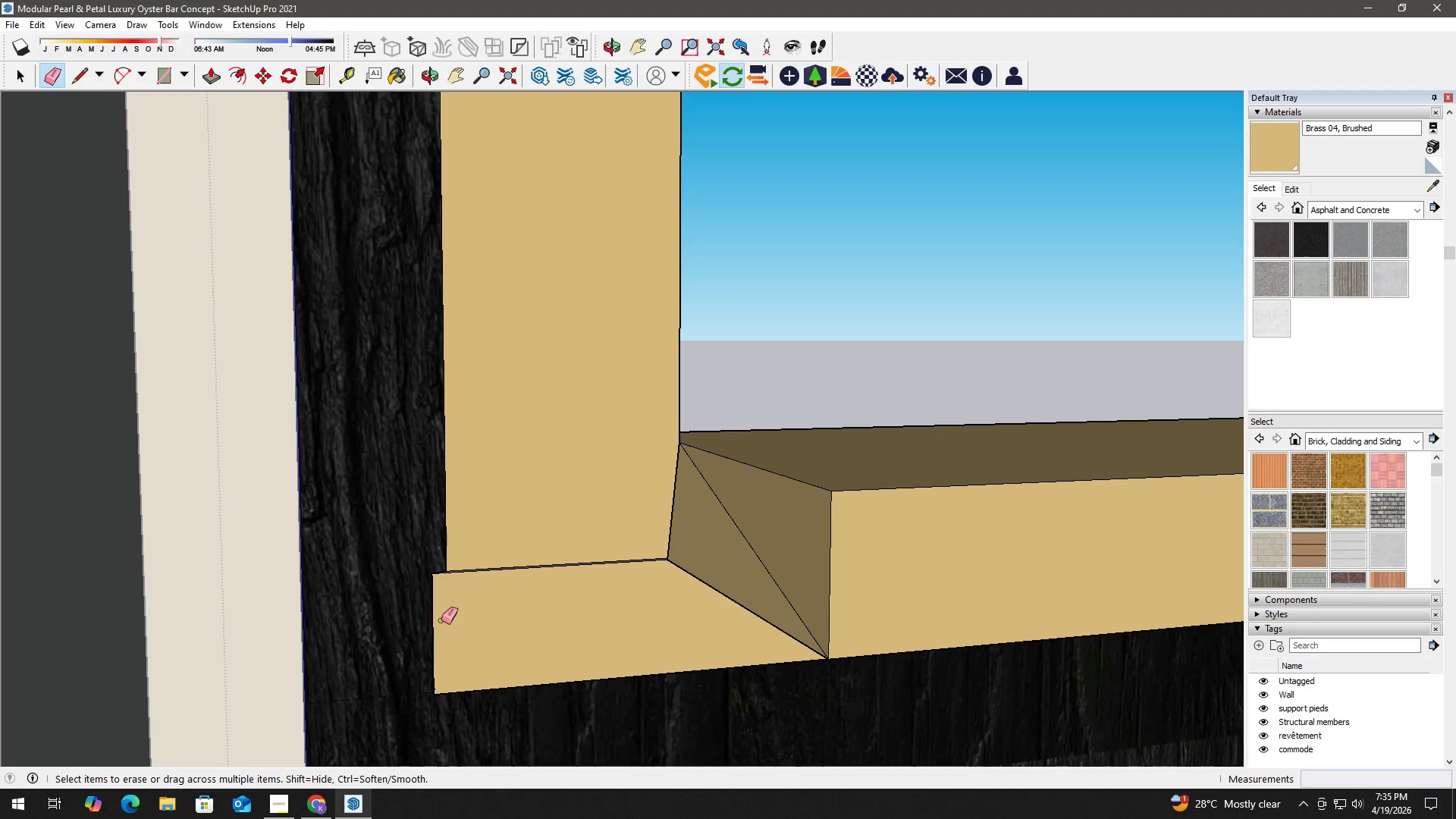 
key(Space)
 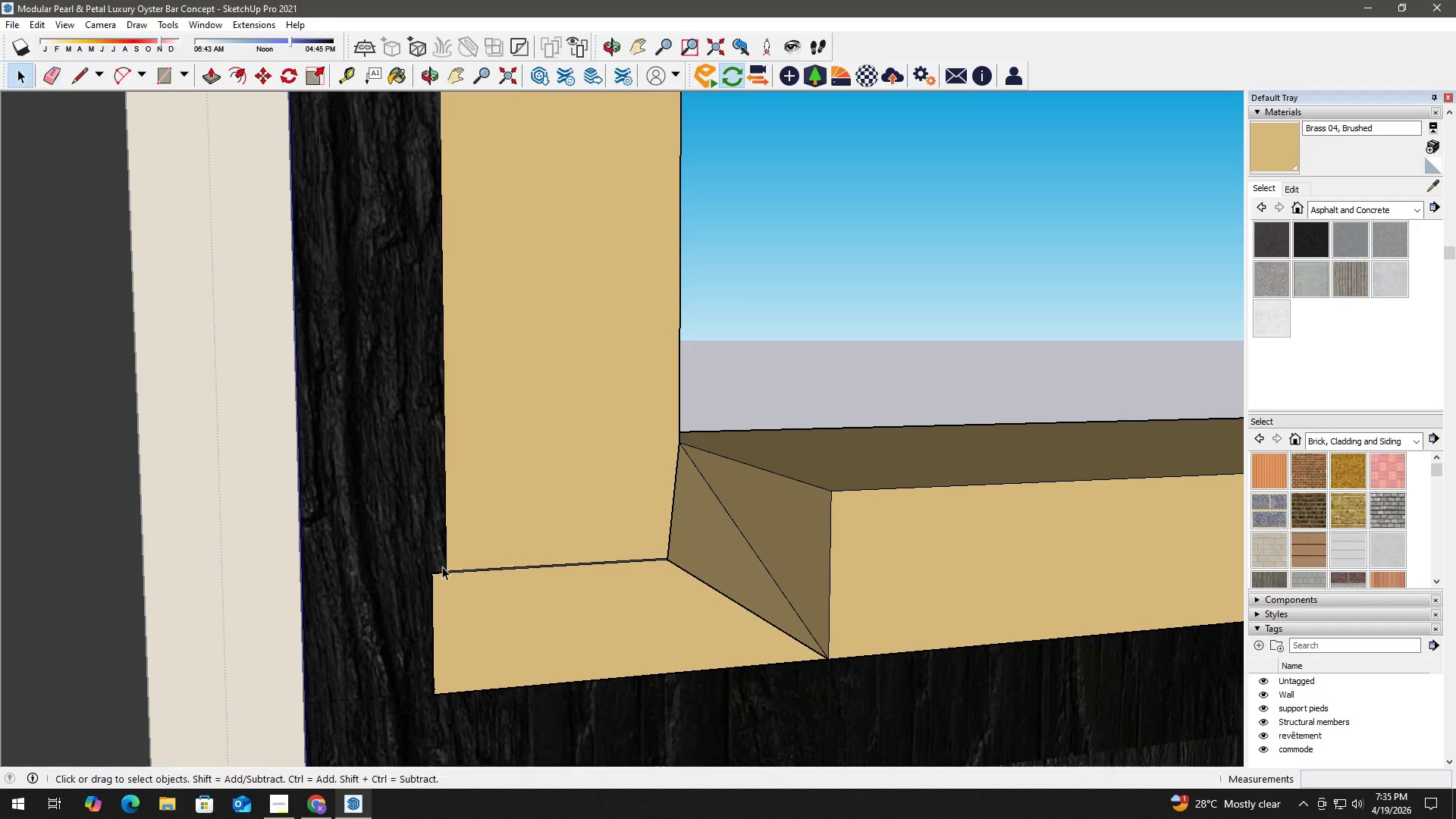 
scroll: coordinate [442, 566], scroll_direction: up, amount: 3.0
 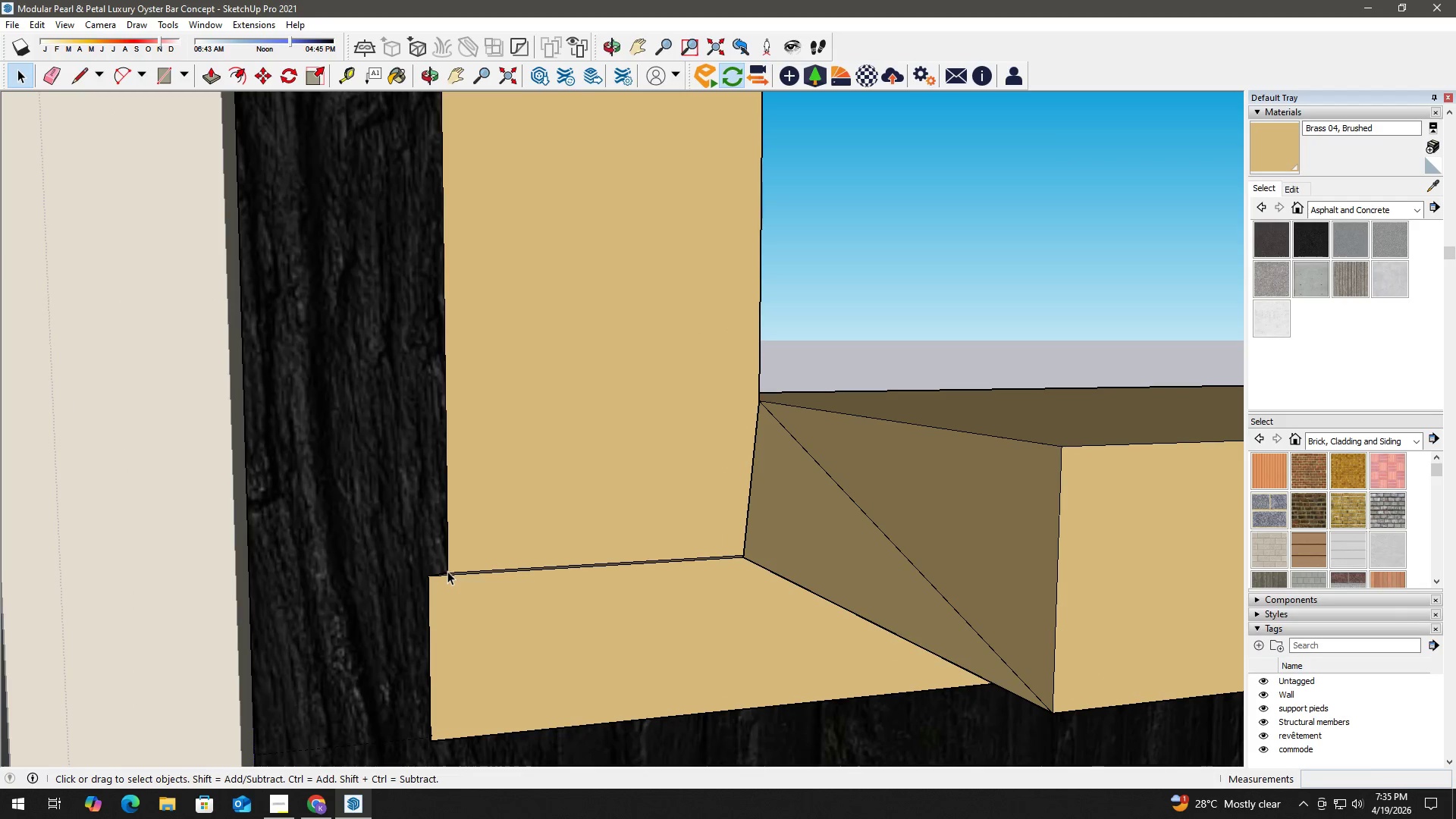 
type(kl)
 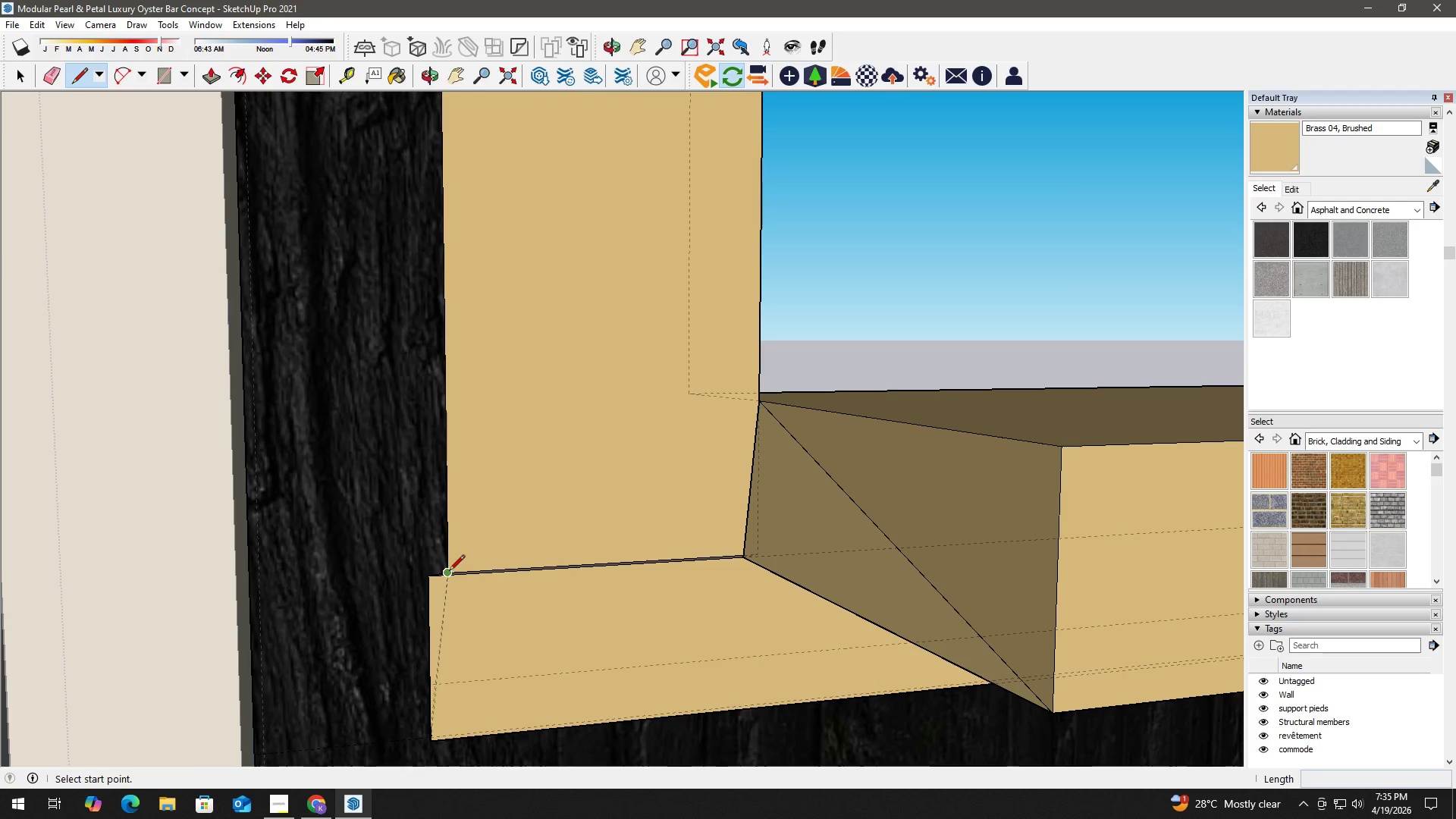 
left_click([449, 572])
 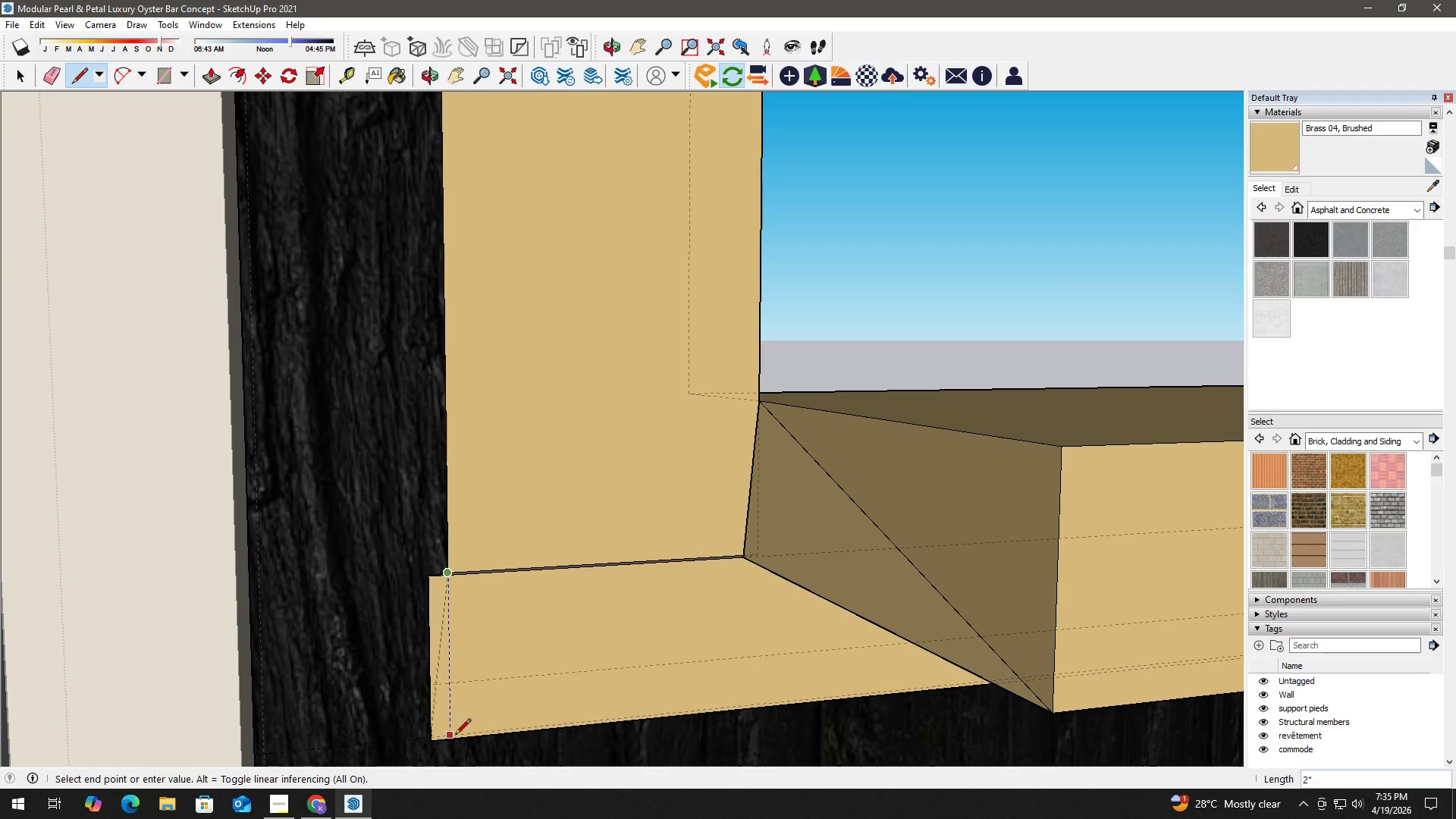 
left_click([455, 739])
 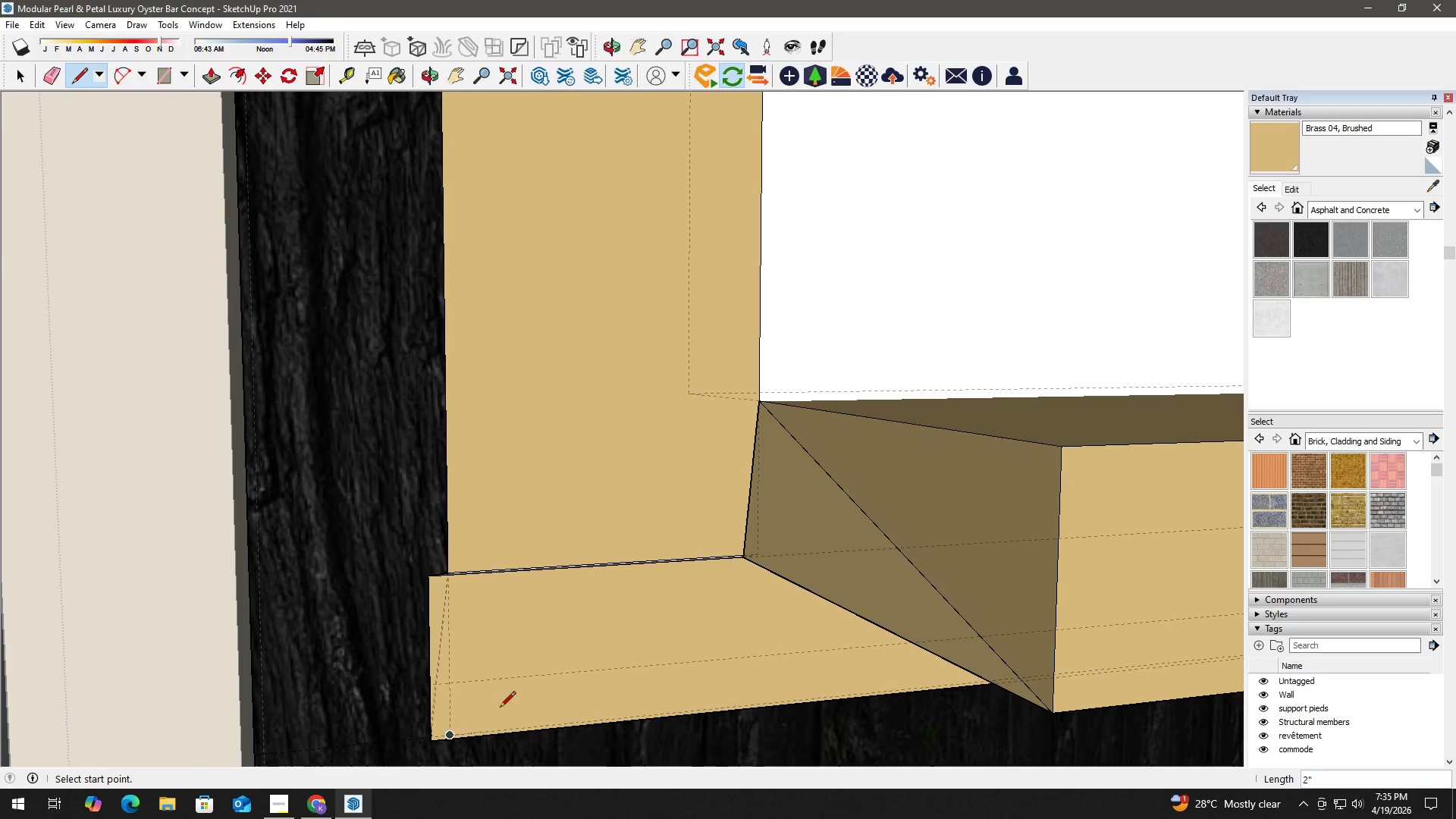 
key(Space)
 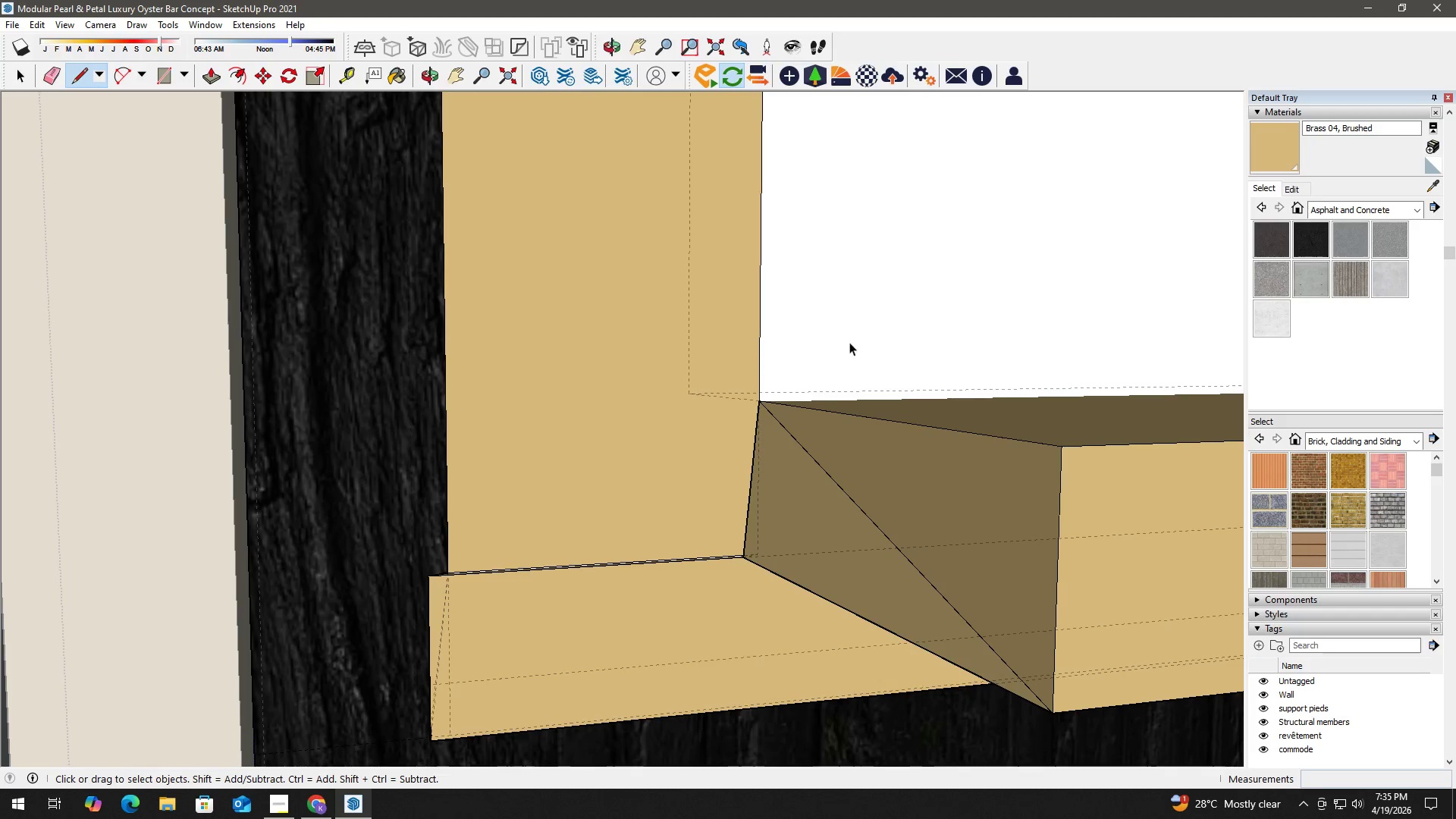 
left_click([861, 325])
 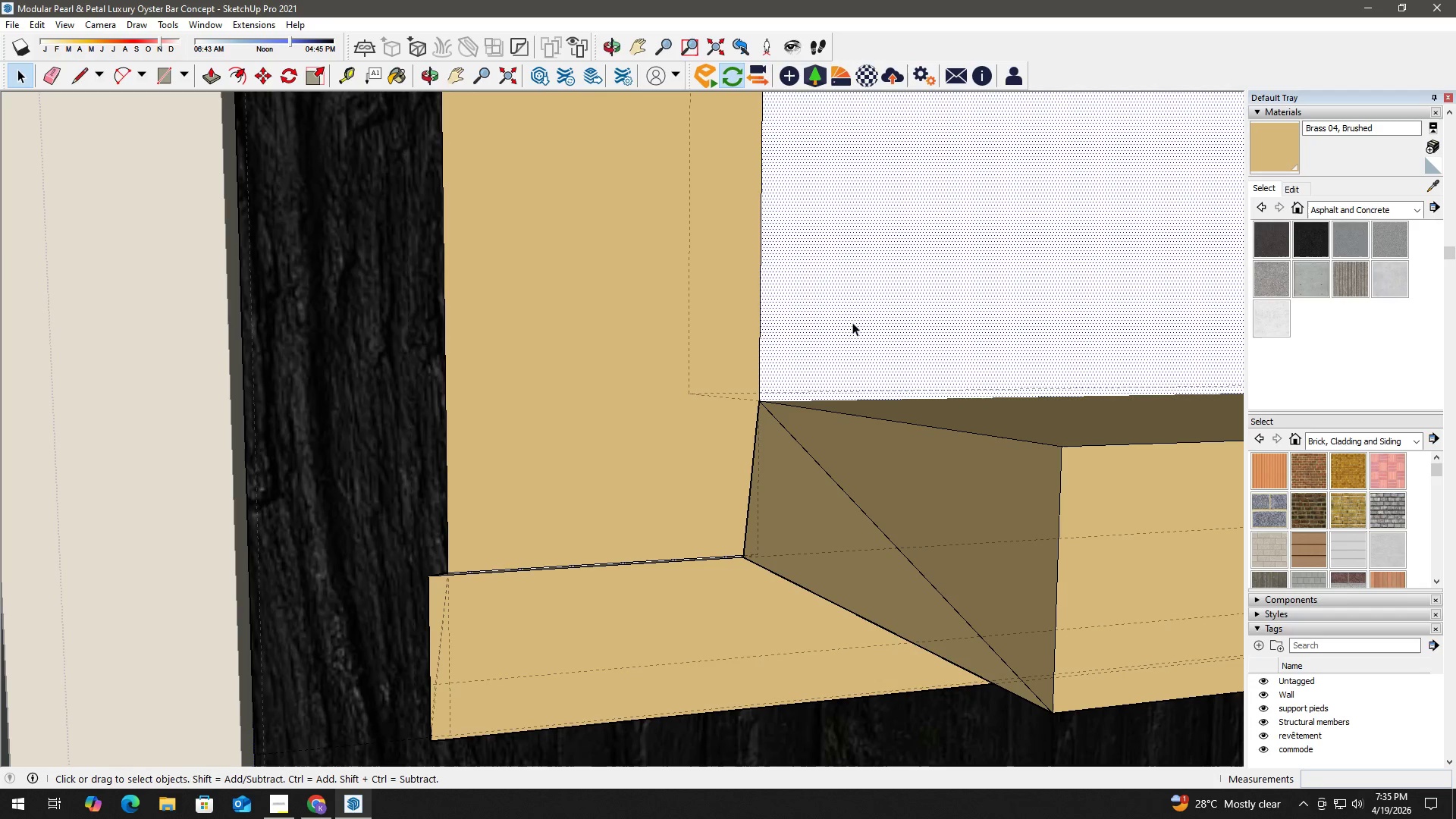 
key(Delete)
 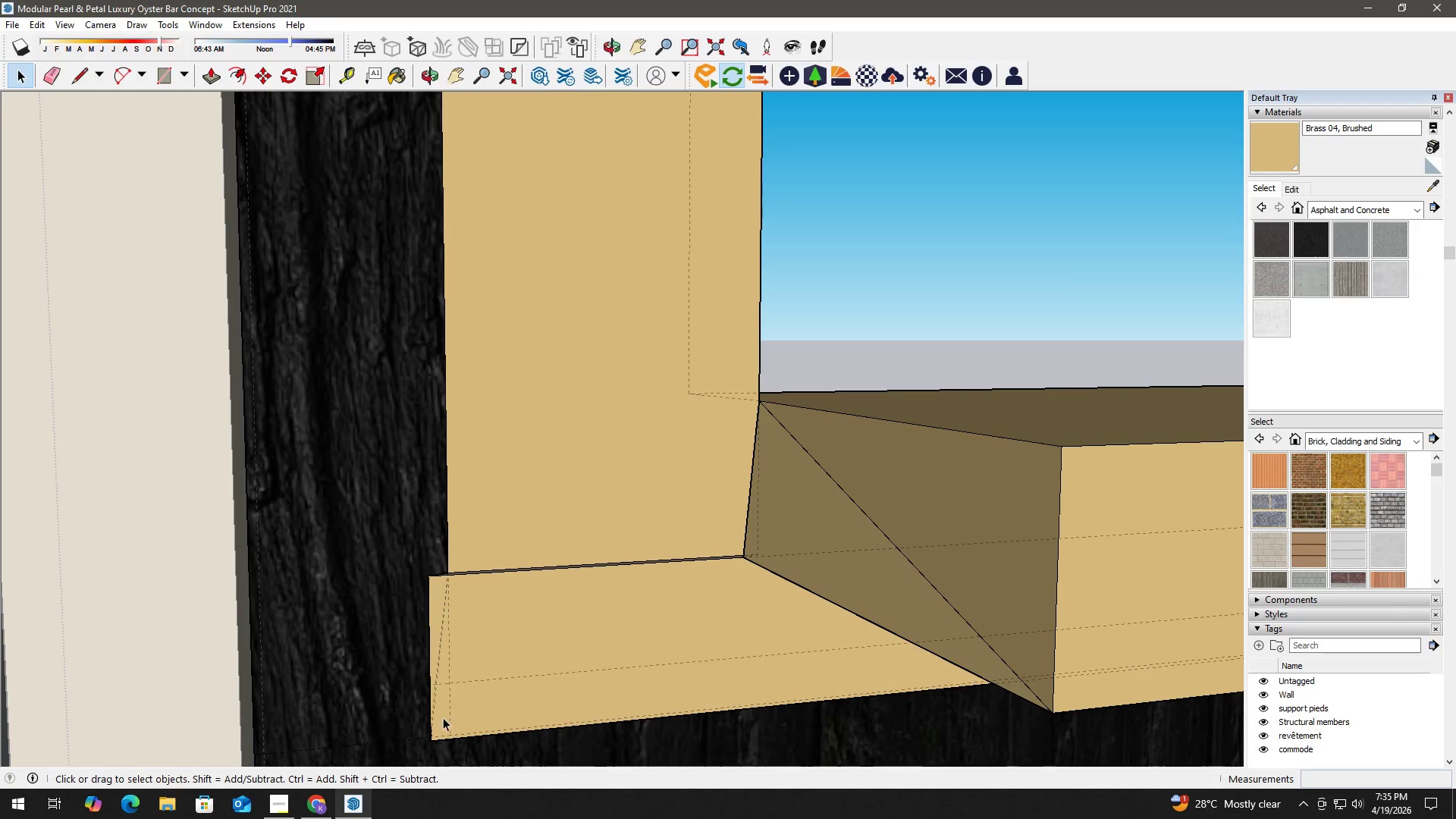 
key(E)
 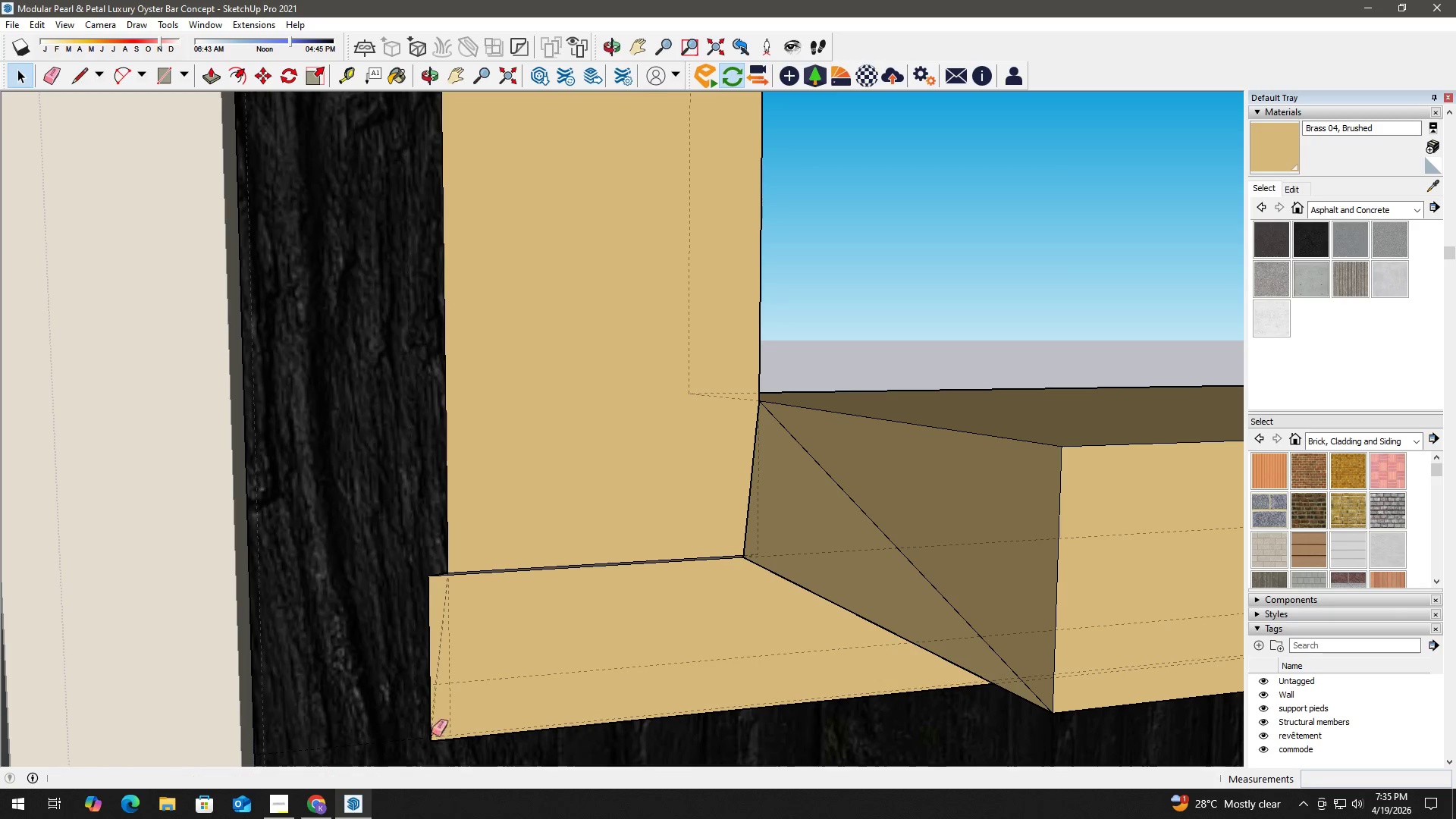 
left_click_drag(start_coordinate=[428, 725], to_coordinate=[432, 601])
 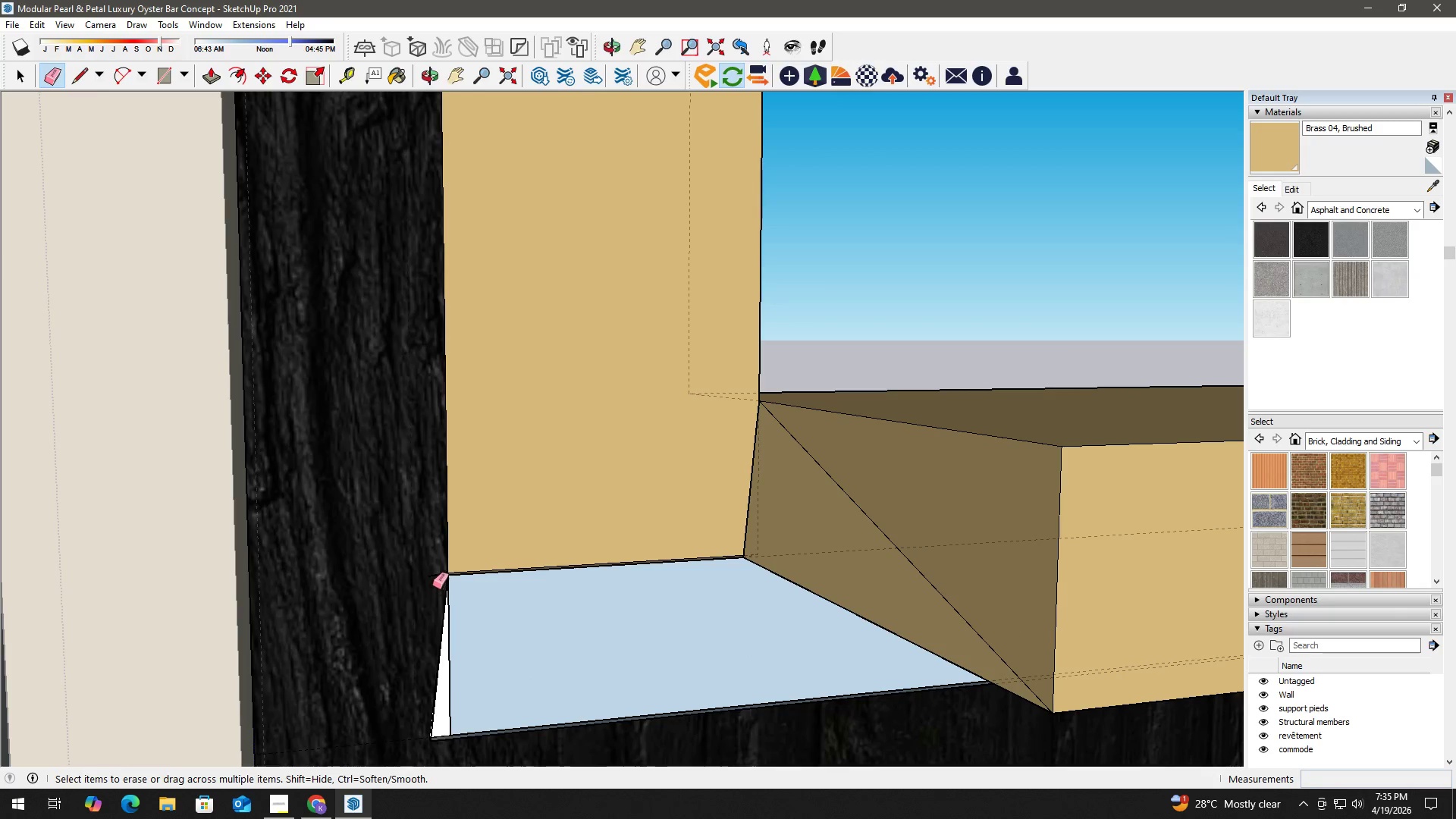 
left_click_drag(start_coordinate=[433, 576], to_coordinate=[431, 582])
 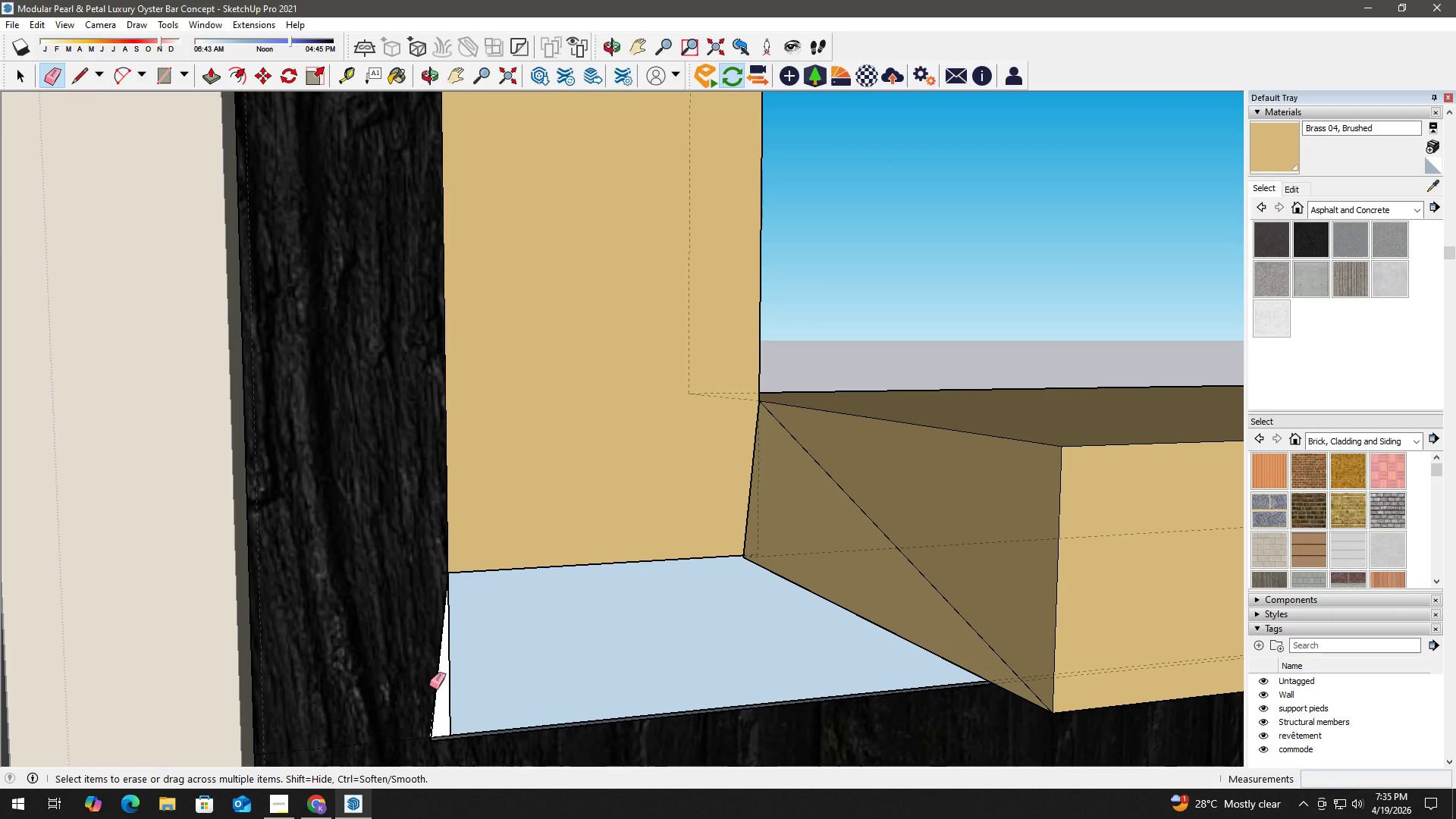 
left_click_drag(start_coordinate=[428, 730], to_coordinate=[432, 747])
 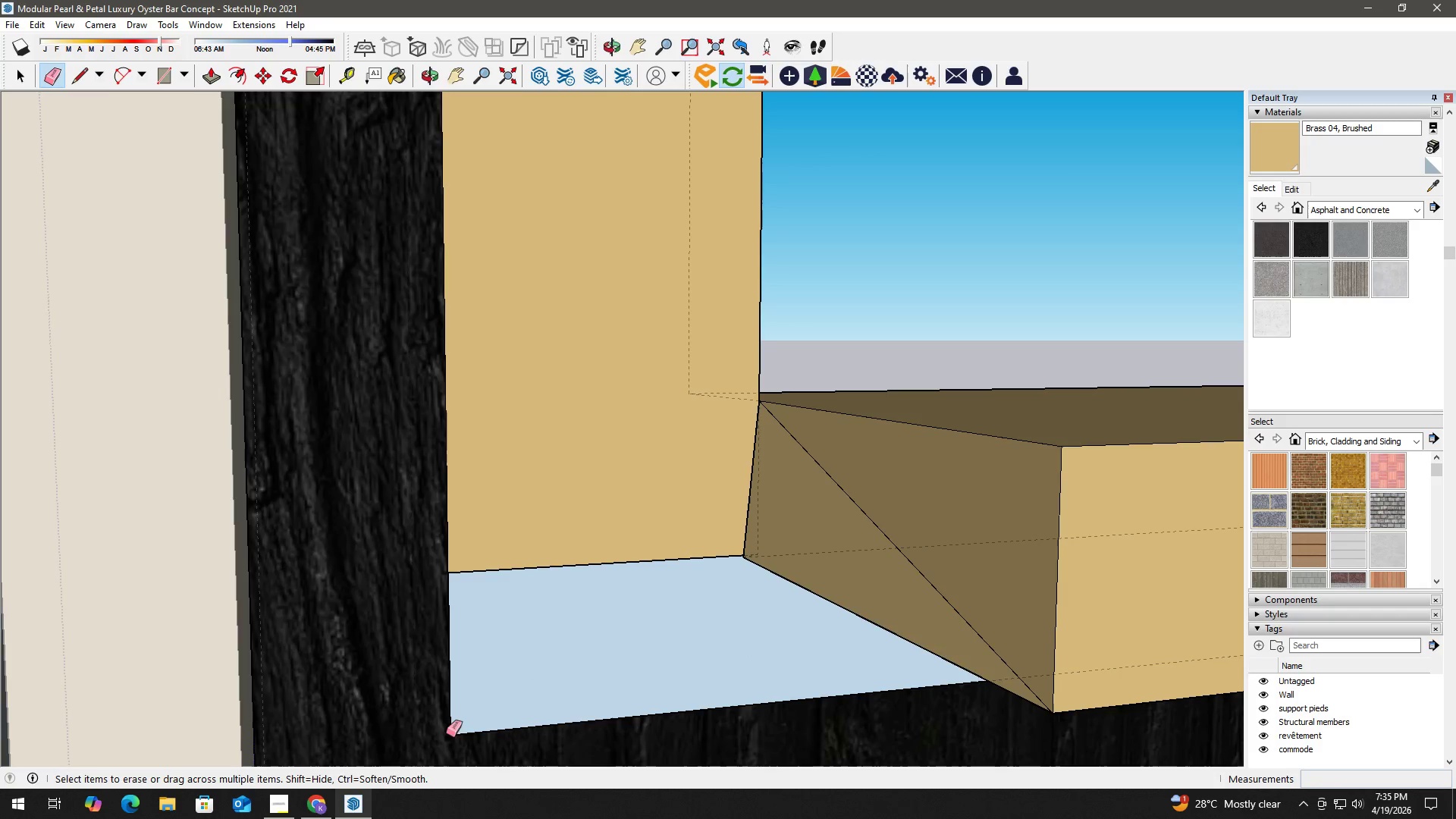 
key(H)
 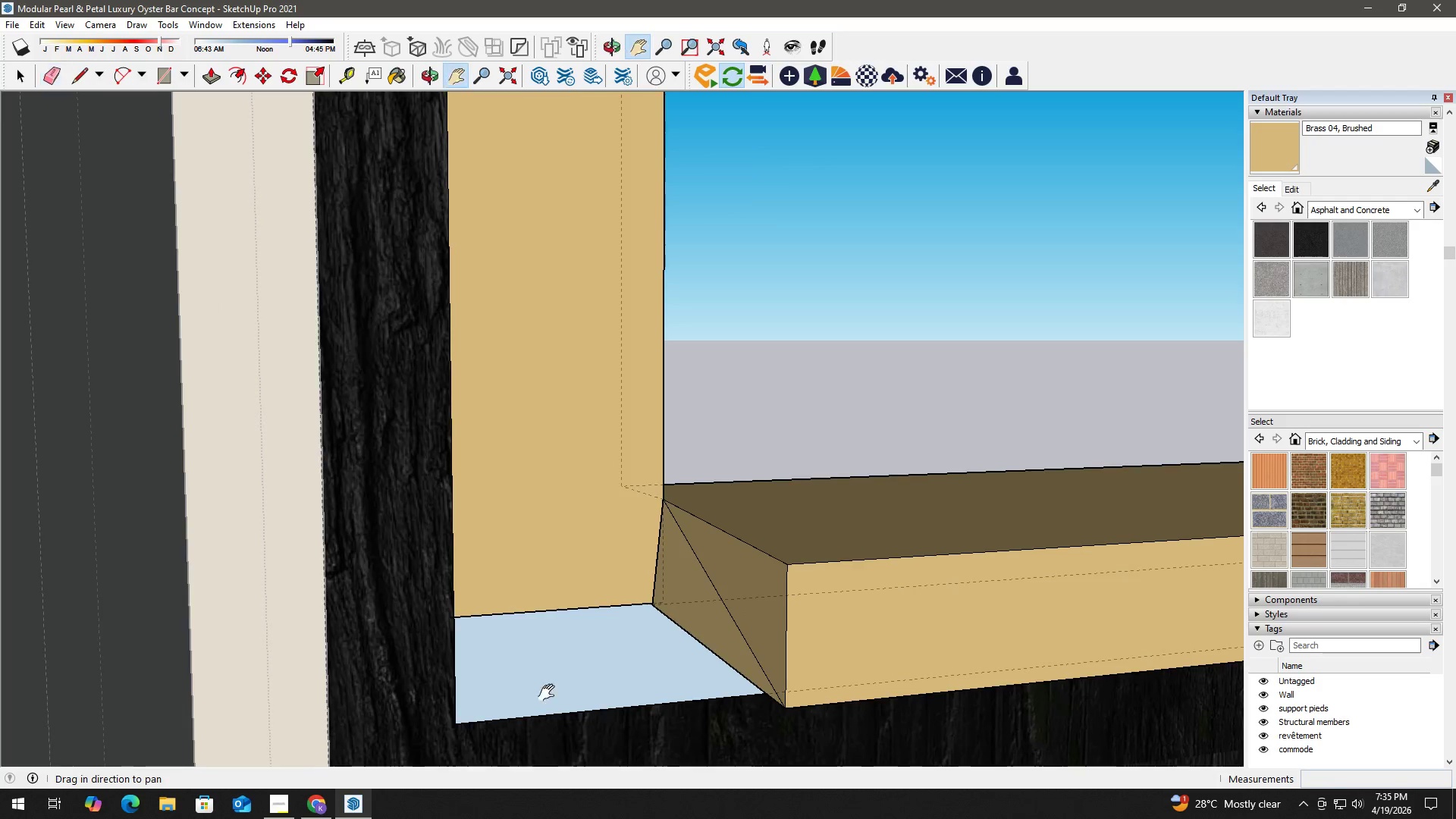 
left_click_drag(start_coordinate=[551, 692], to_coordinate=[326, 499])
 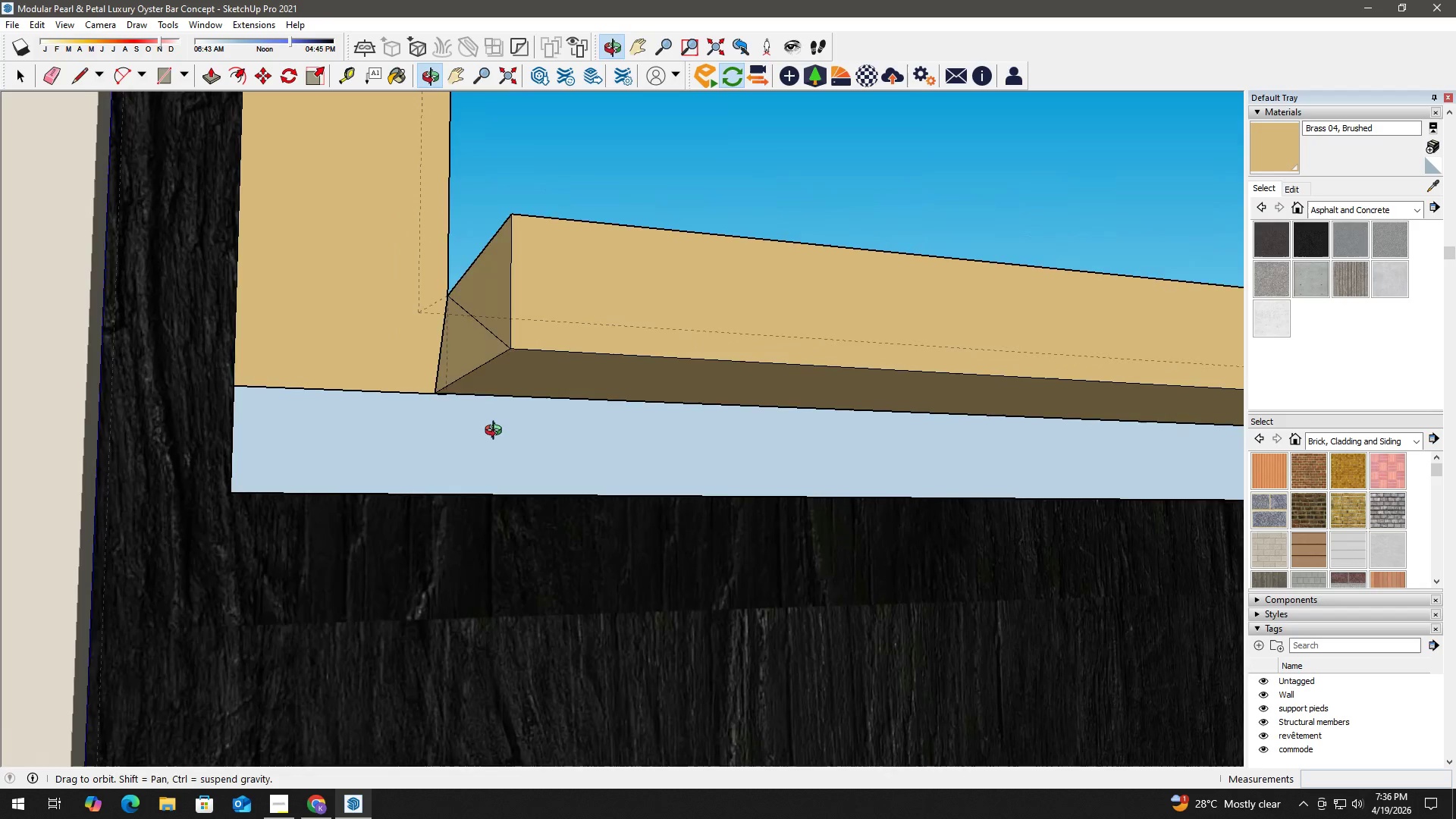 
scroll: coordinate [465, 703], scroll_direction: down, amount: 4.0
 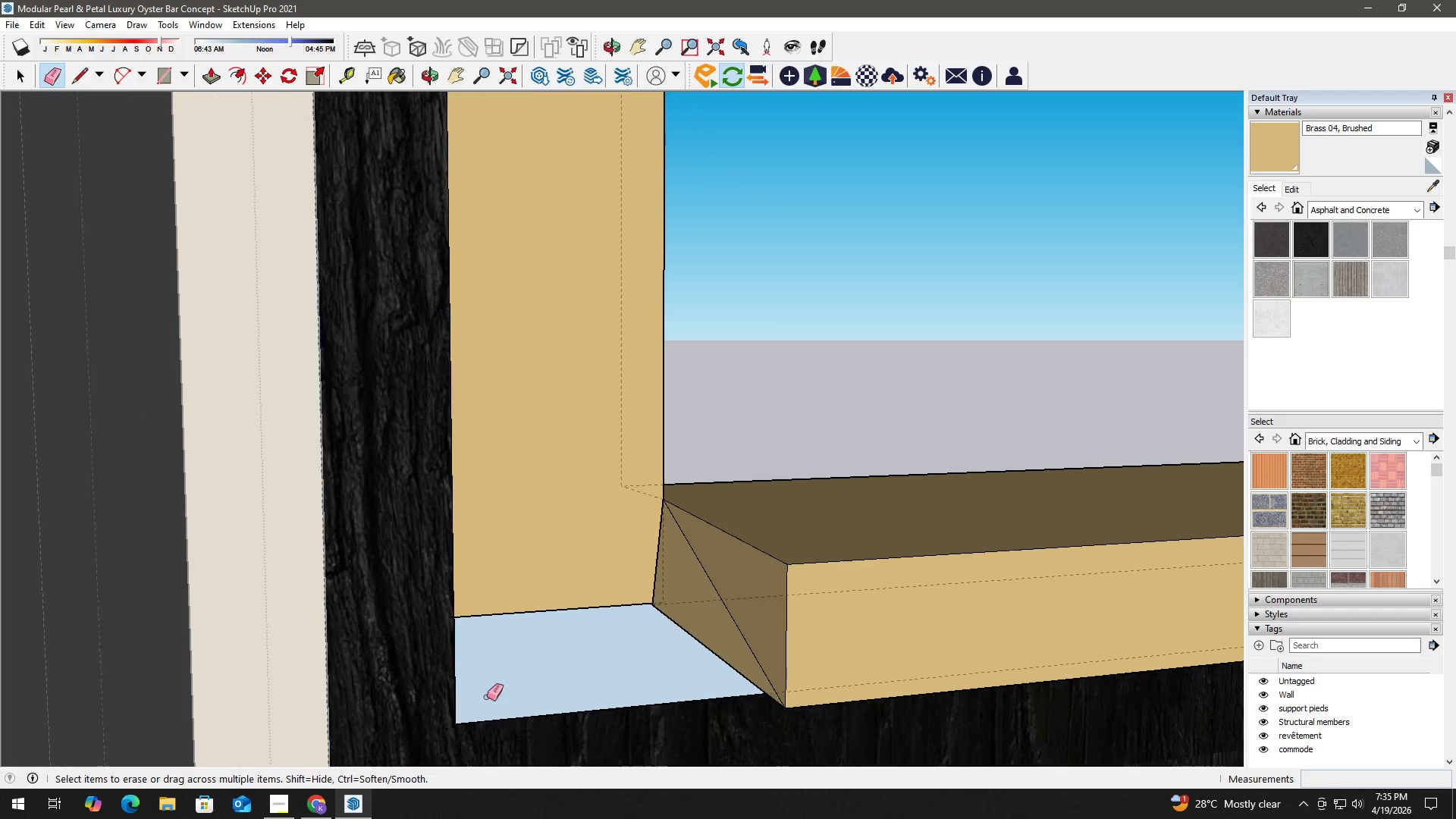 
scroll: coordinate [466, 362], scroll_direction: up, amount: 2.0
 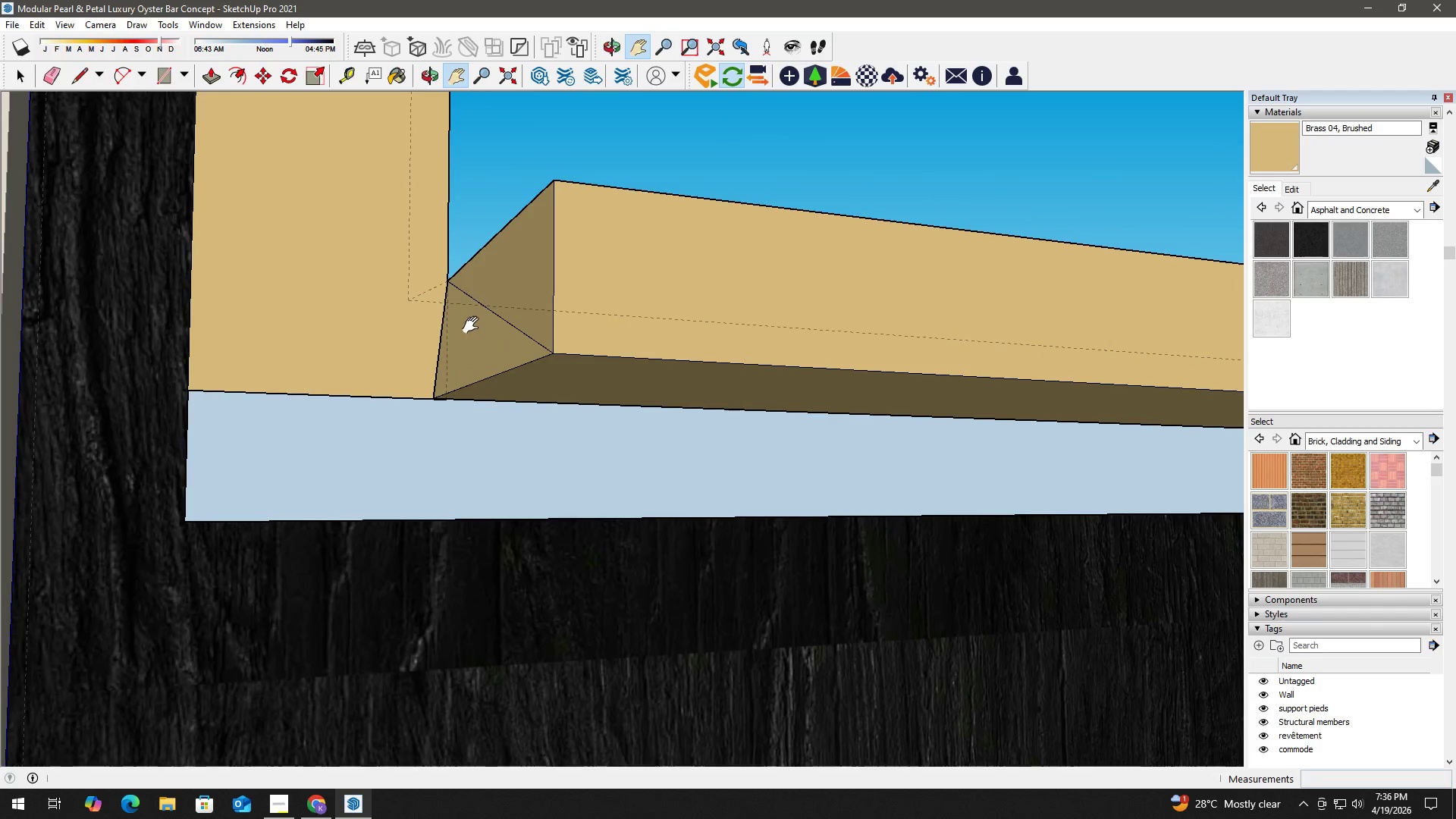 
key(Space)
 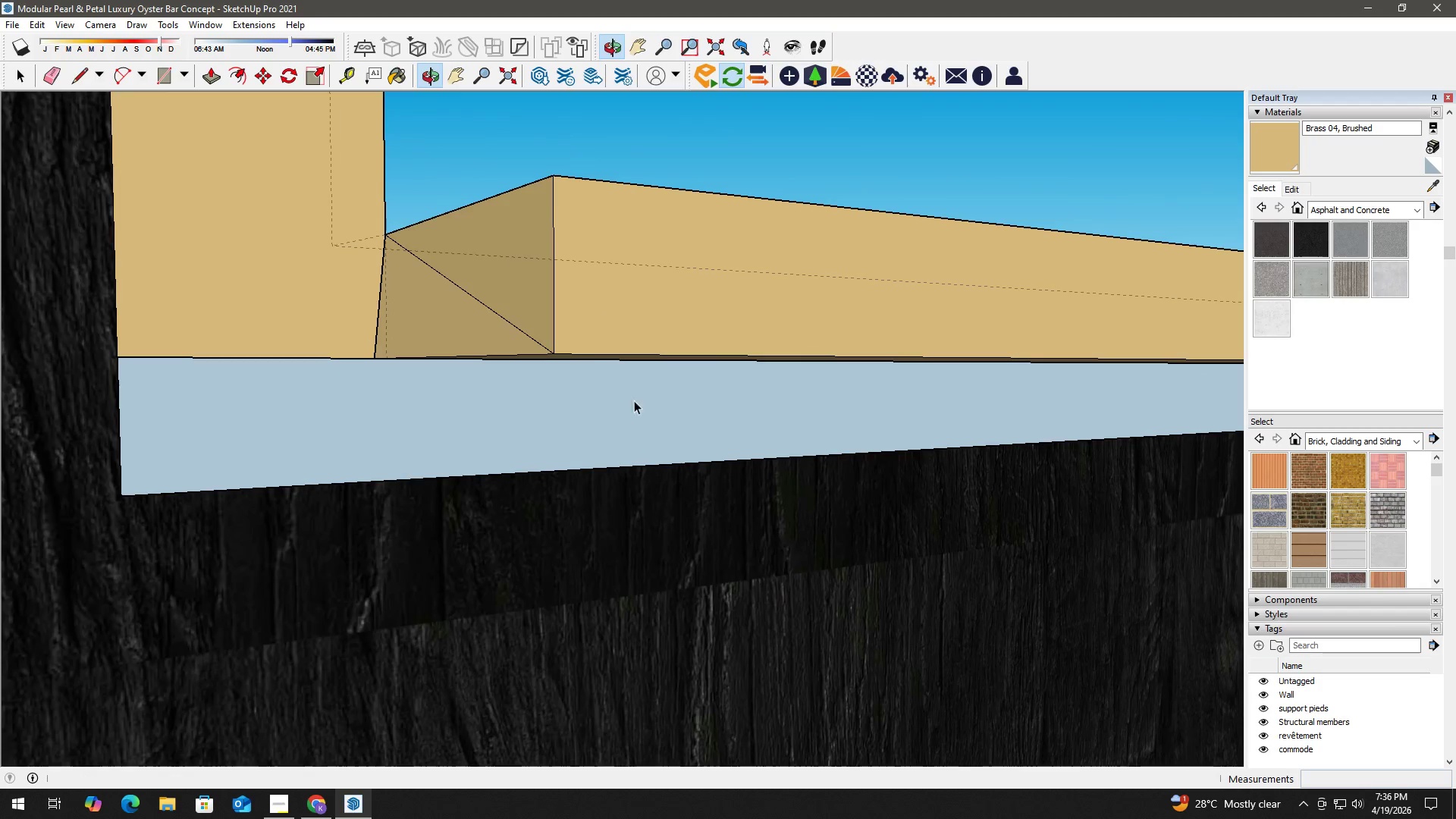 
key(T)
 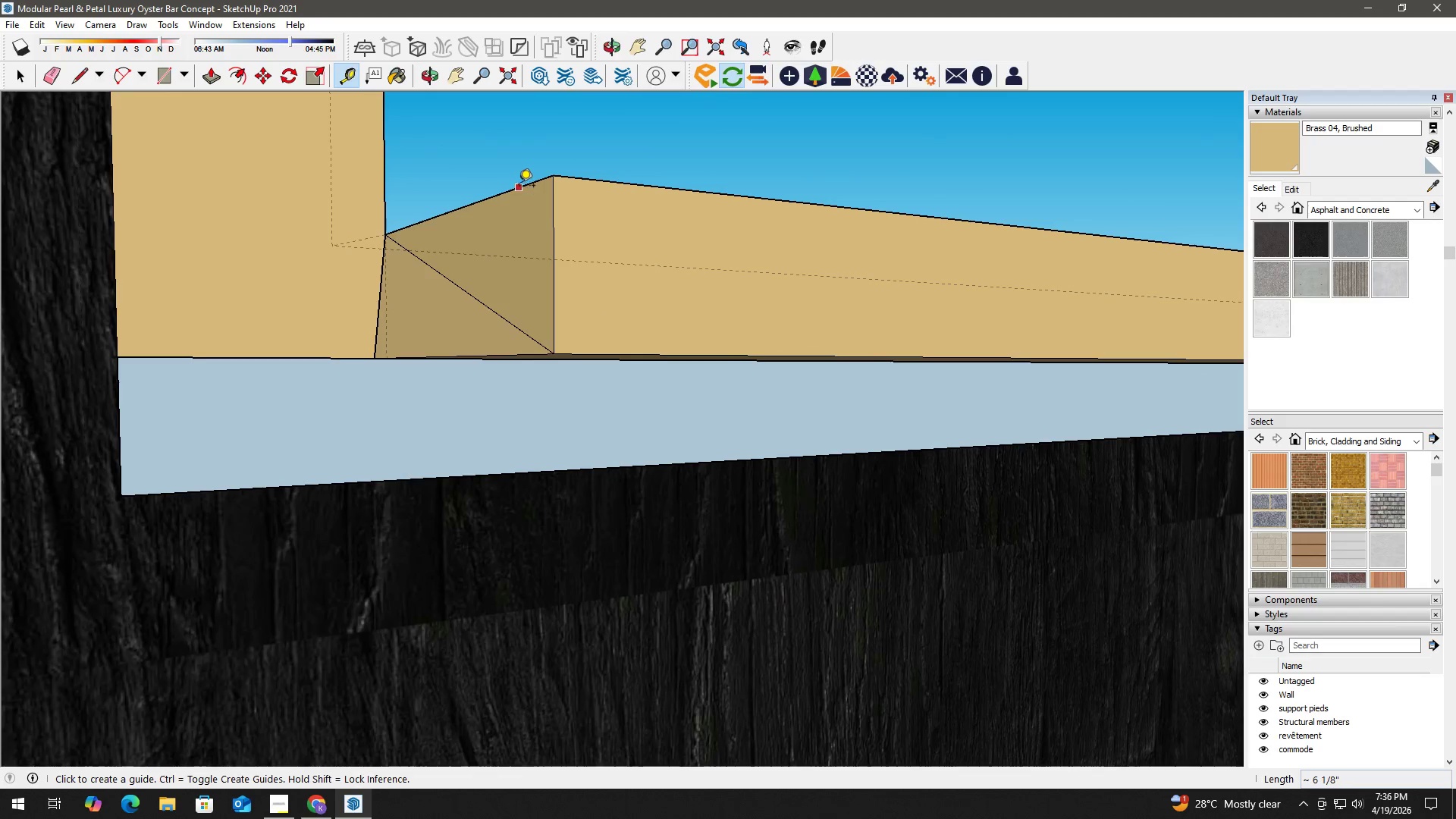 
left_click_drag(start_coordinate=[519, 186], to_coordinate=[519, 190])
 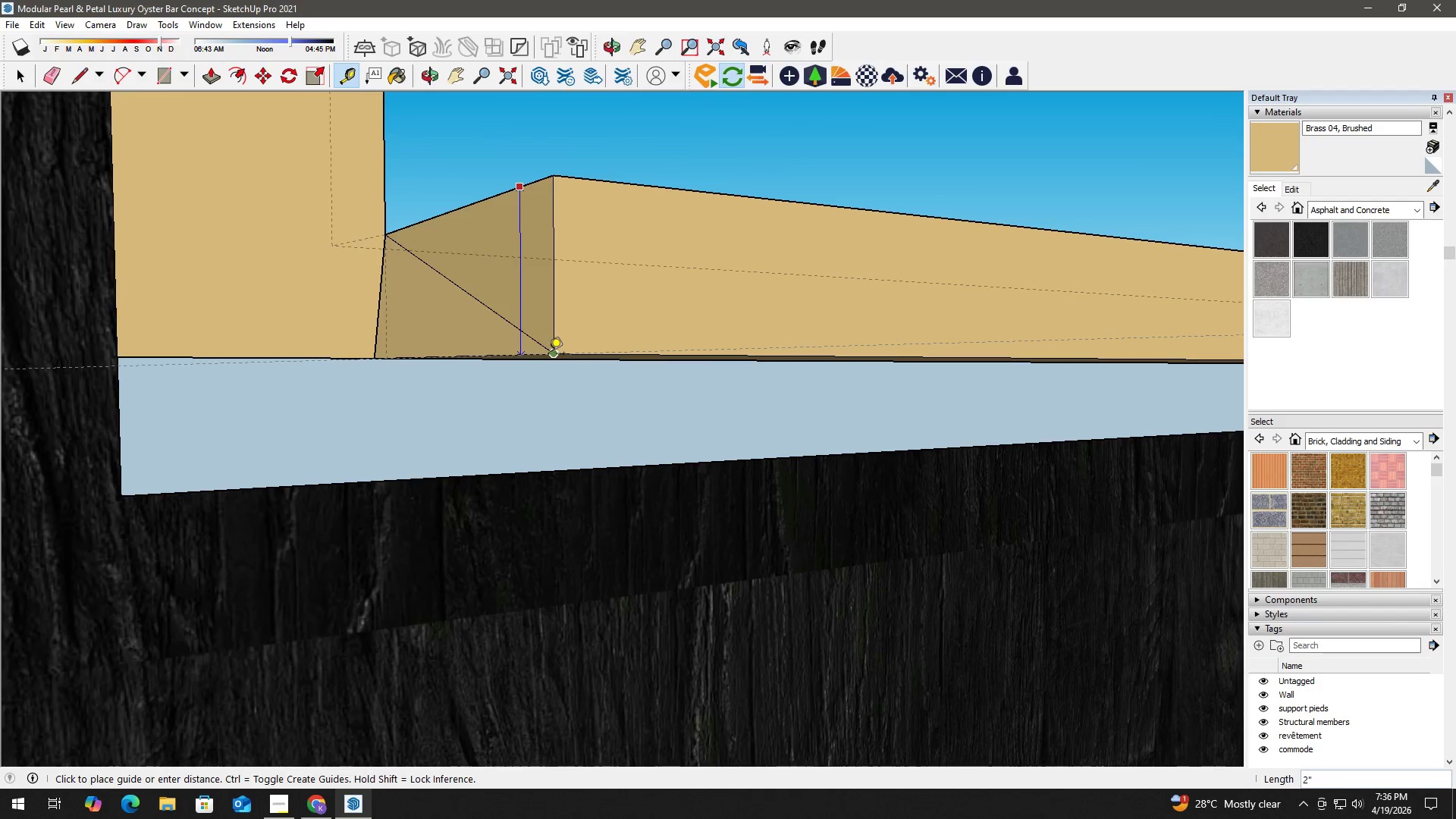 
left_click([550, 356])
 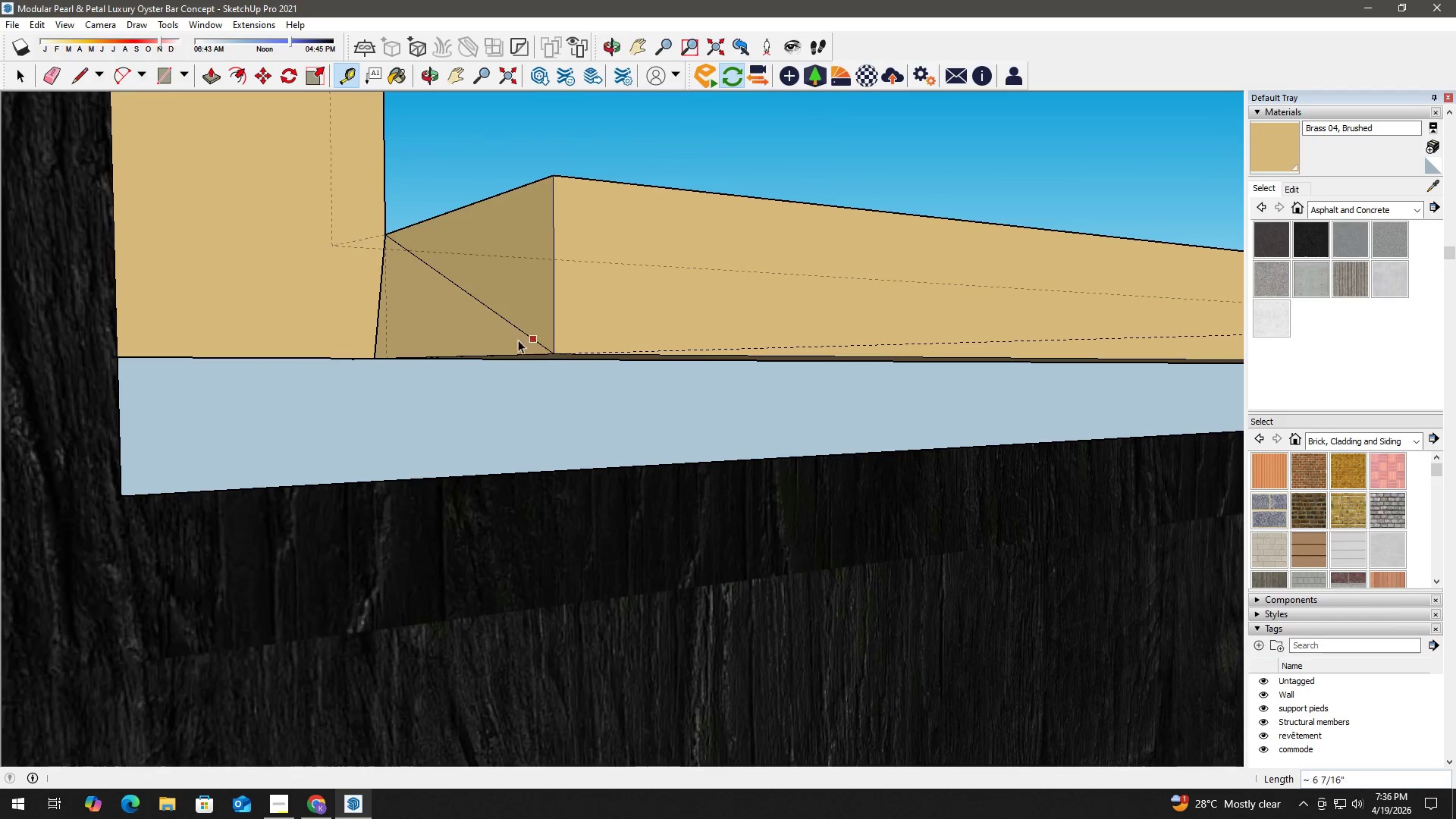 
key(Space)
 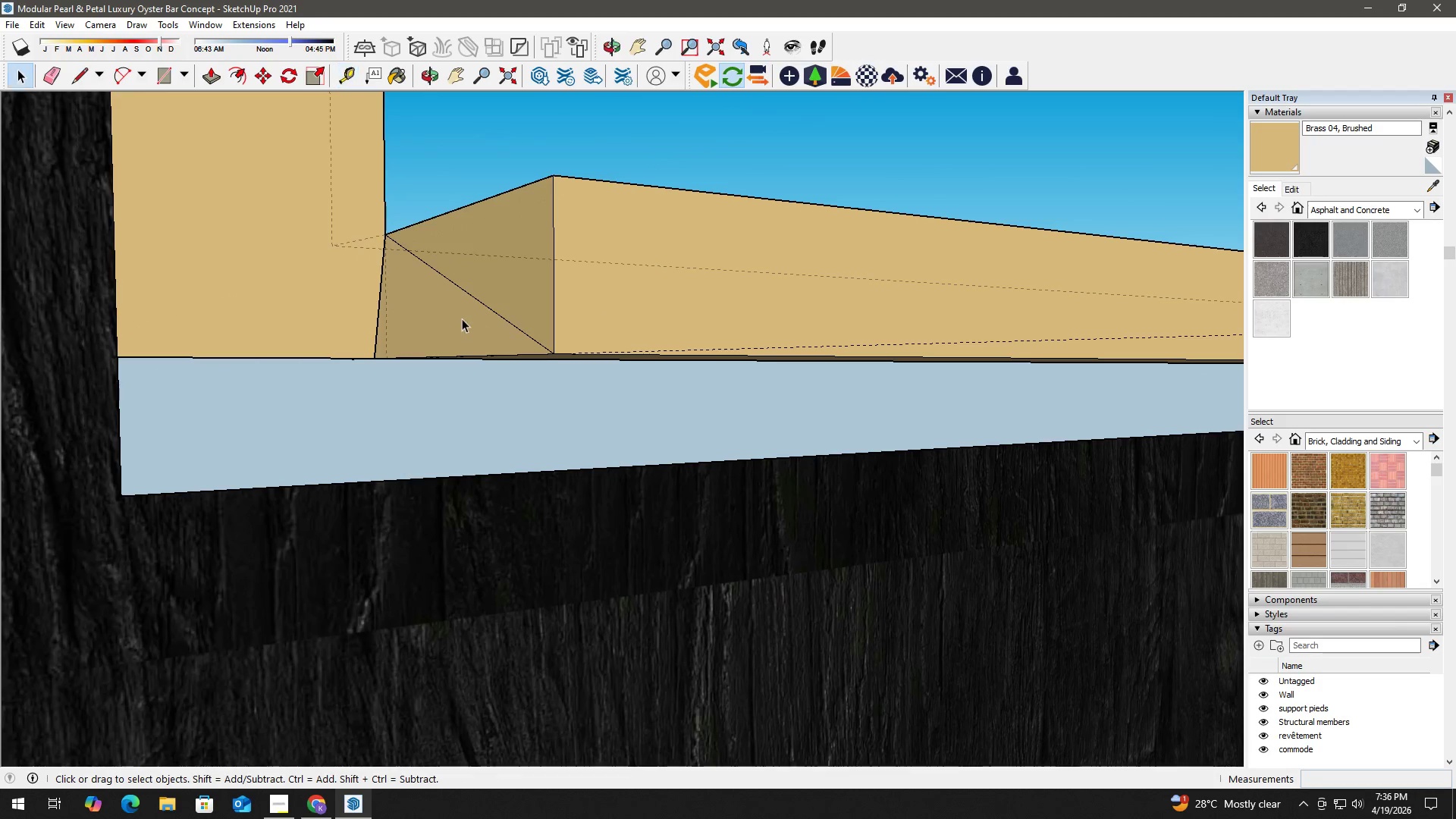 
key(E)
 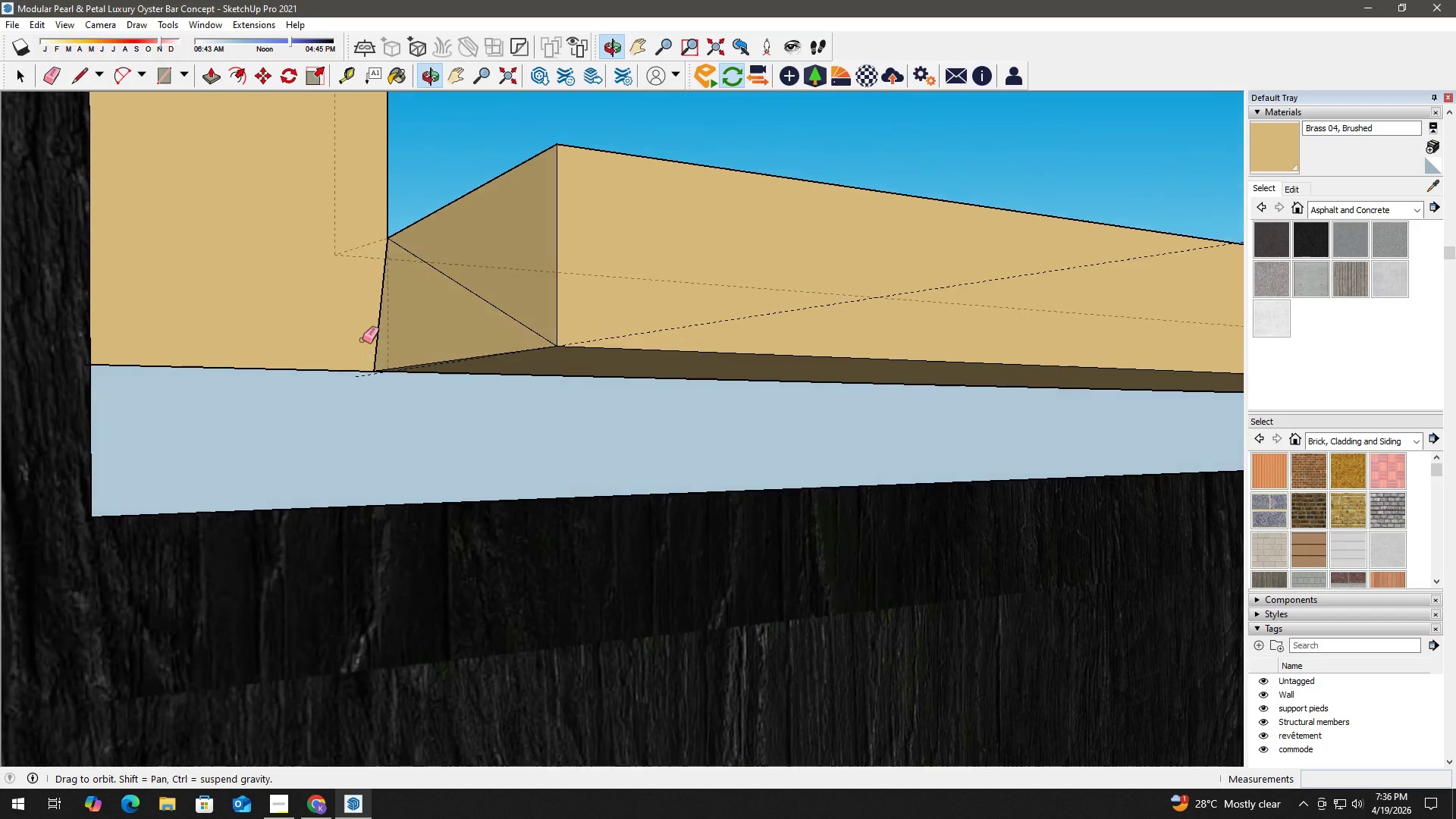 
scroll: coordinate [383, 362], scroll_direction: up, amount: 7.0
 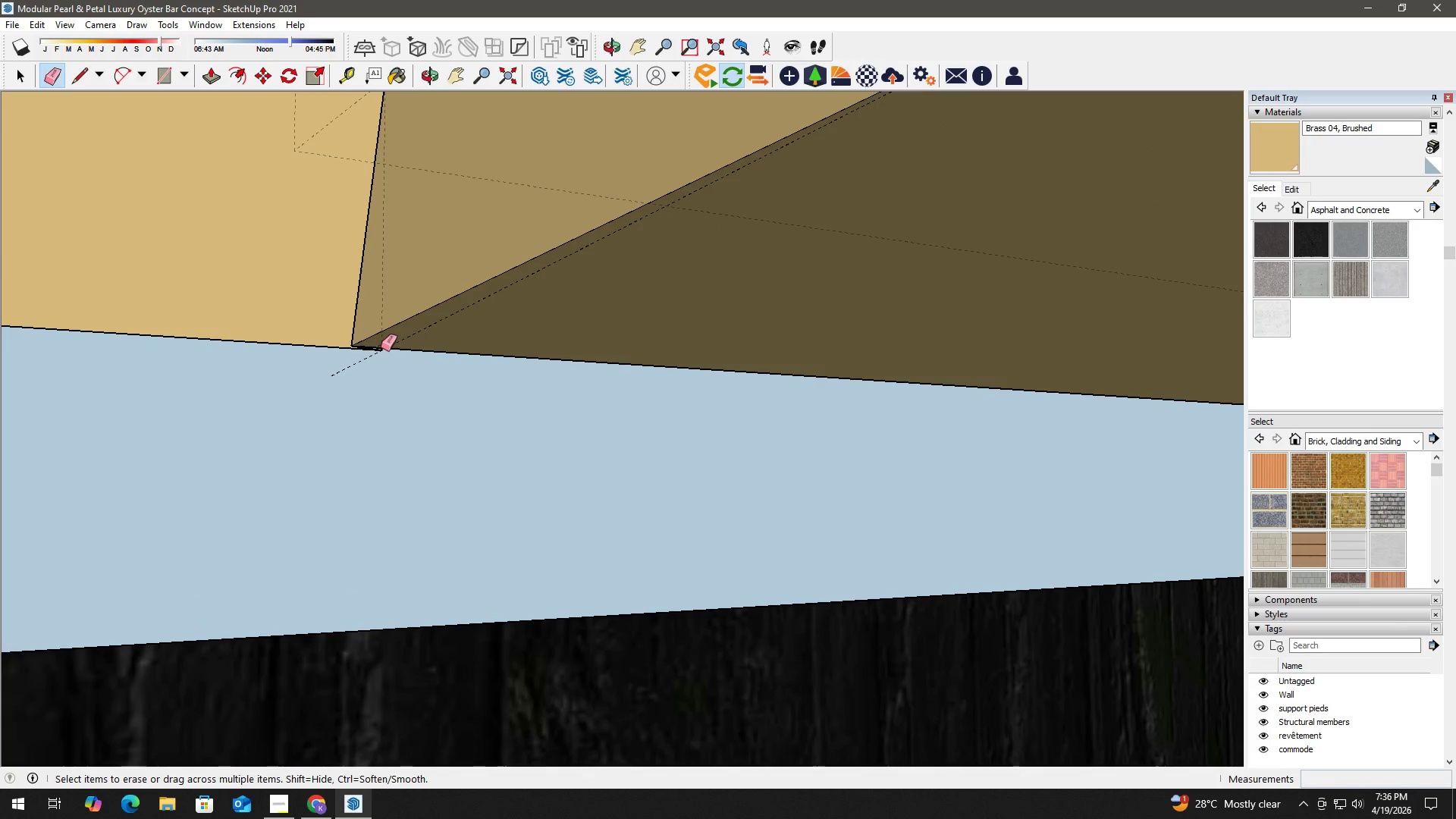 
key(L)
 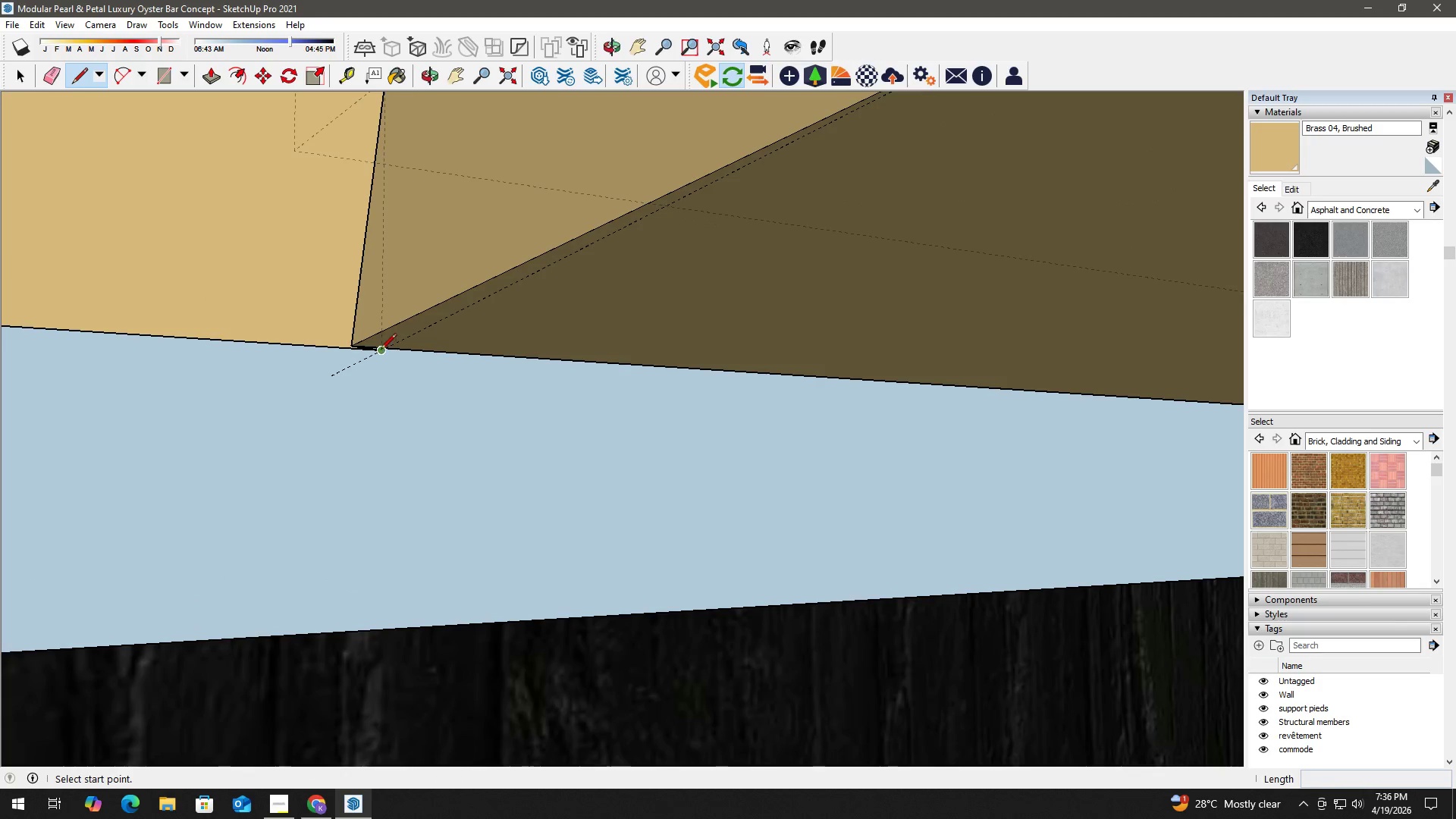 
hold_key(key=ShiftLeft, duration=0.44)
 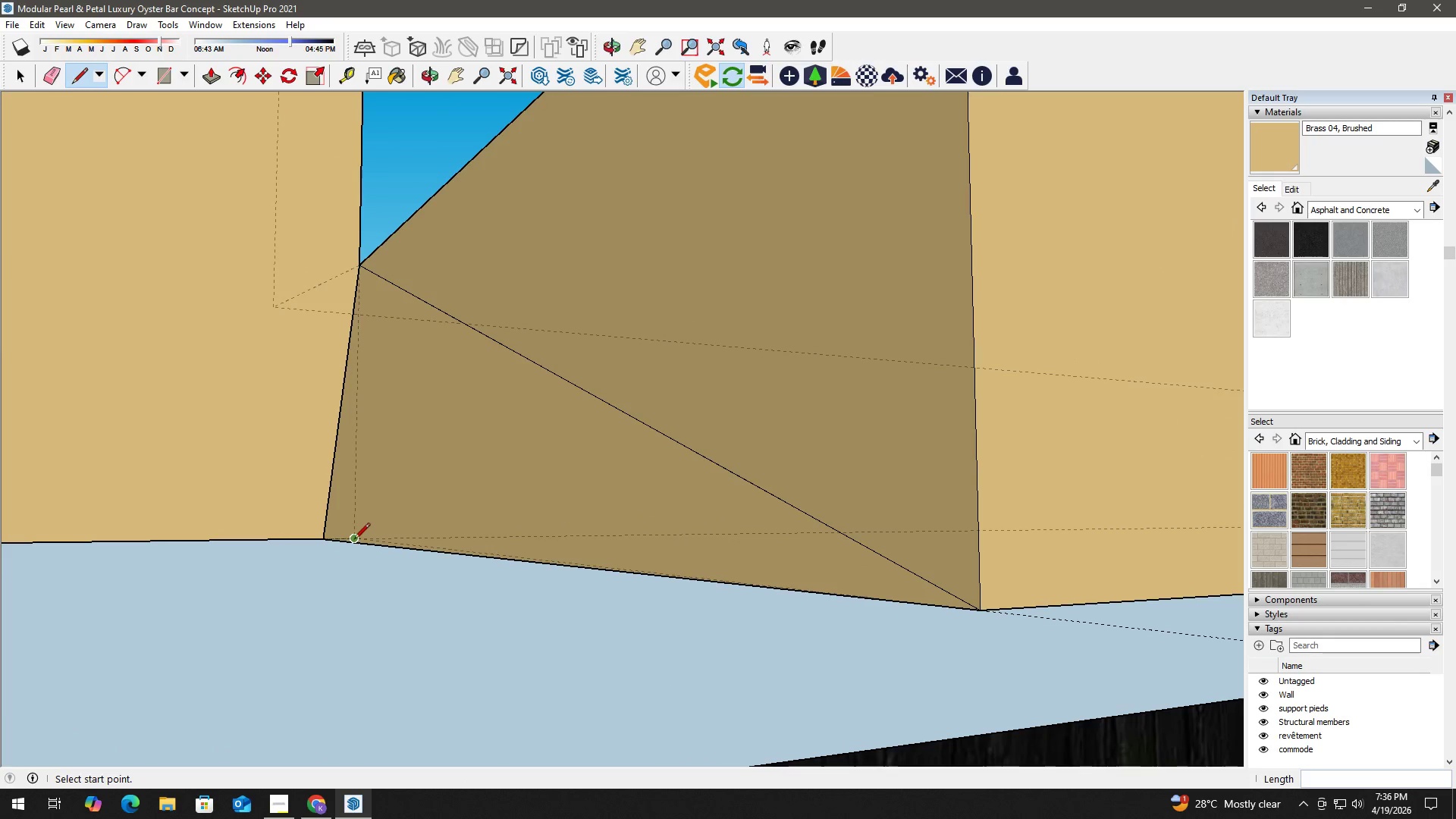 
key(Space)
 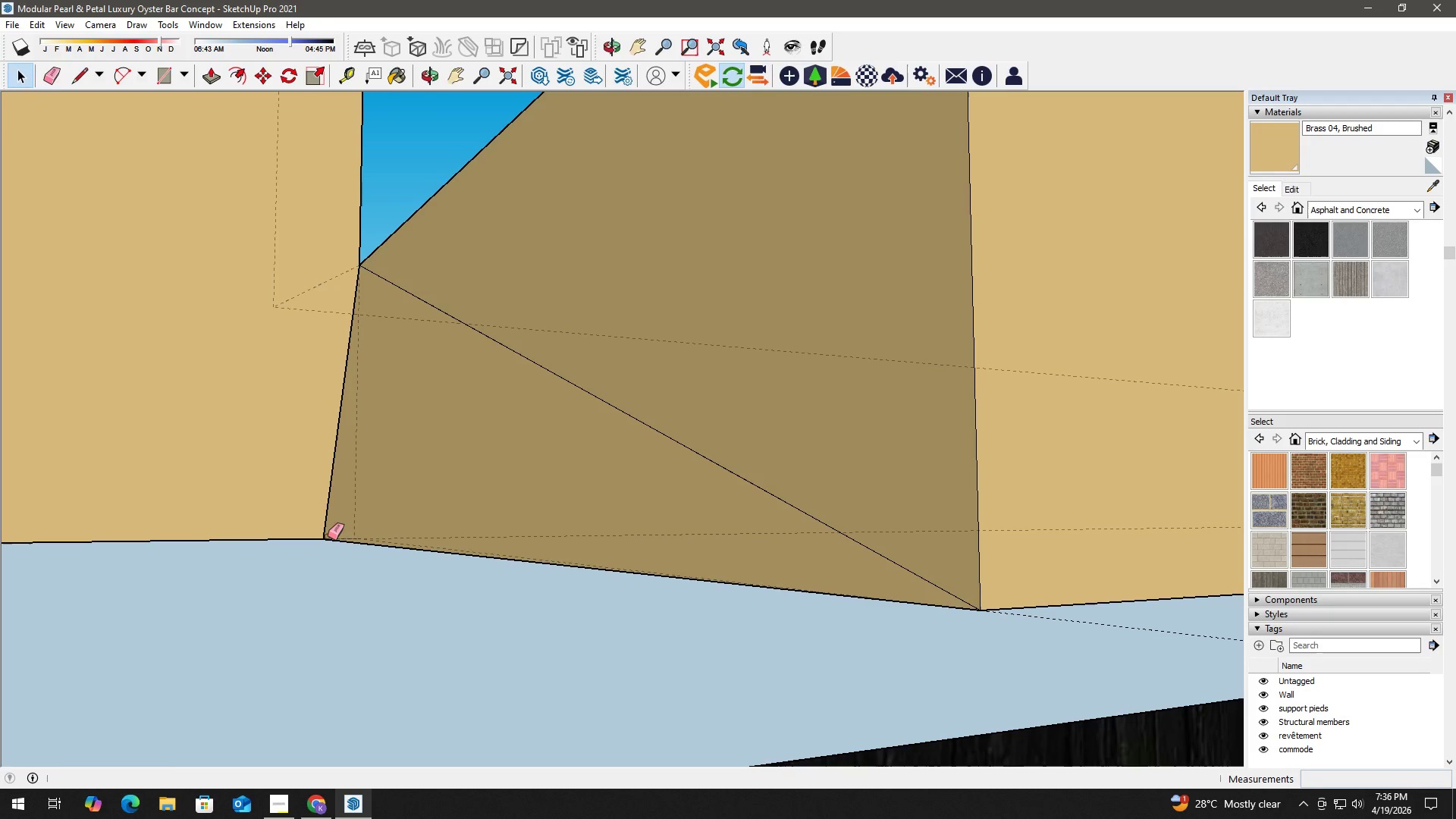 
key(E)
 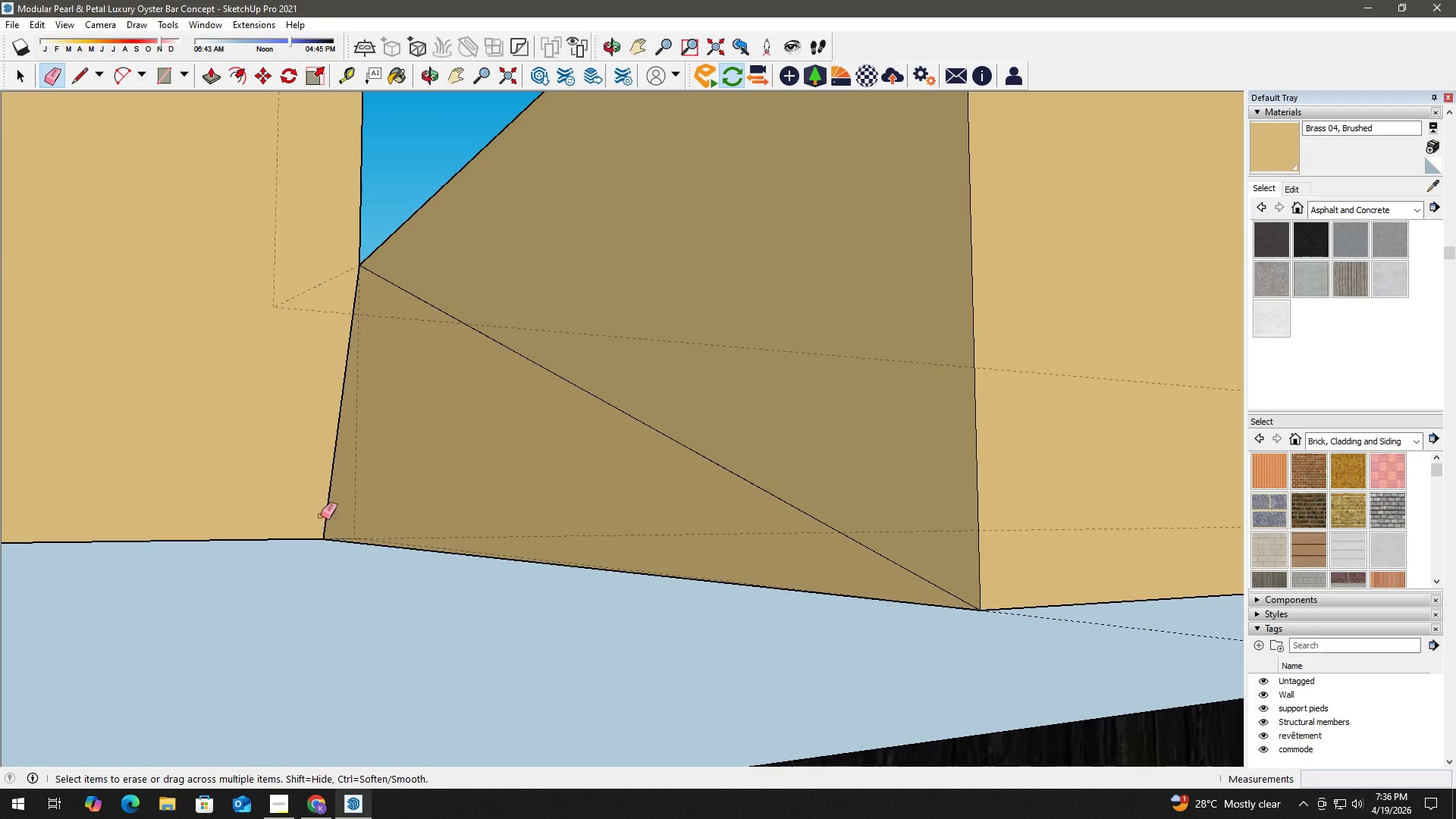 
left_click_drag(start_coordinate=[322, 504], to_coordinate=[329, 504])
 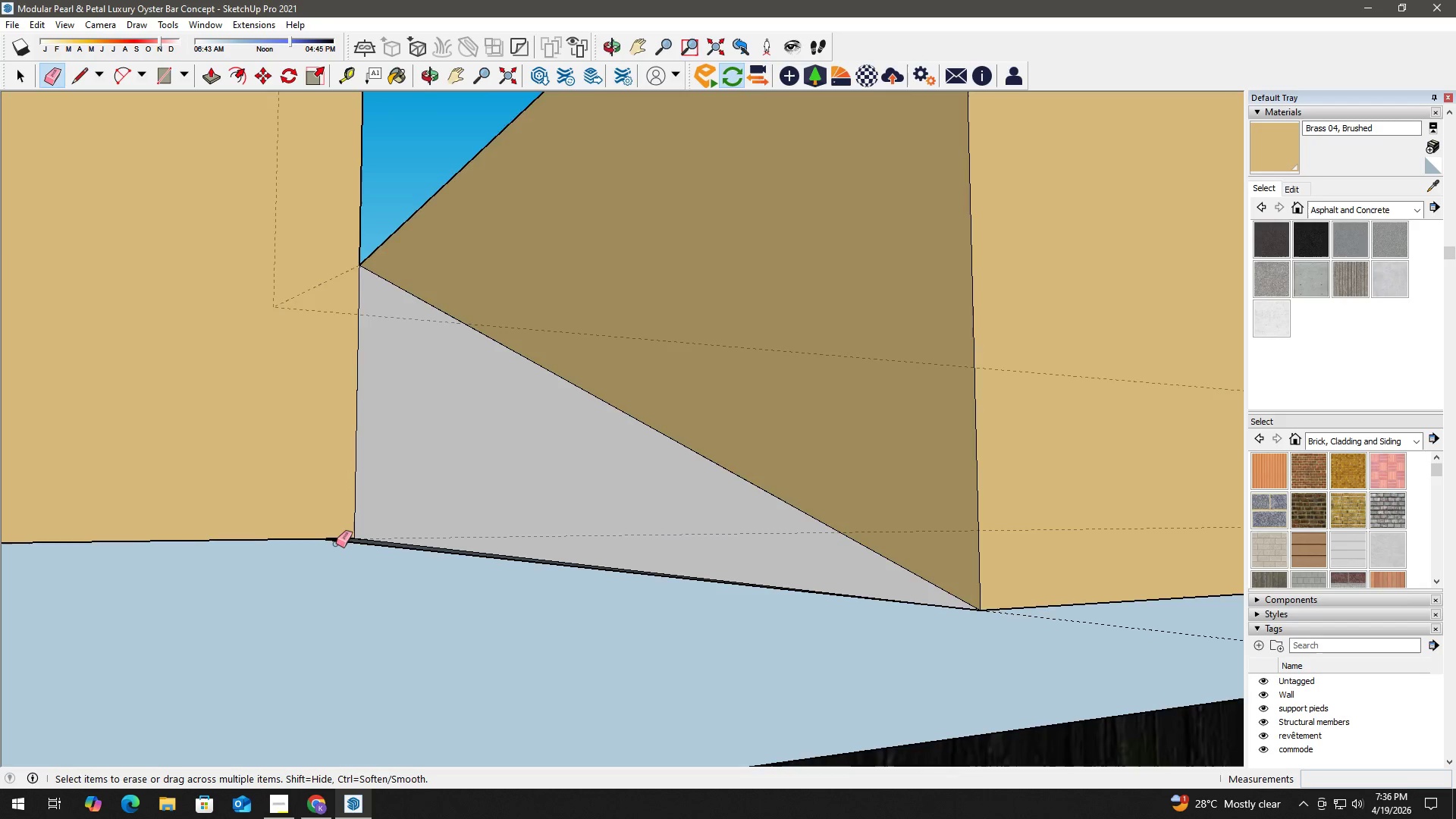 
left_click_drag(start_coordinate=[337, 543], to_coordinate=[342, 536])
 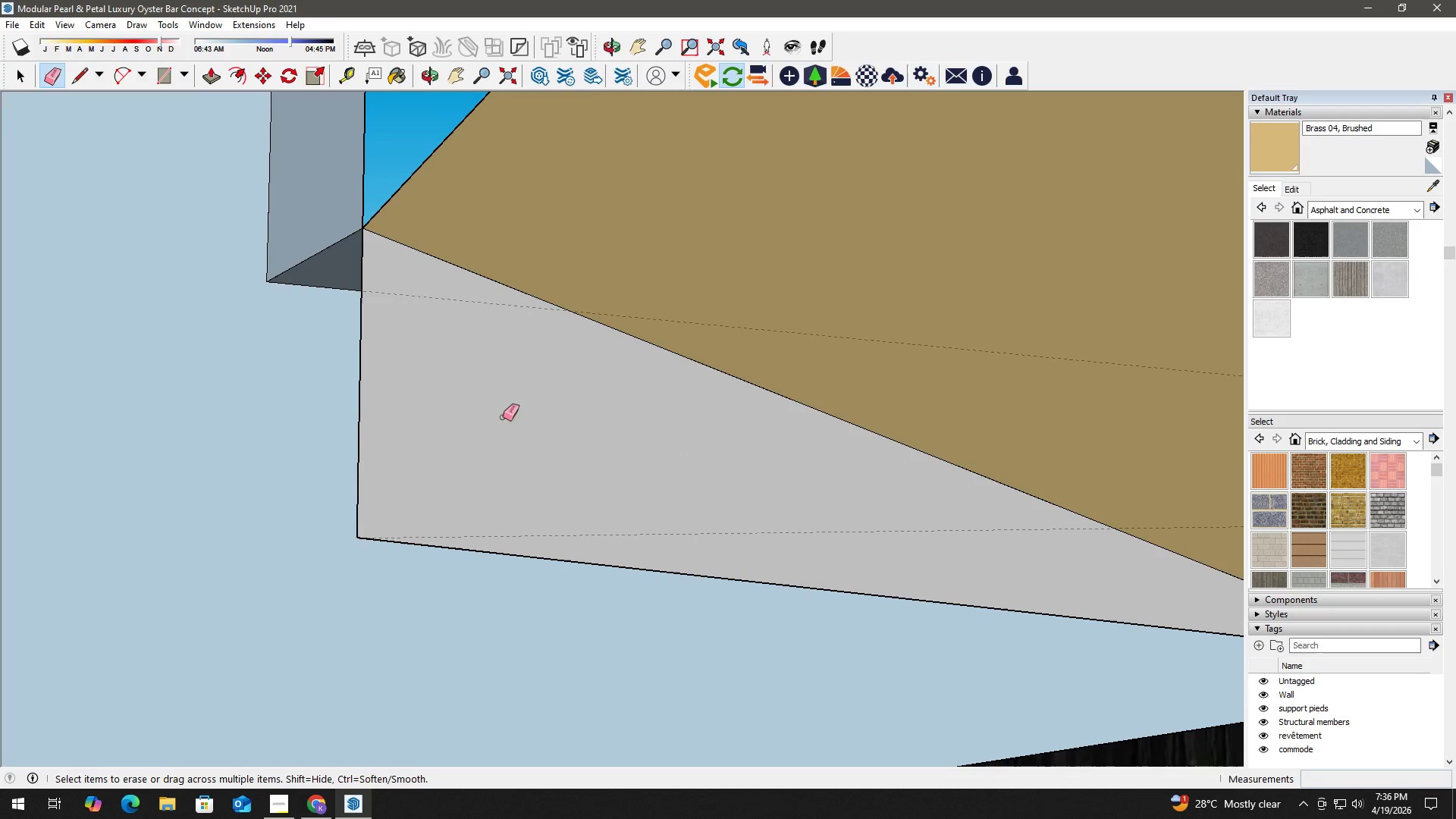 
scroll: coordinate [336, 544], scroll_direction: up, amount: 1.0
 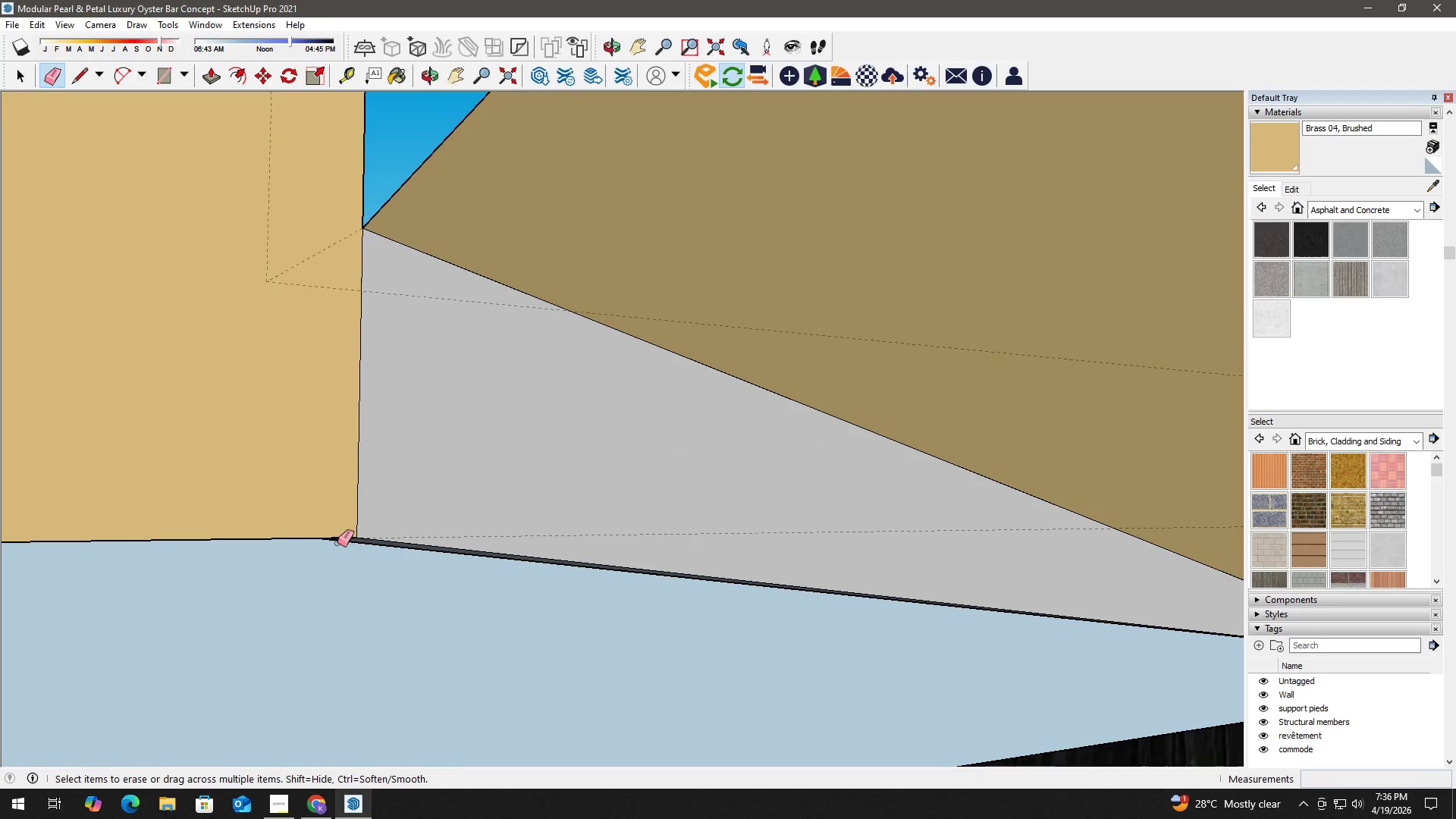 
key(Control+Z)
 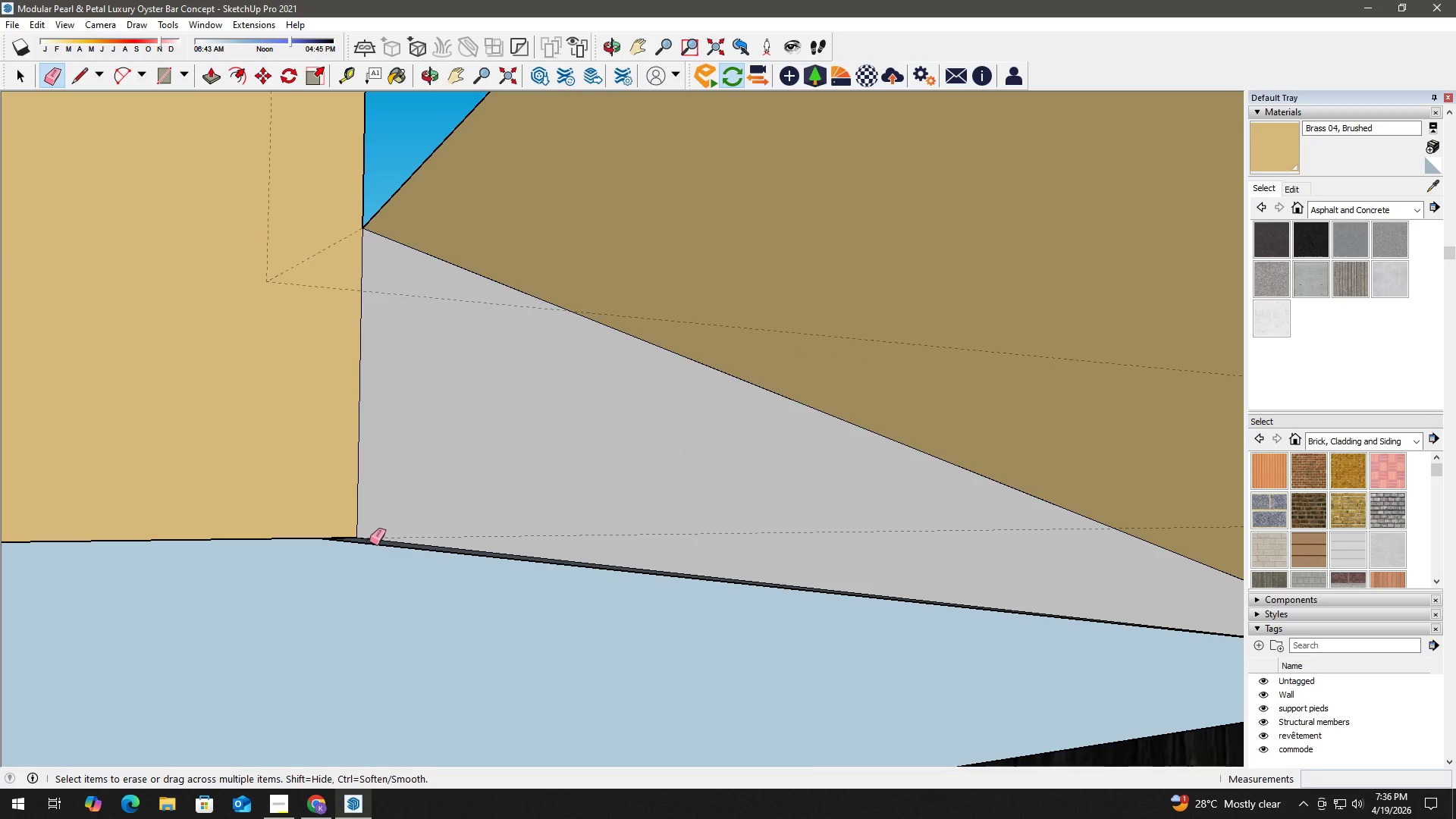 
left_click_drag(start_coordinate=[369, 541], to_coordinate=[369, 548])
 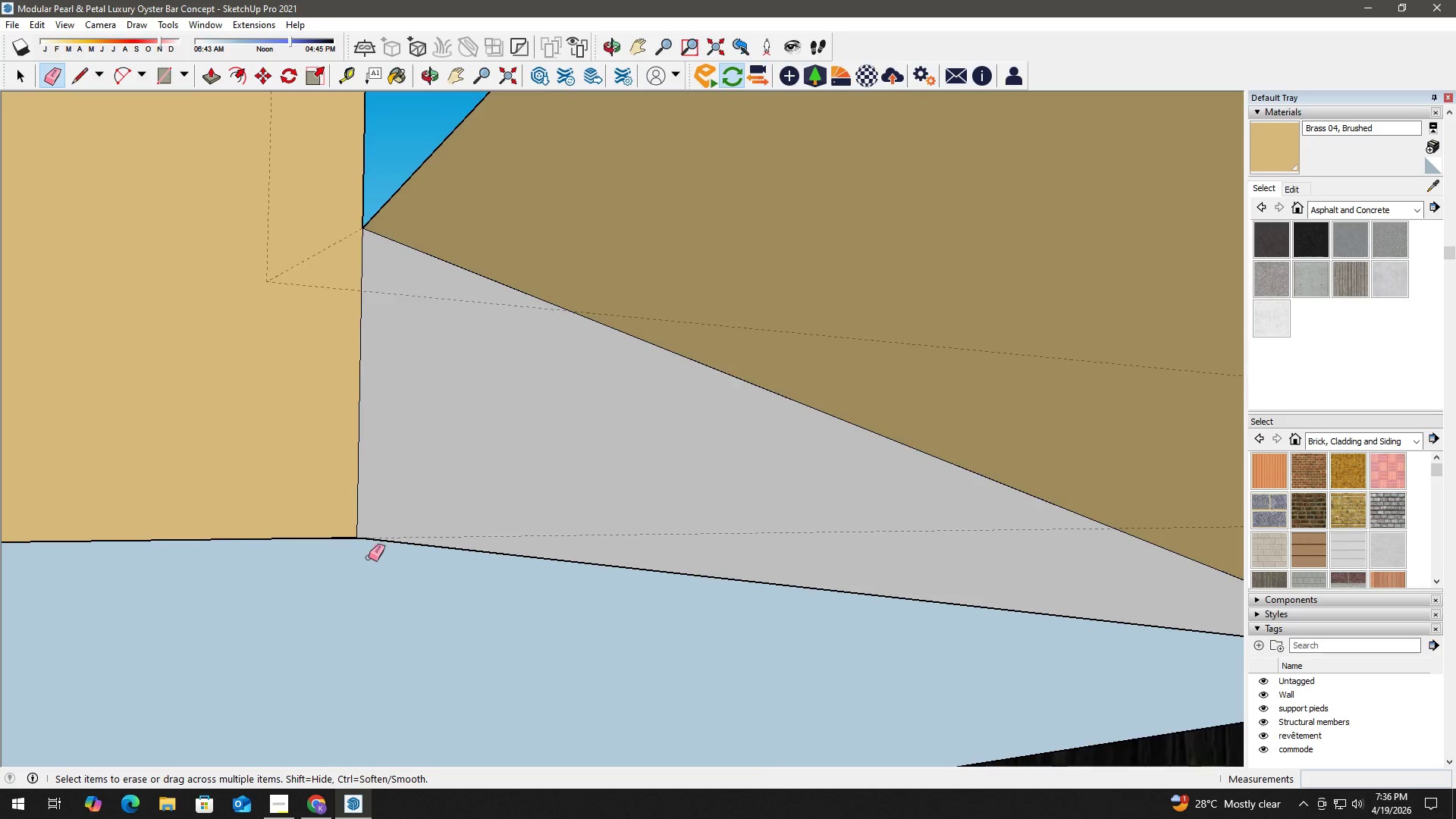 
key(Space)
 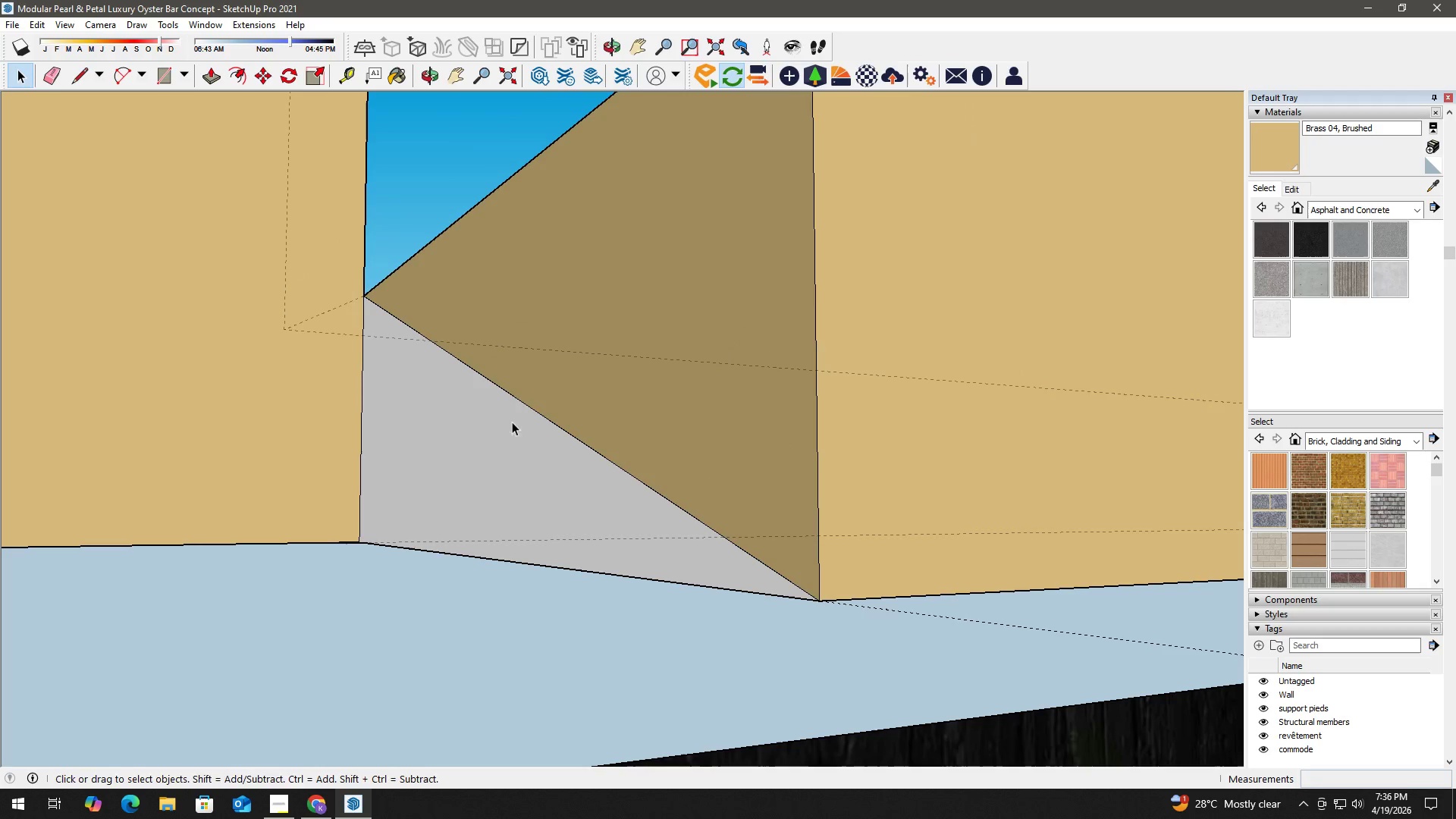 
key(E)
 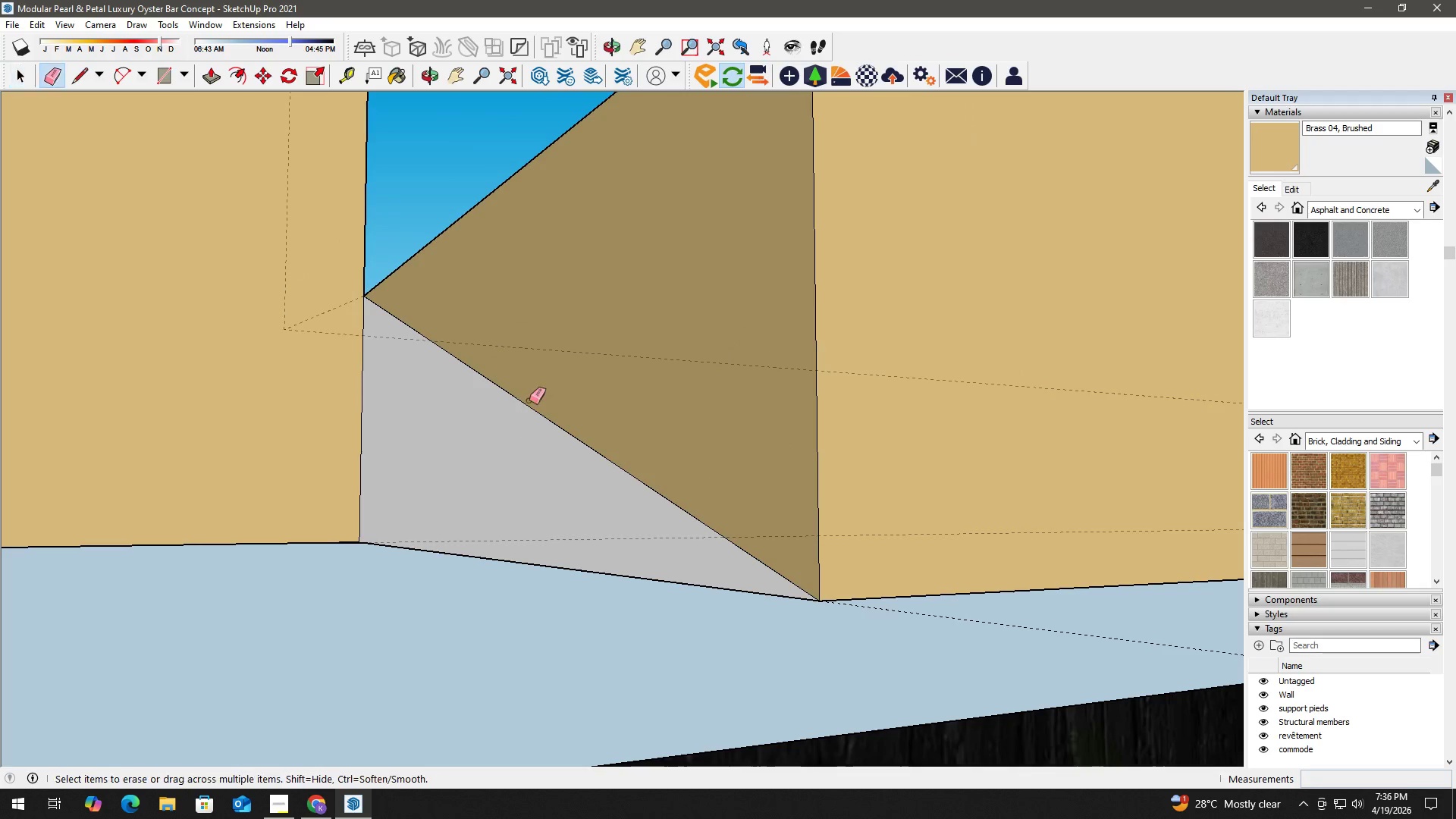 
scroll: coordinate [369, 560], scroll_direction: down, amount: 2.0
 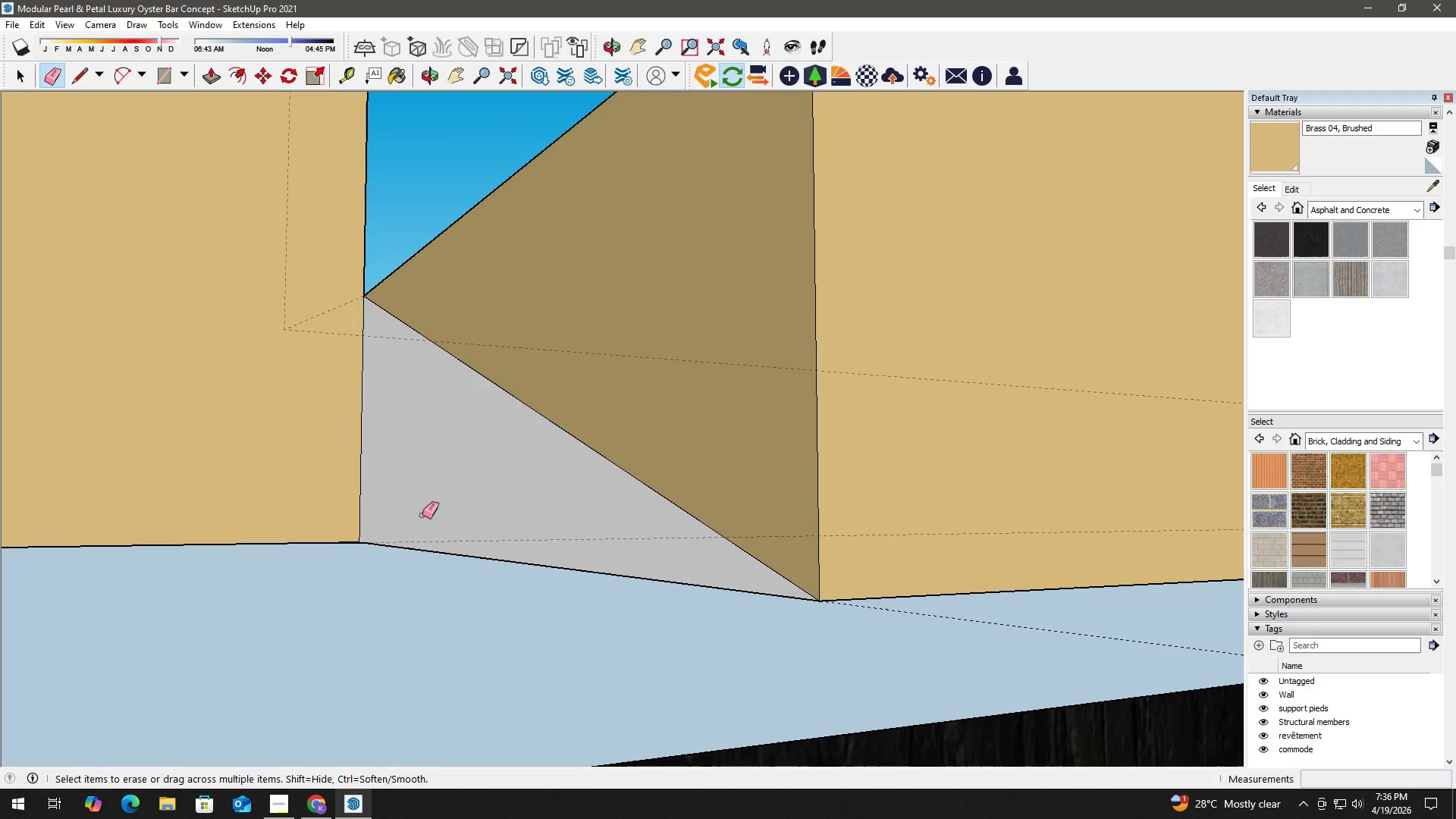 
left_click_drag(start_coordinate=[529, 400], to_coordinate=[513, 429])
 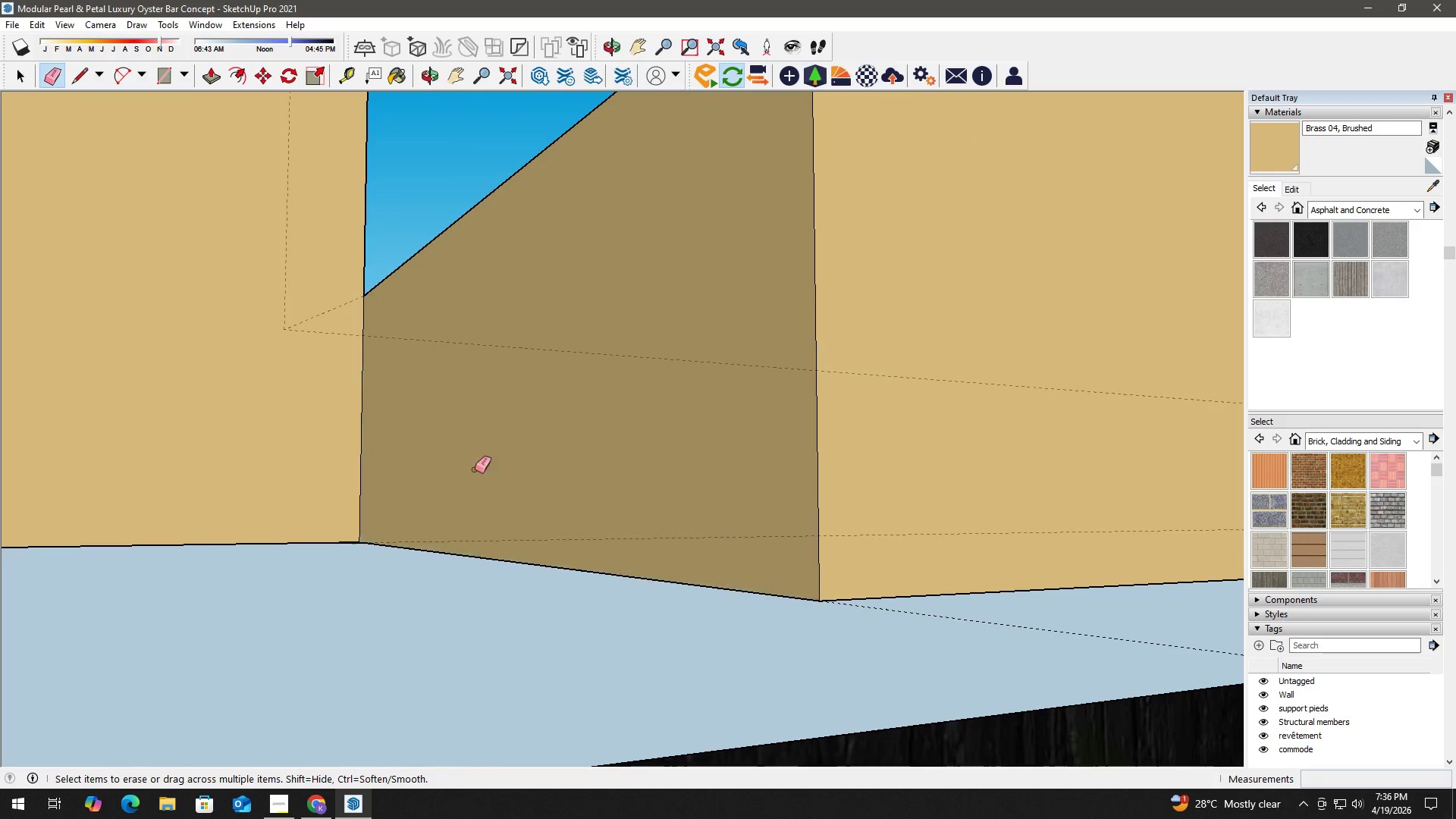 
key(Space)
 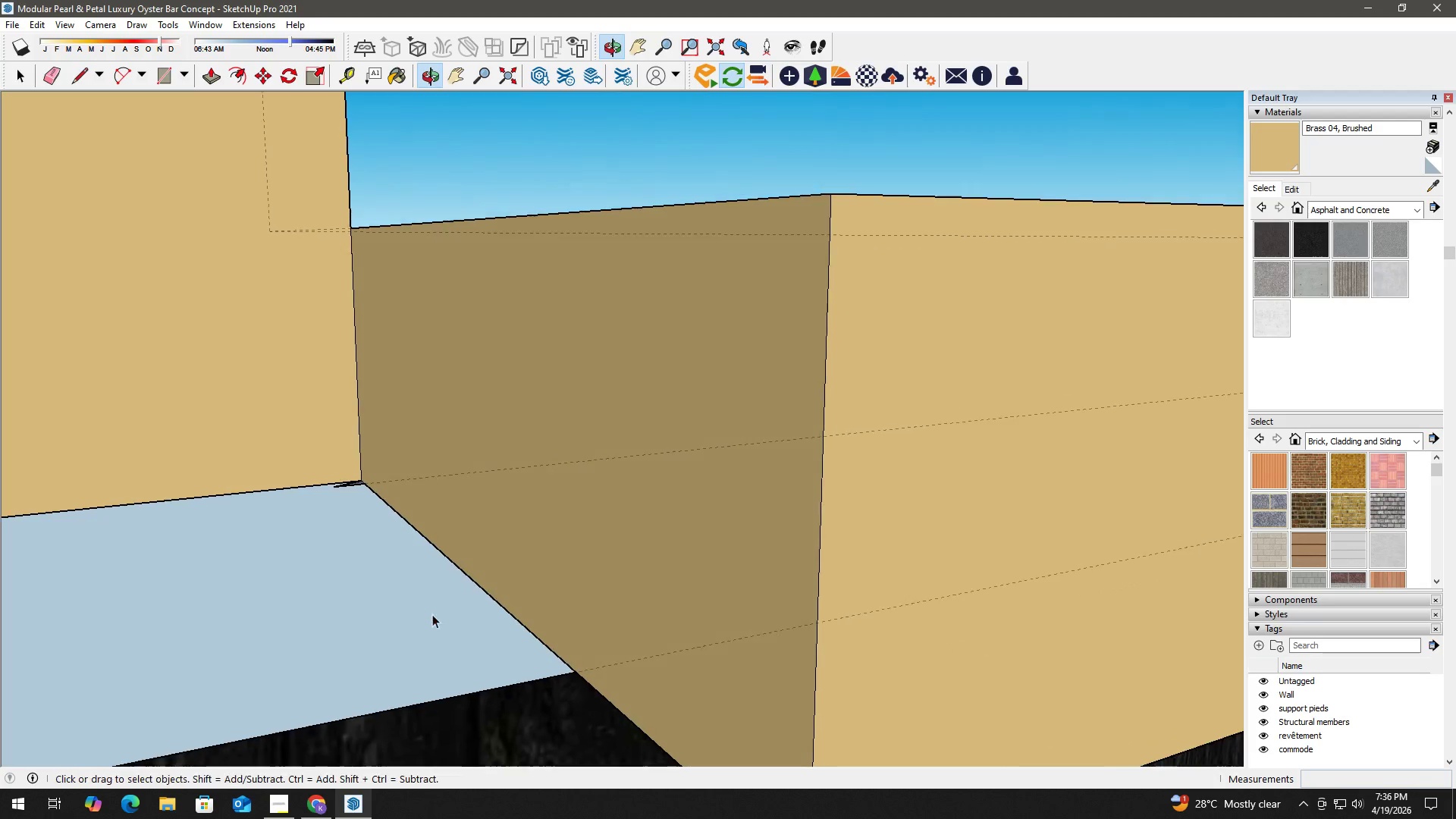 
scroll: coordinate [334, 486], scroll_direction: up, amount: 4.0
 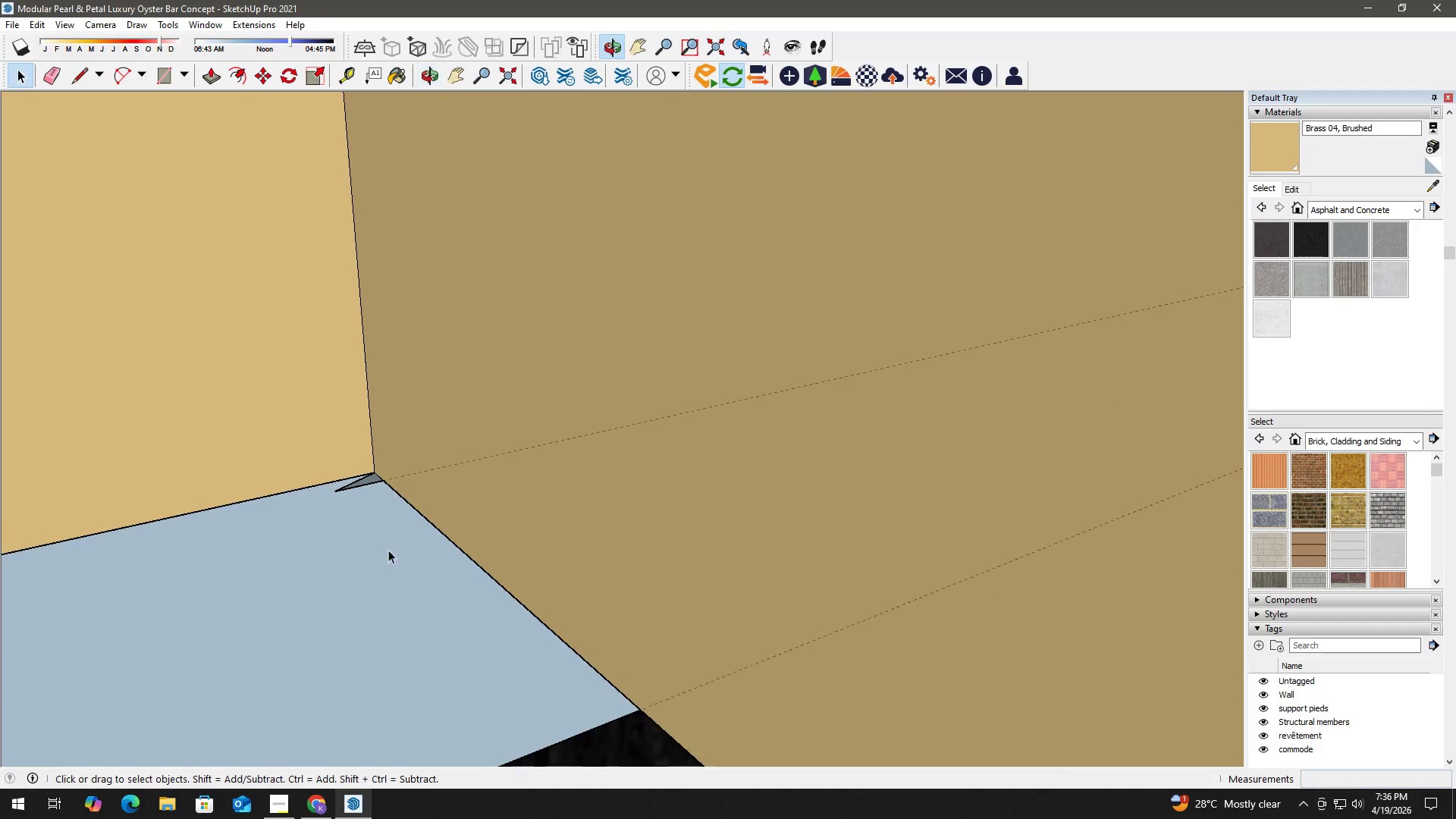 
key(E)
 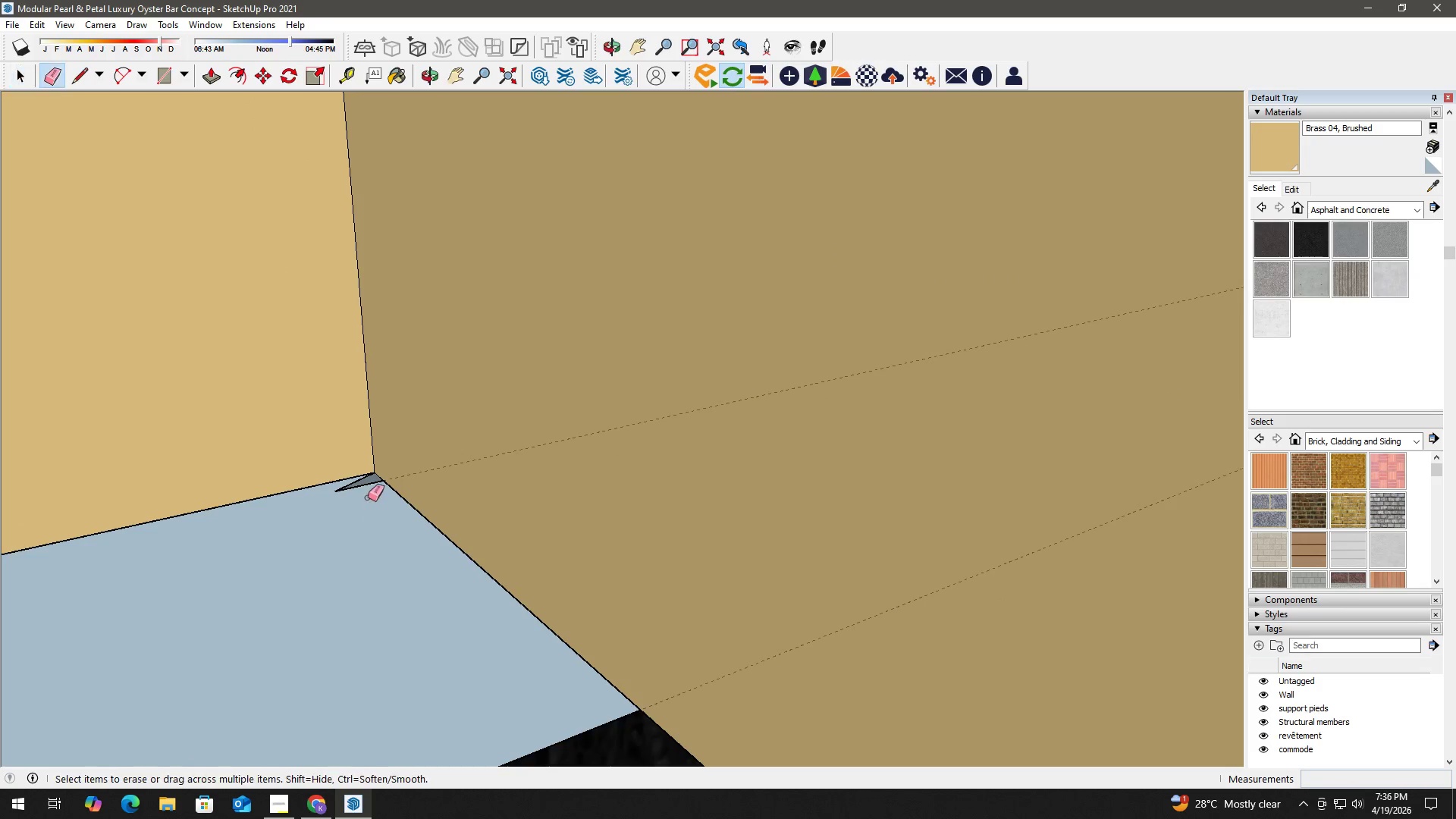 
left_click_drag(start_coordinate=[368, 497], to_coordinate=[352, 484])
 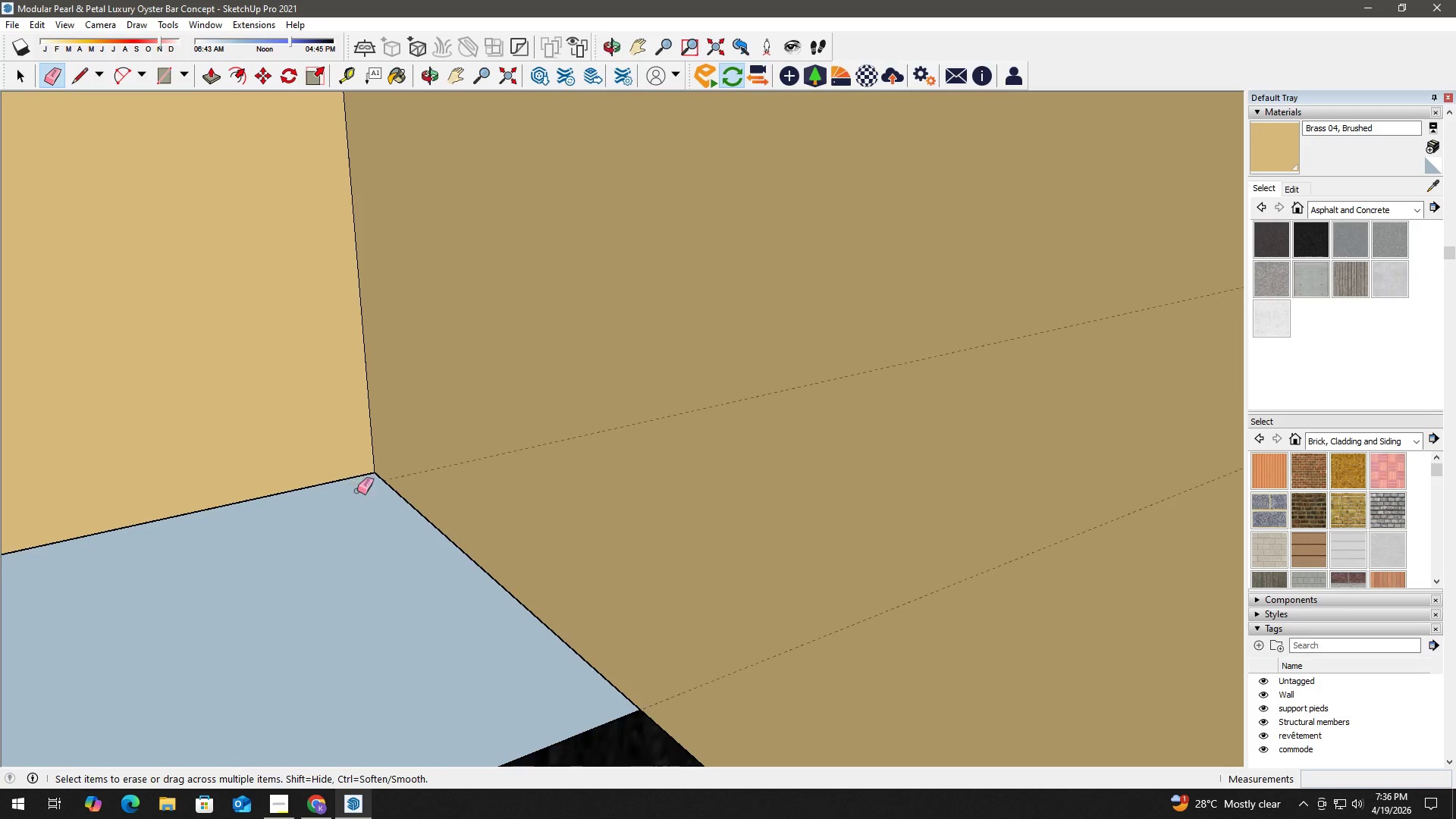 
key(Space)
 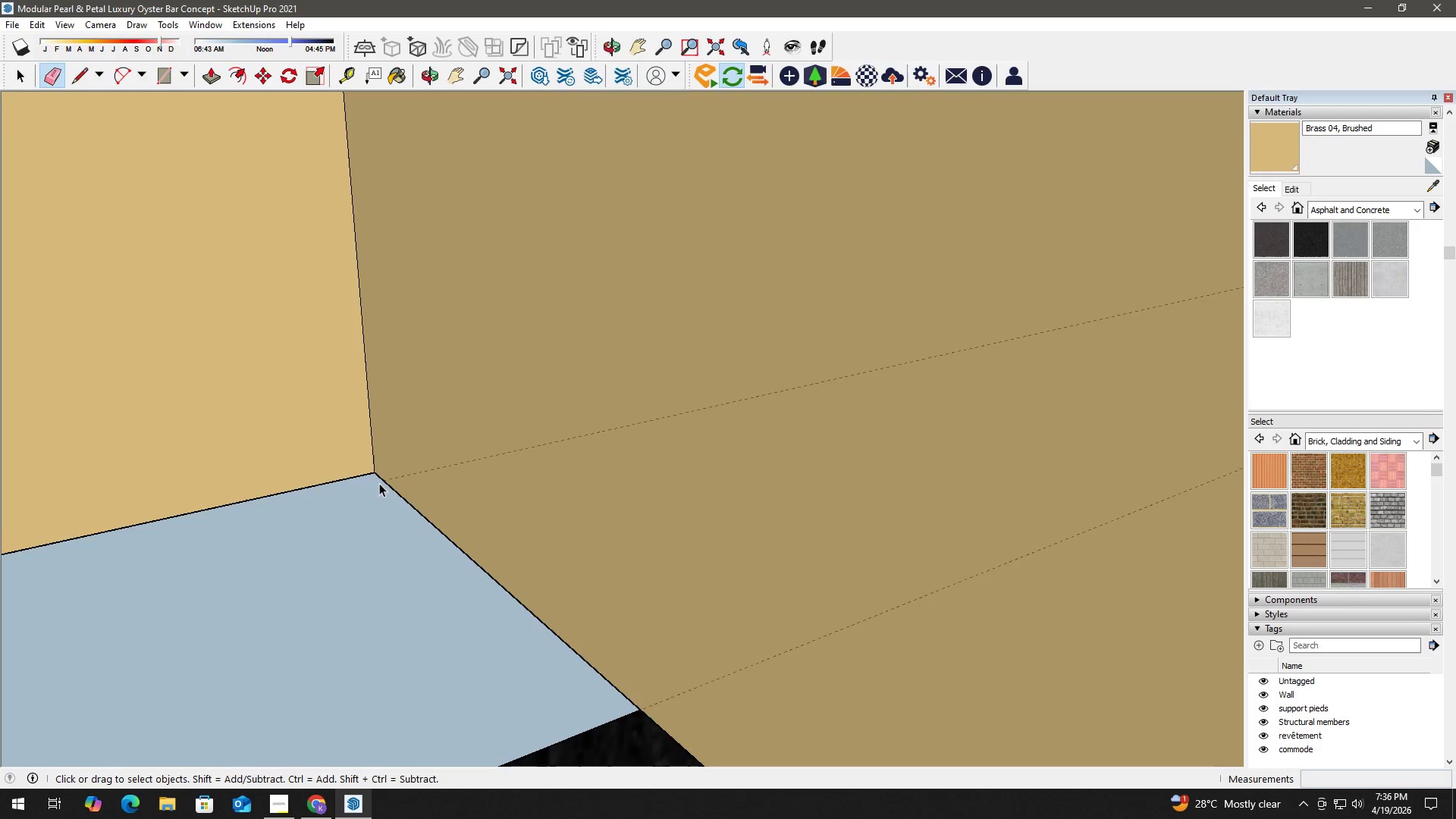 
key(B)
 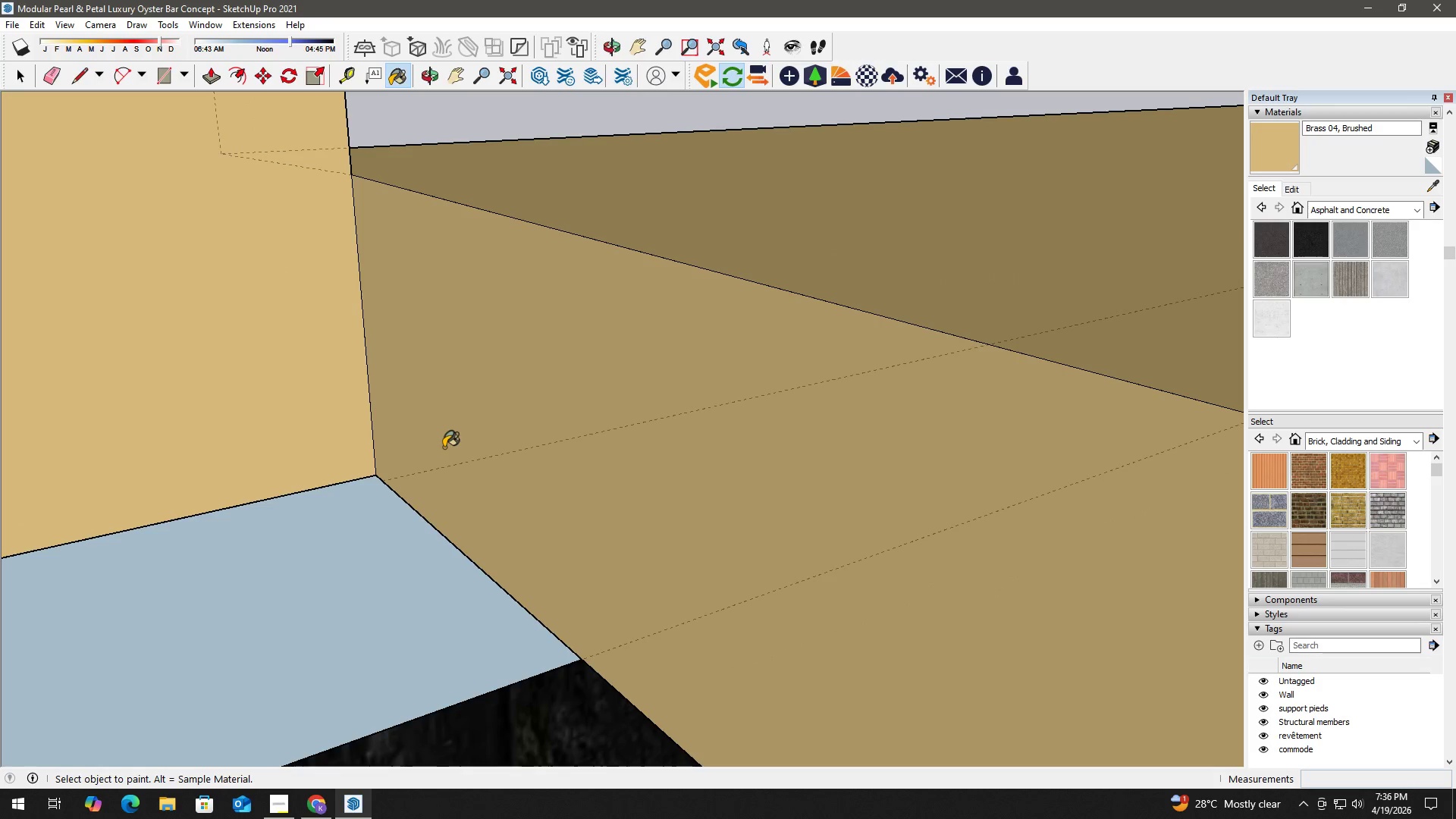 
scroll: coordinate [380, 482], scroll_direction: down, amount: 3.0
 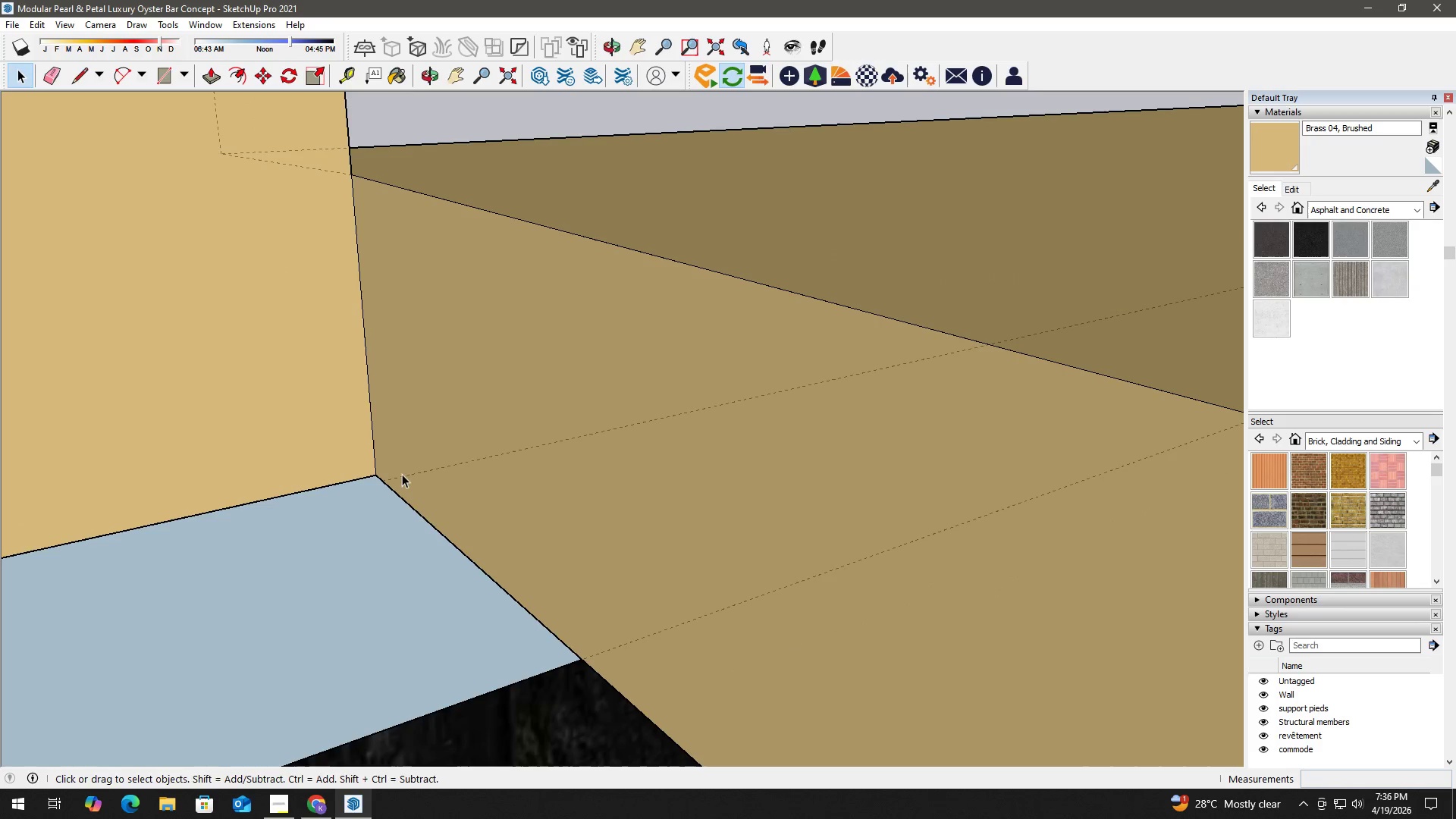 
key(Alt+AltLeft)
 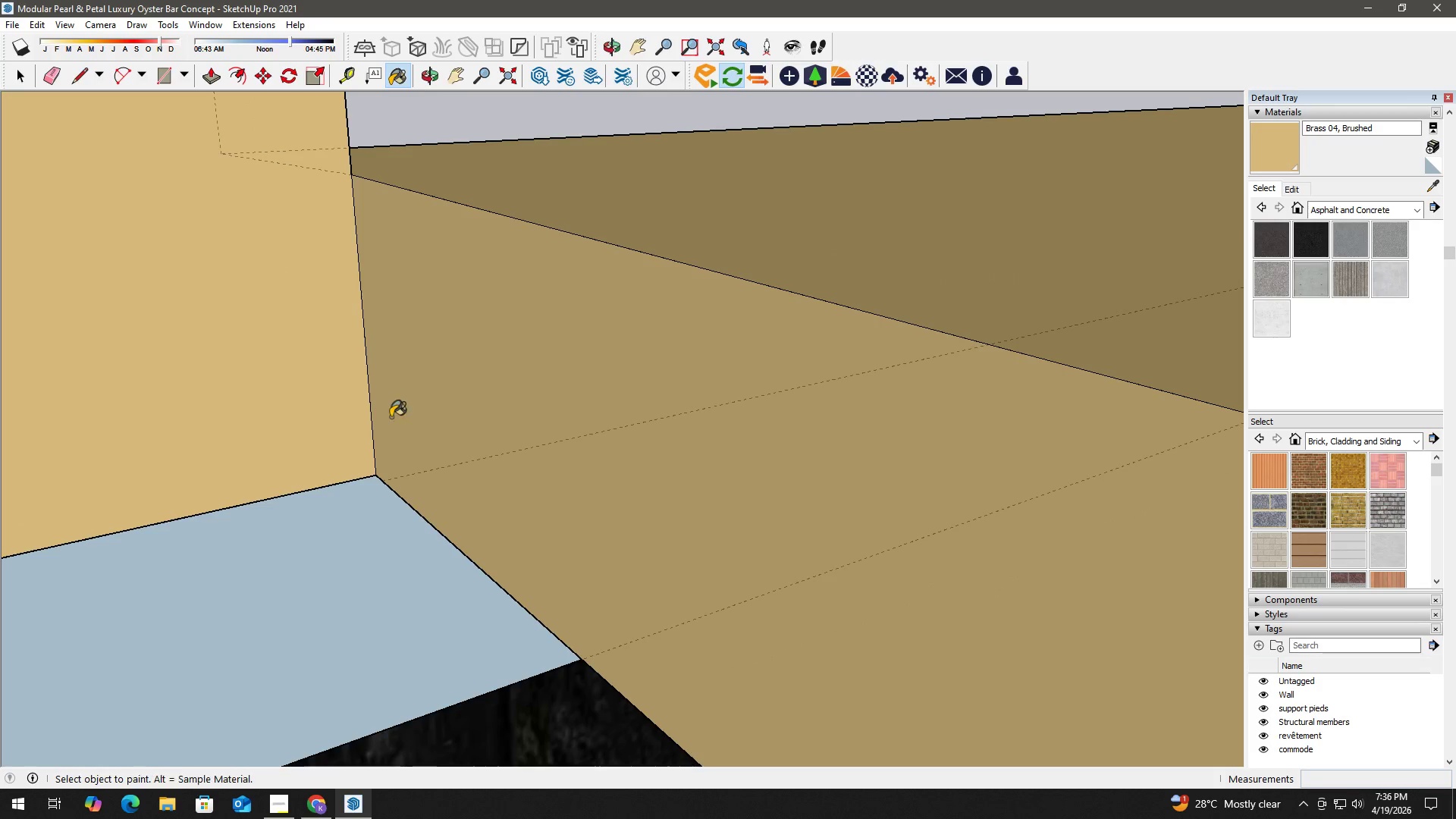 
key(Alt+AltLeft)
 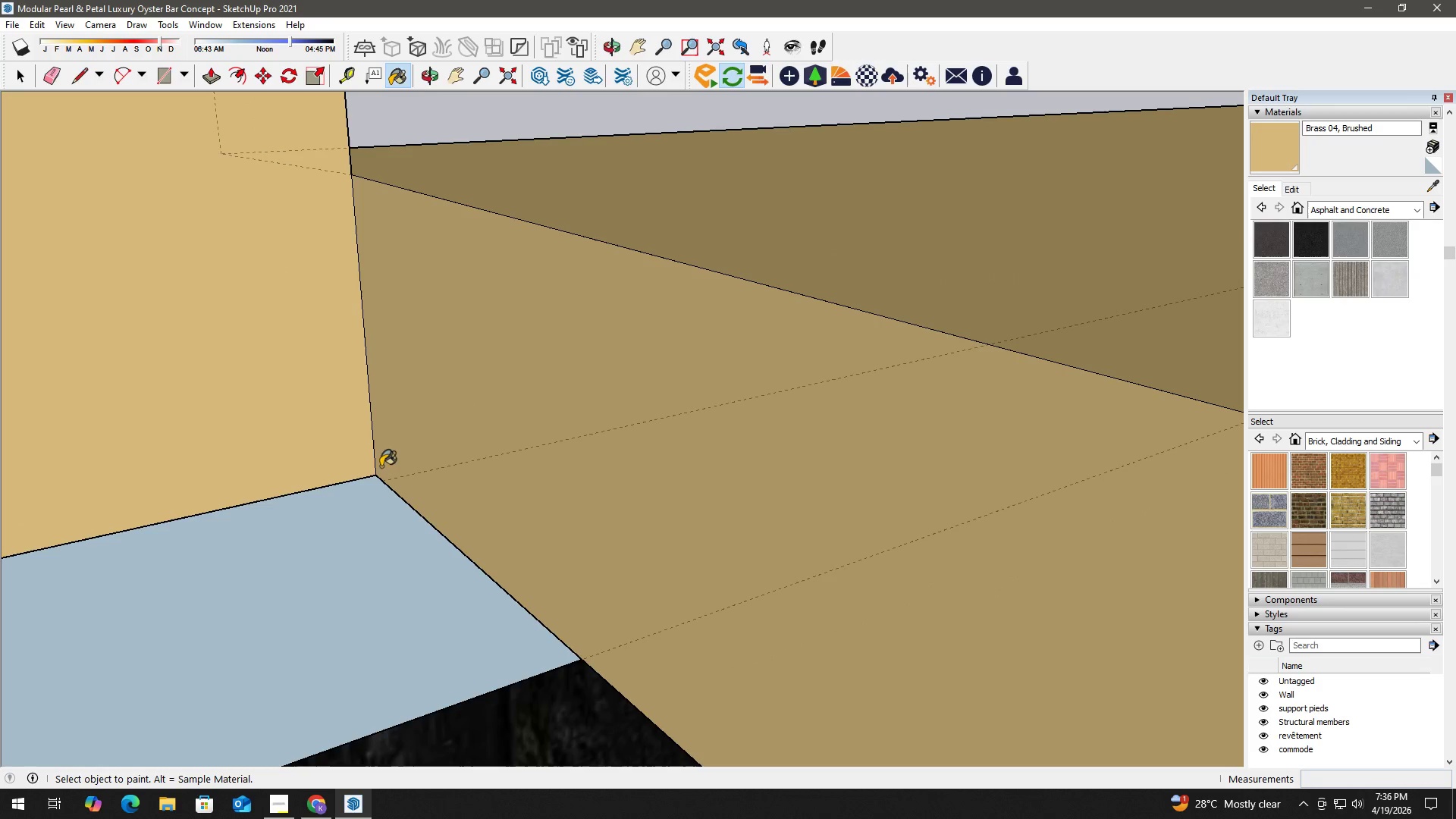 
left_click_drag(start_coordinate=[315, 587], to_coordinate=[315, 591])
 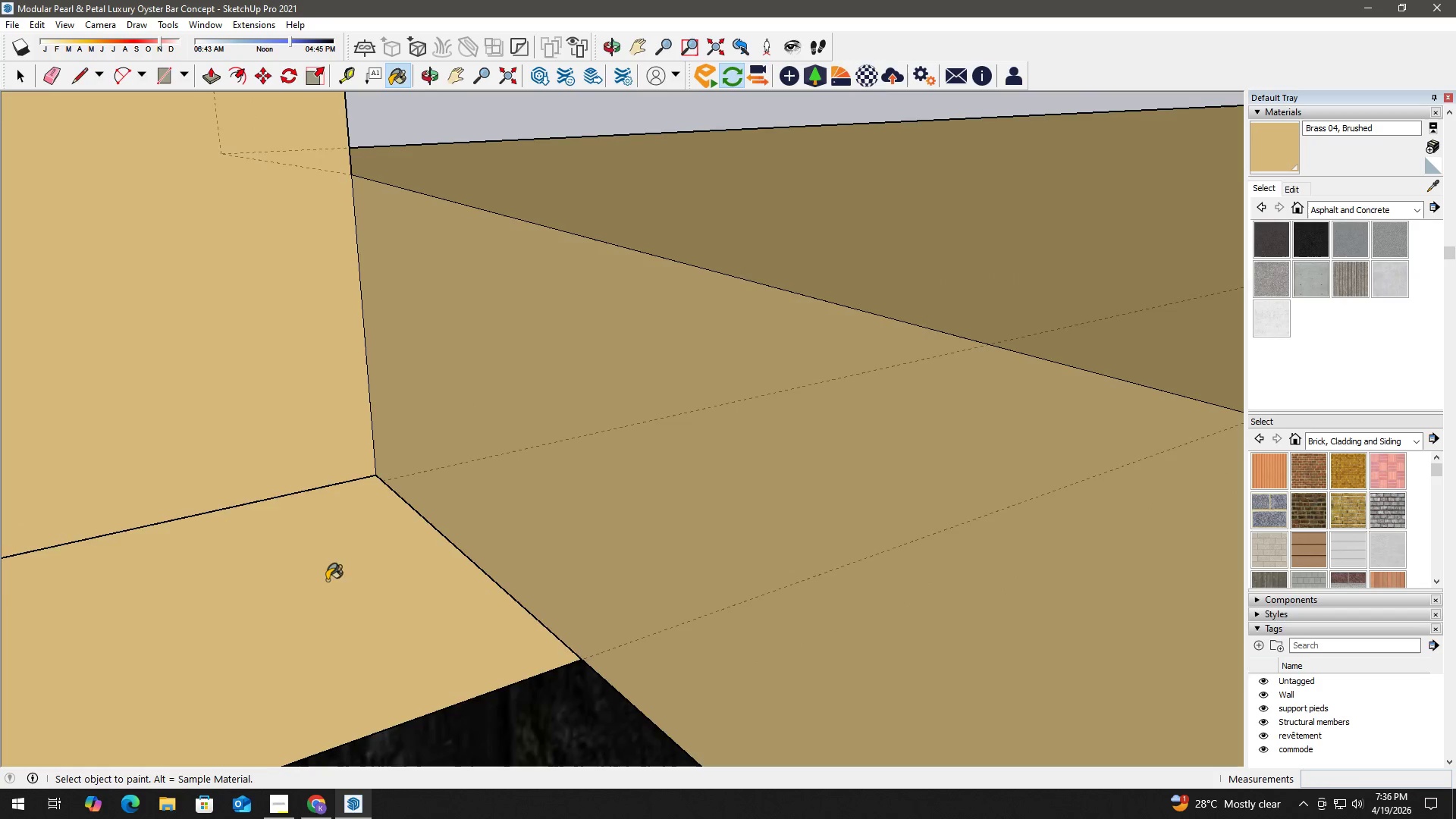 
key(Space)
 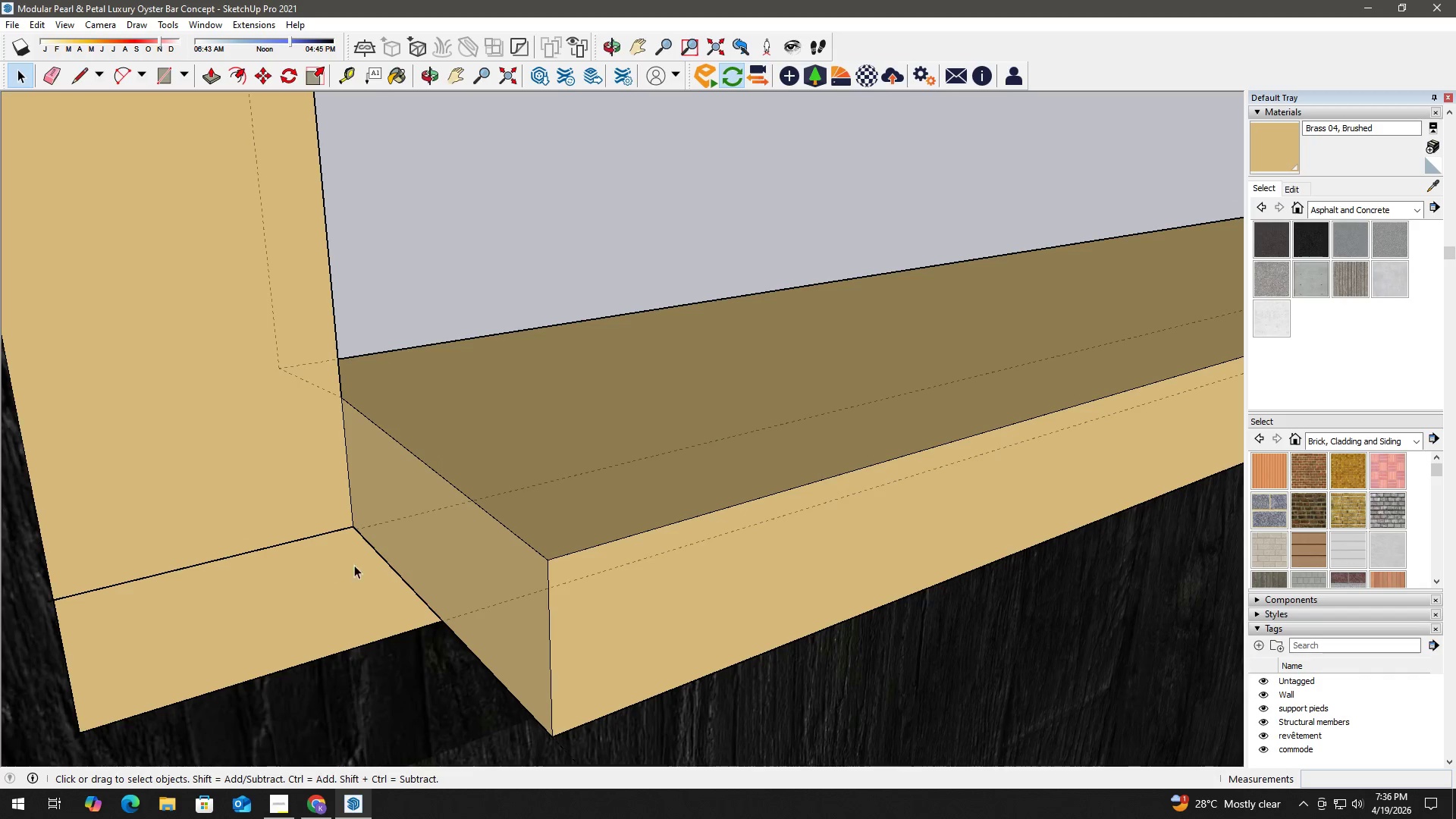 
key(H)
 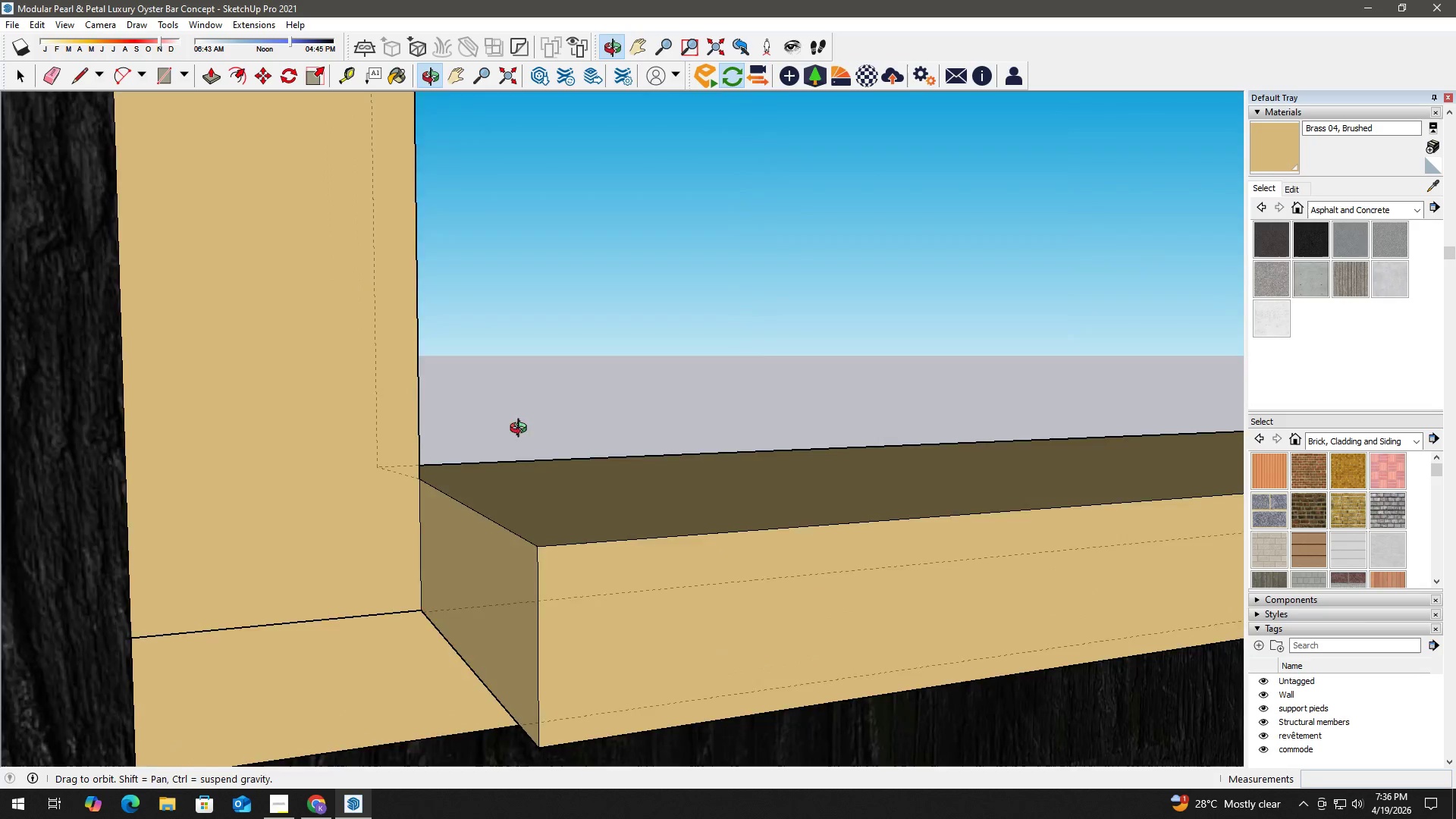 
scroll: coordinate [336, 566], scroll_direction: down, amount: 7.0
 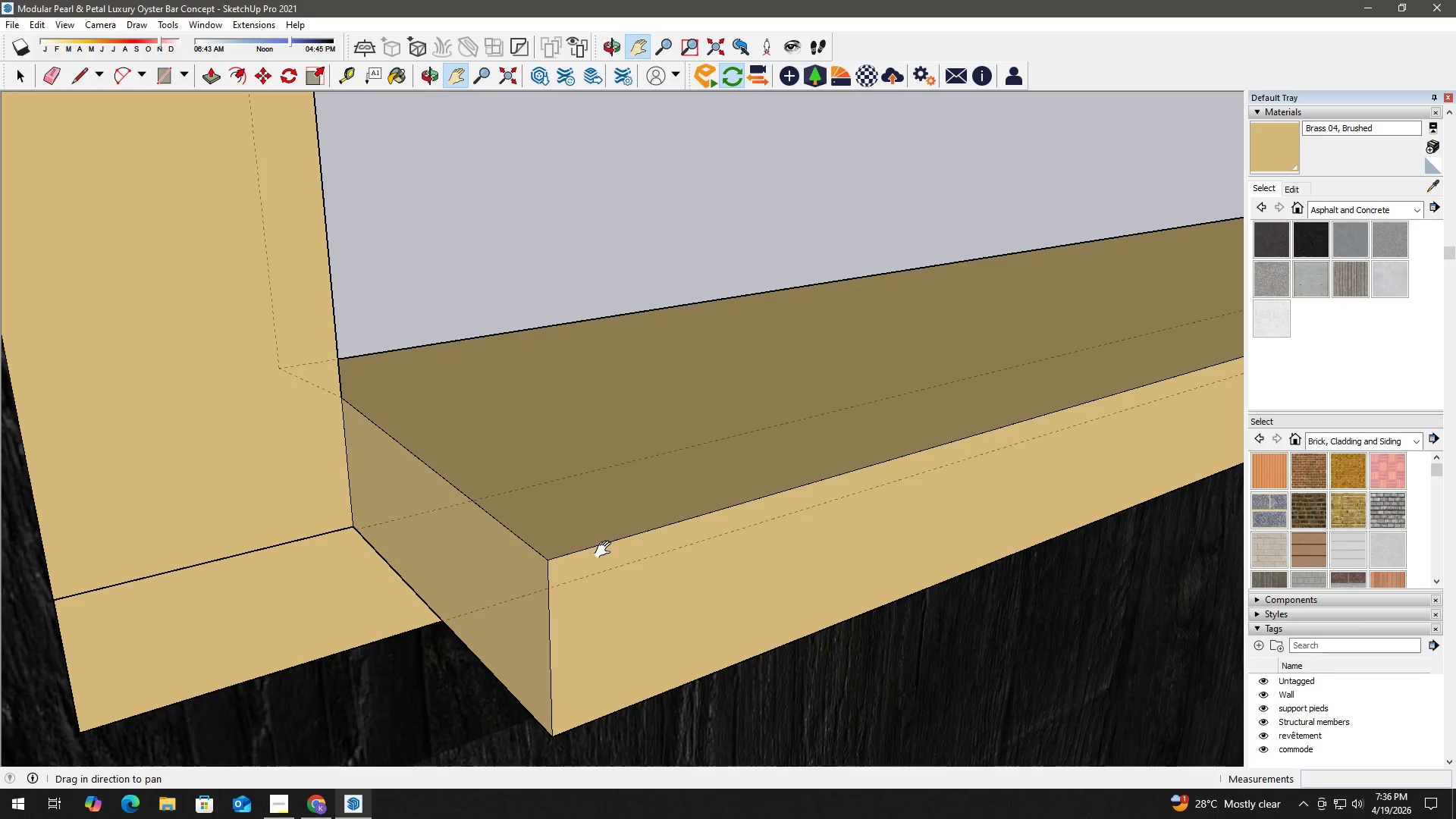 
key(H)
 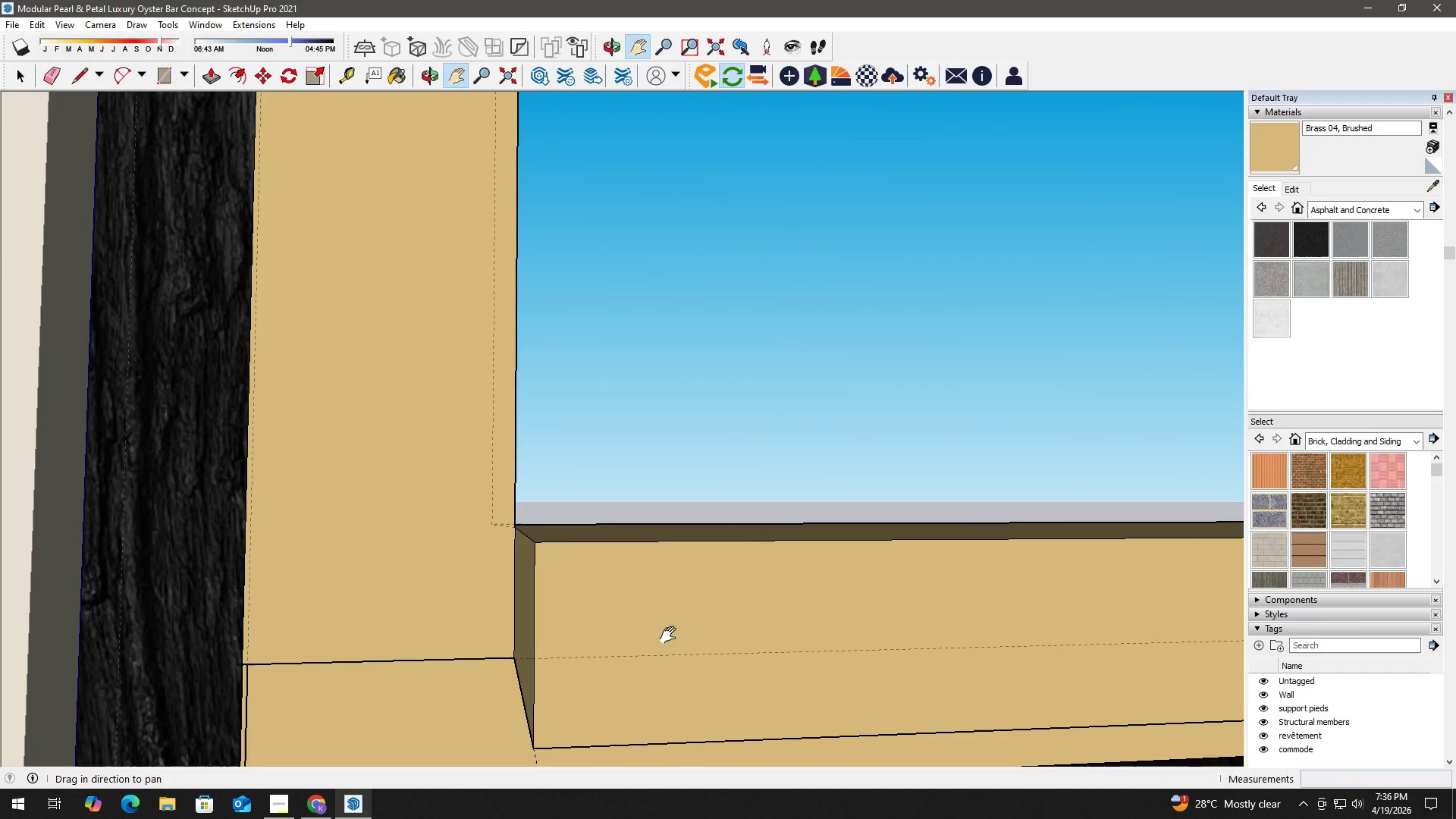 
left_click_drag(start_coordinate=[674, 613], to_coordinate=[549, 422])
 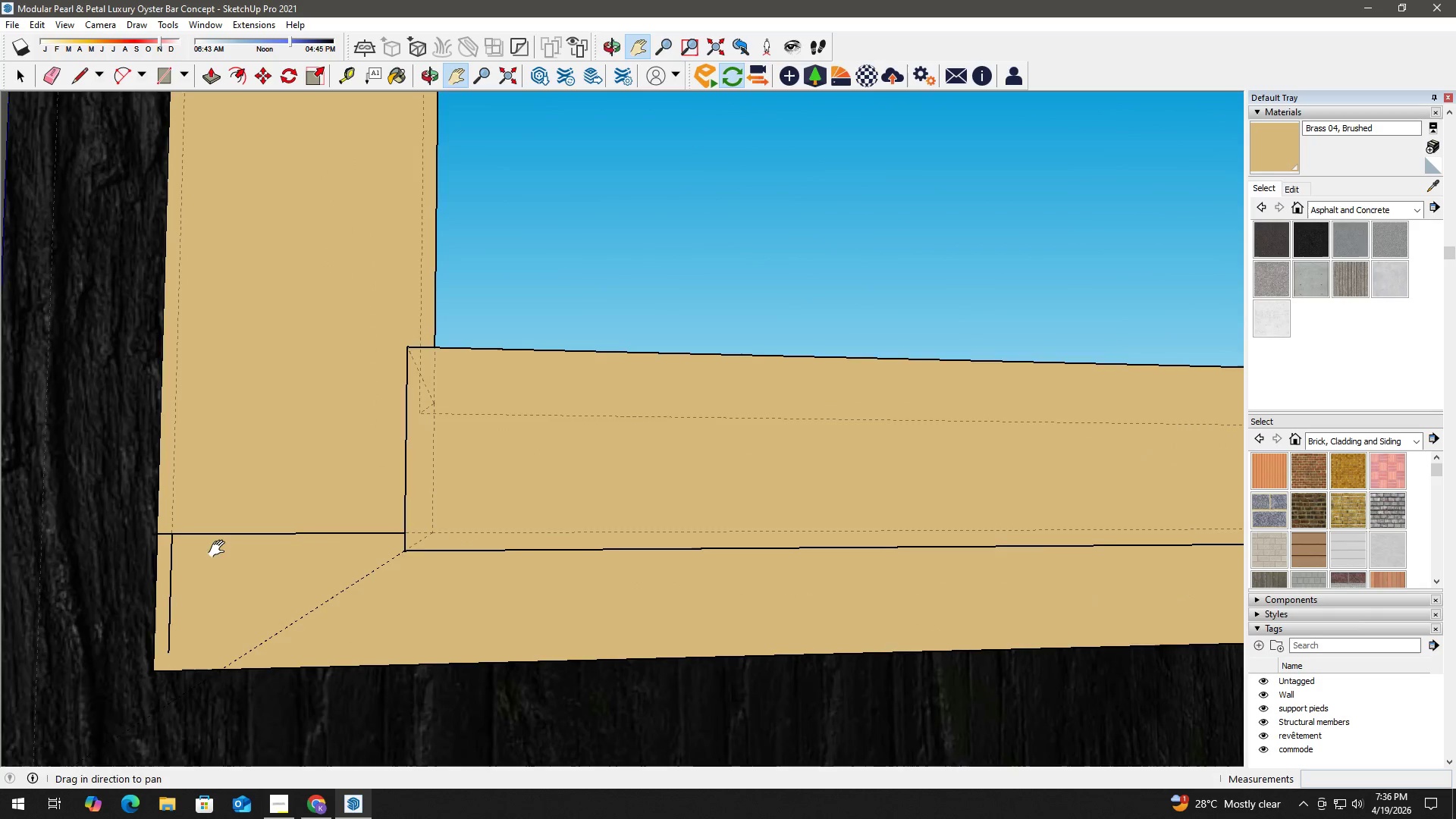 
key(Space)
 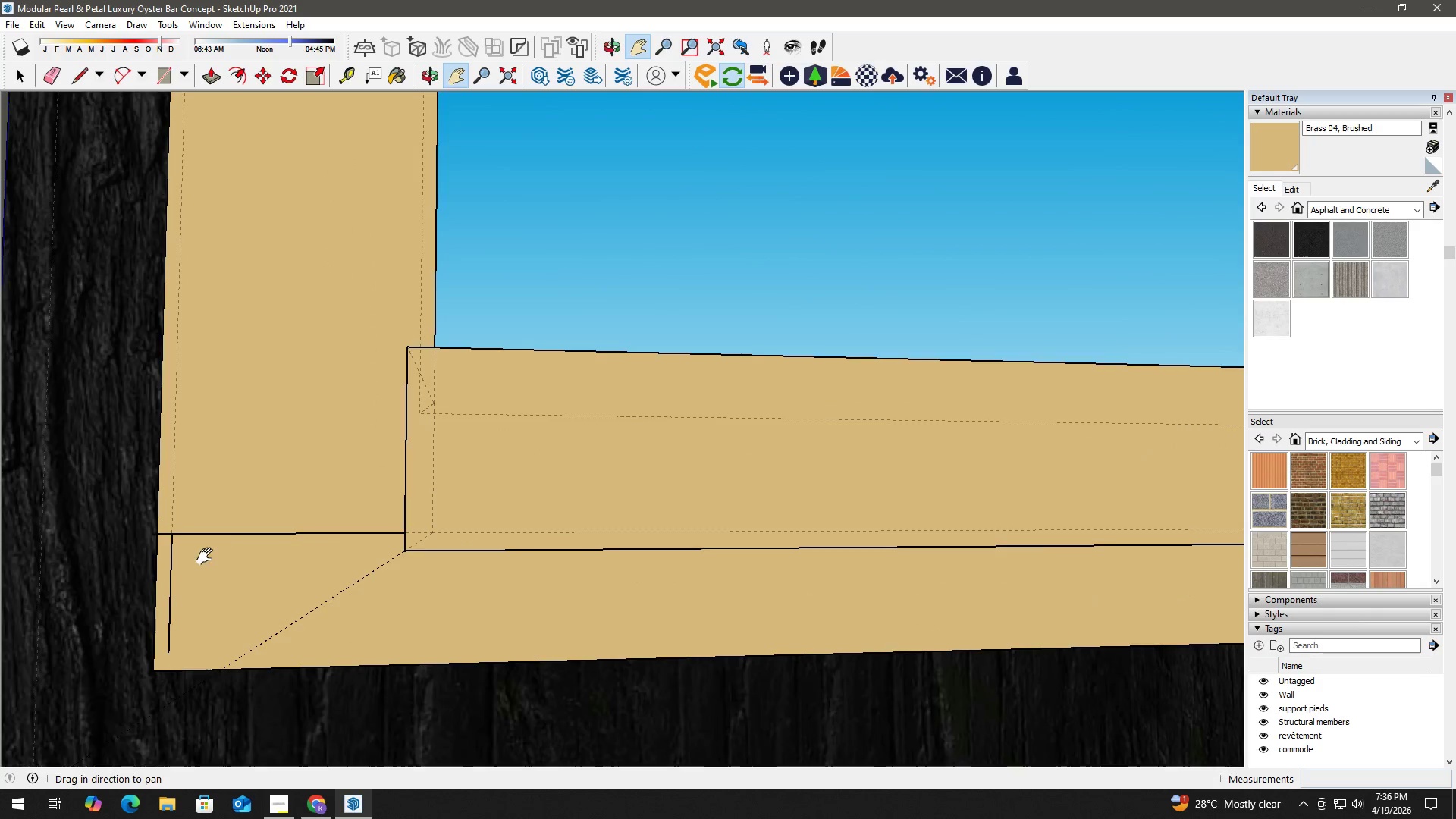 
key(E)
 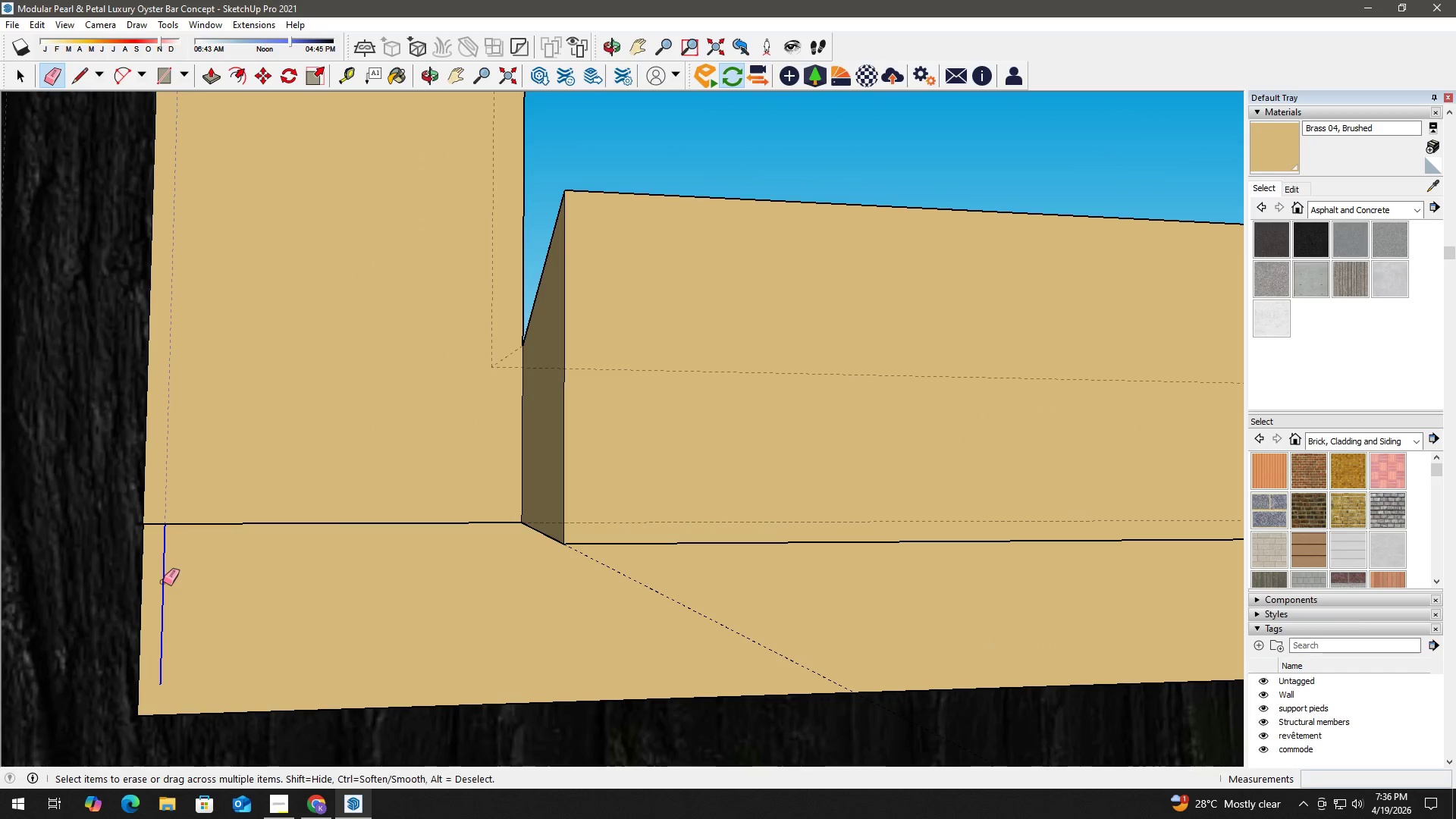 
scroll: coordinate [186, 562], scroll_direction: up, amount: 3.0
 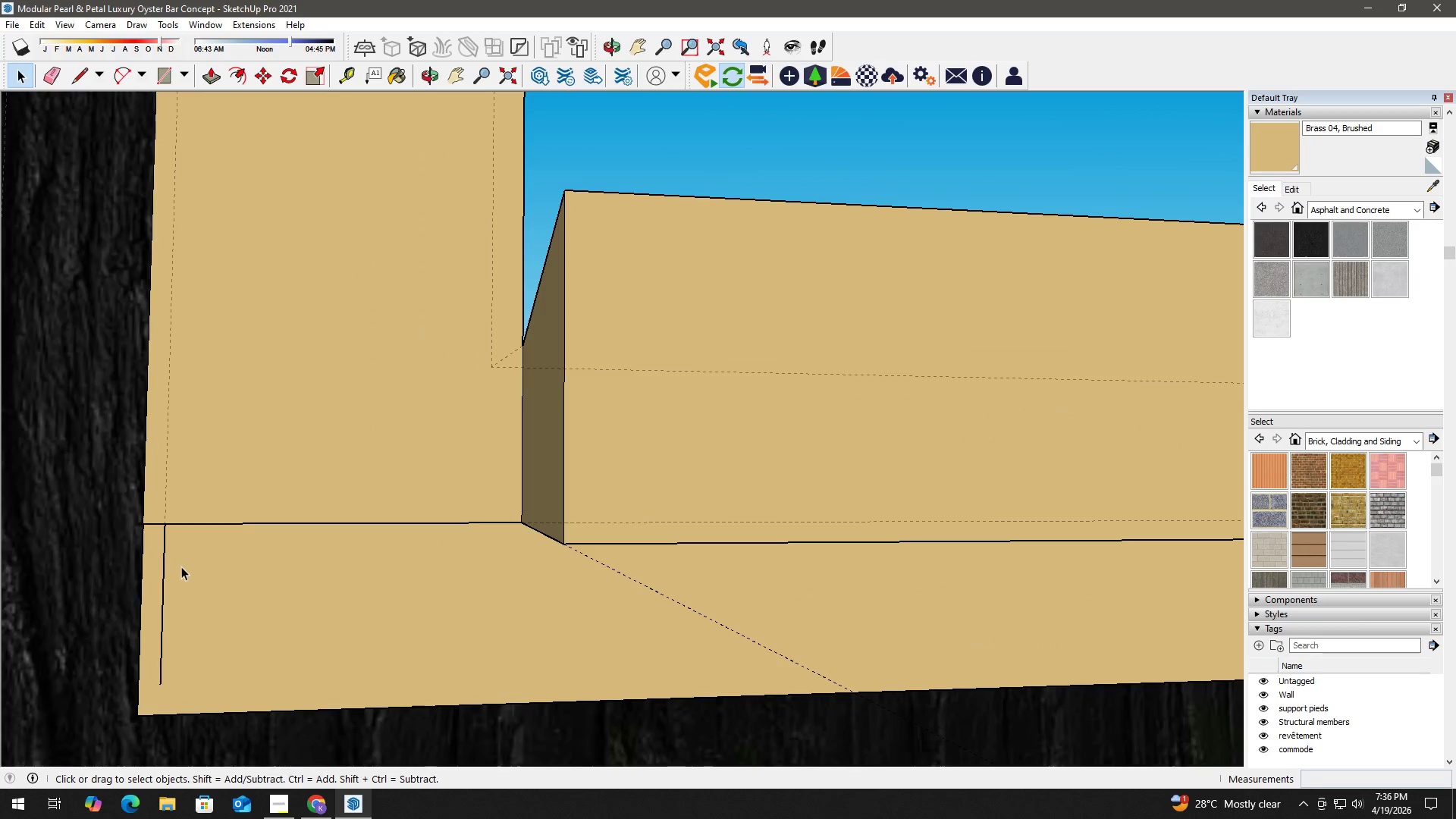 
key(Space)
 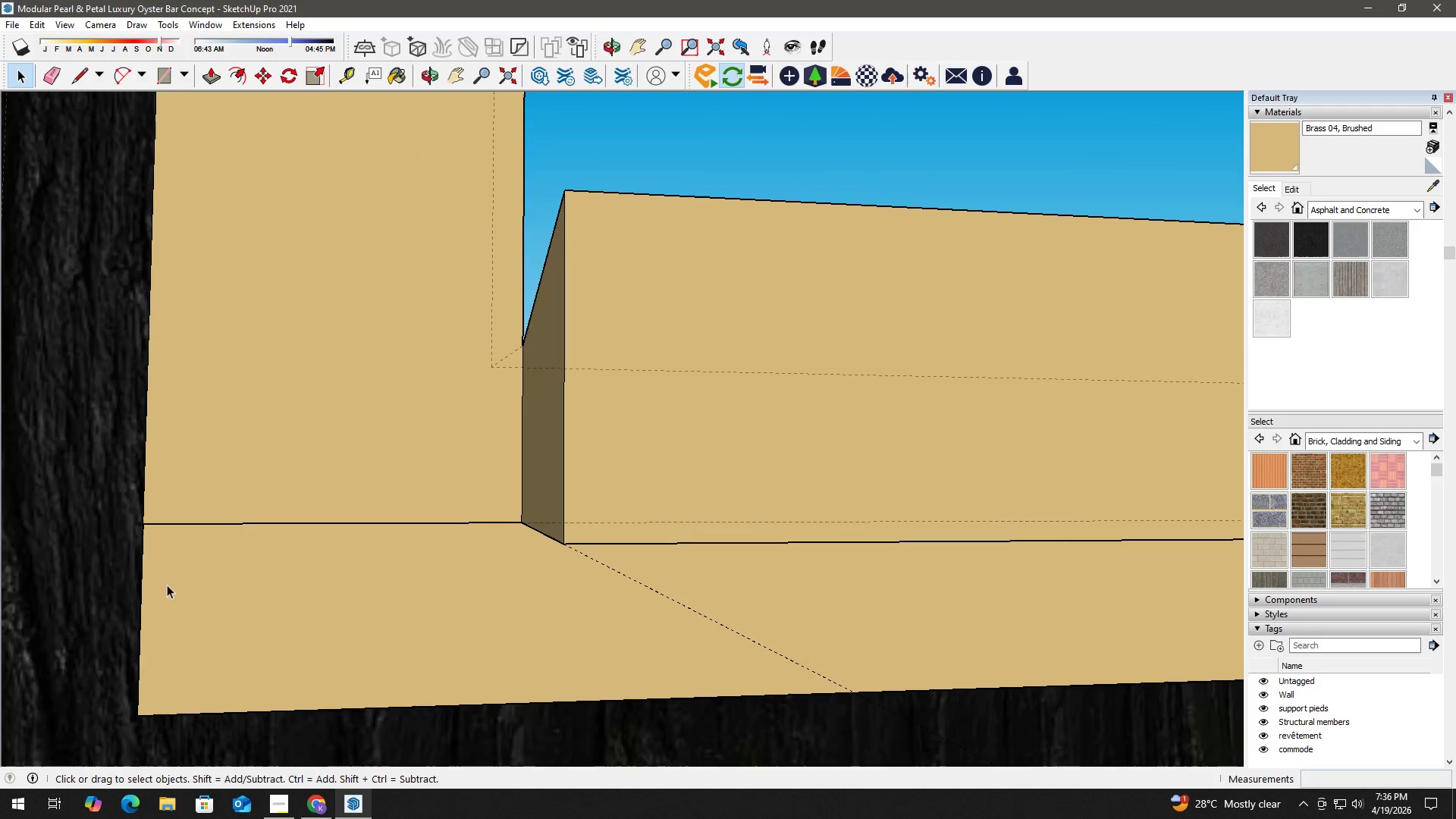 
key(H)
 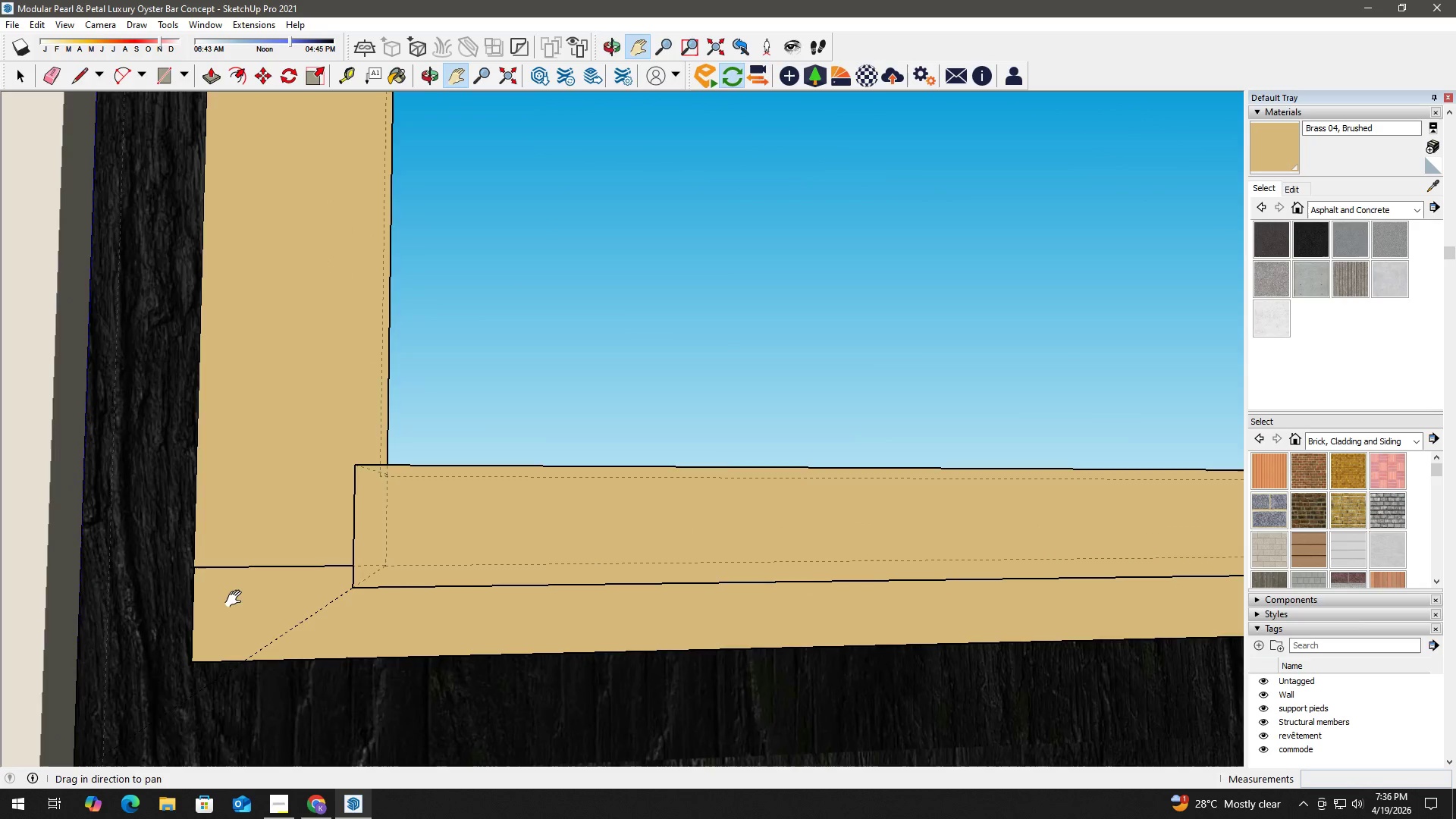 
scroll: coordinate [290, 619], scroll_direction: down, amount: 7.0
 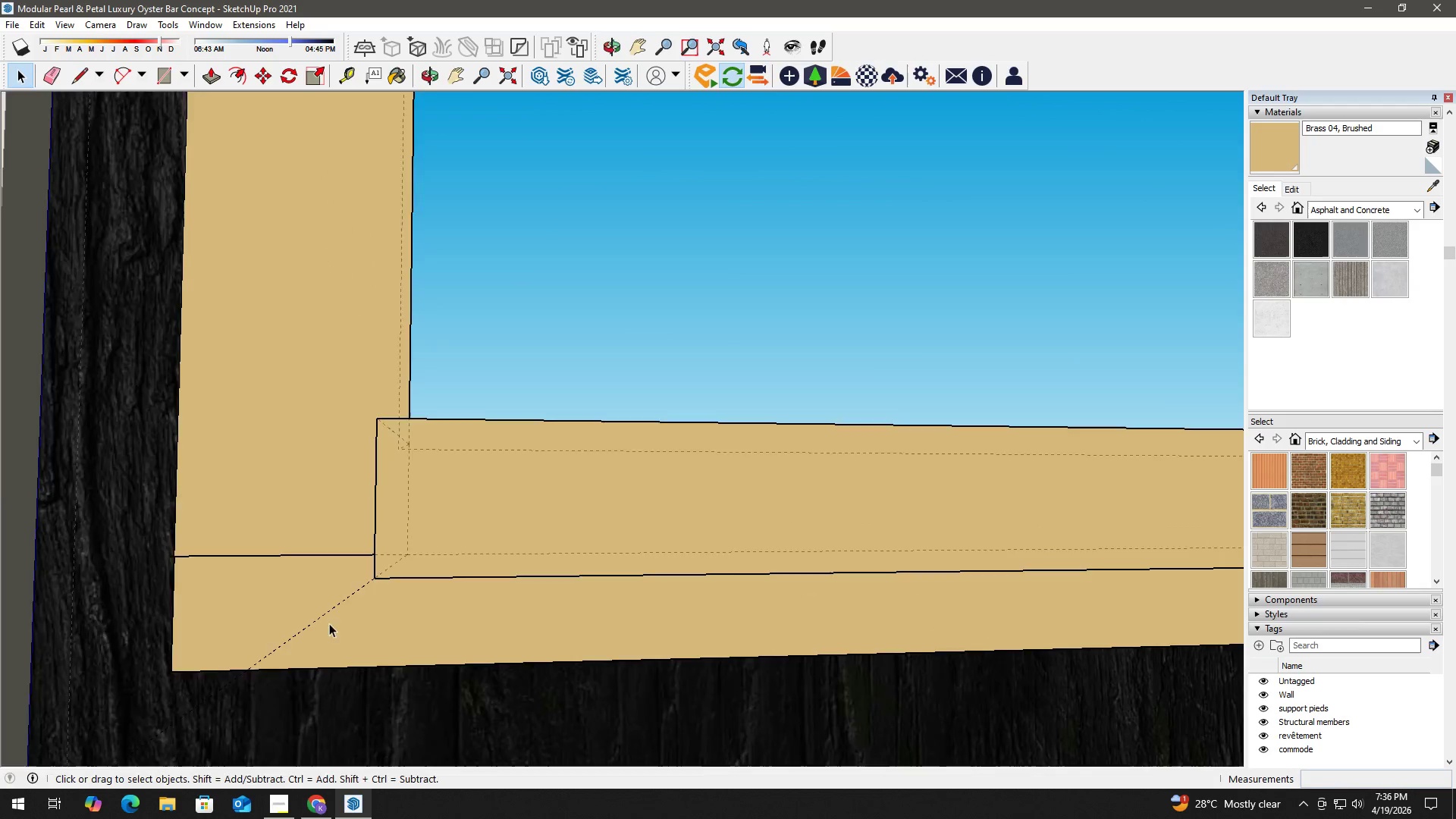 
key(H)
 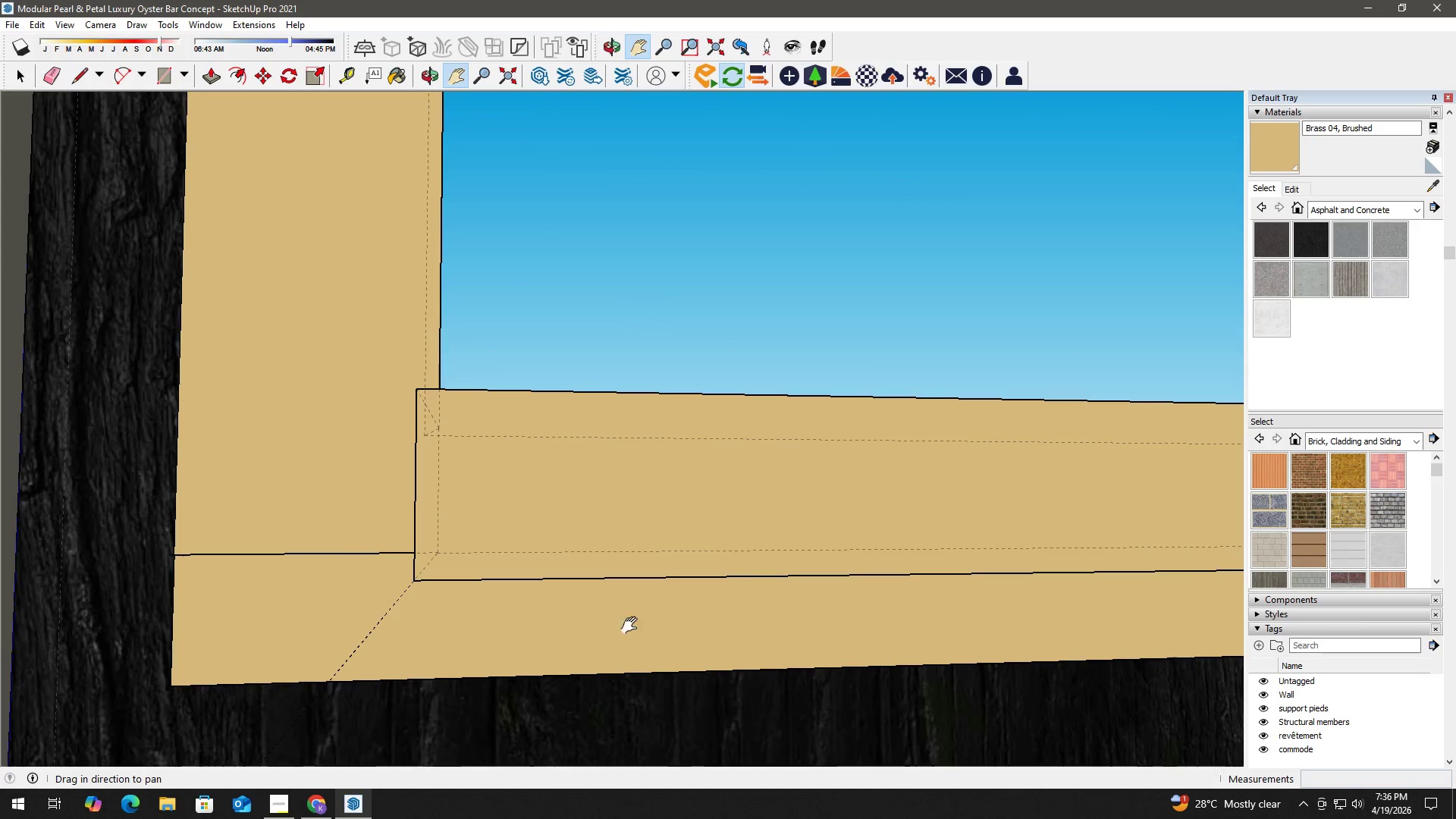 
left_click_drag(start_coordinate=[656, 626], to_coordinate=[0, 522])
 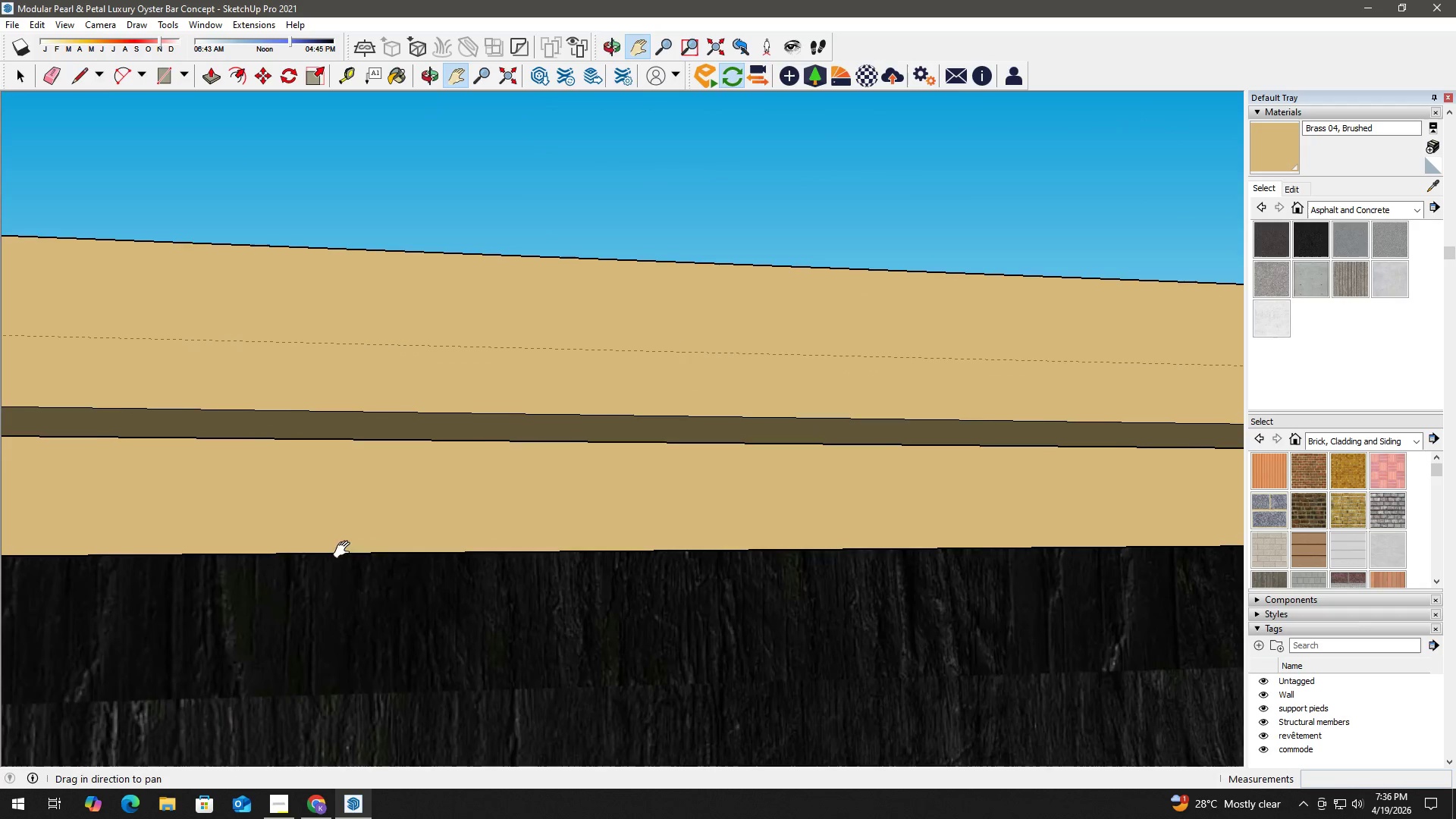 
scroll: coordinate [257, 600], scroll_direction: up, amount: 3.0
 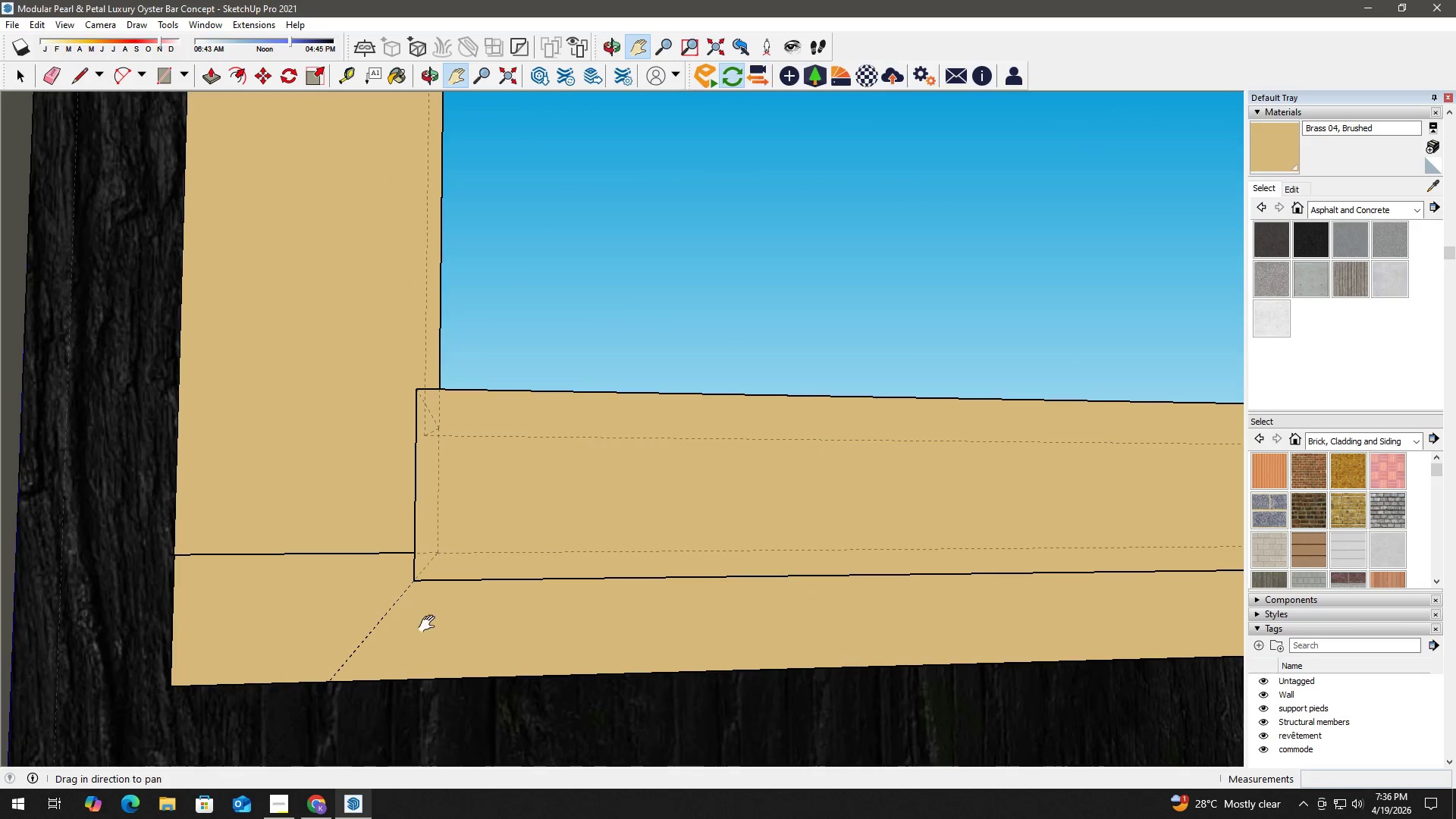 
left_click_drag(start_coordinate=[795, 568], to_coordinate=[0, 534])
 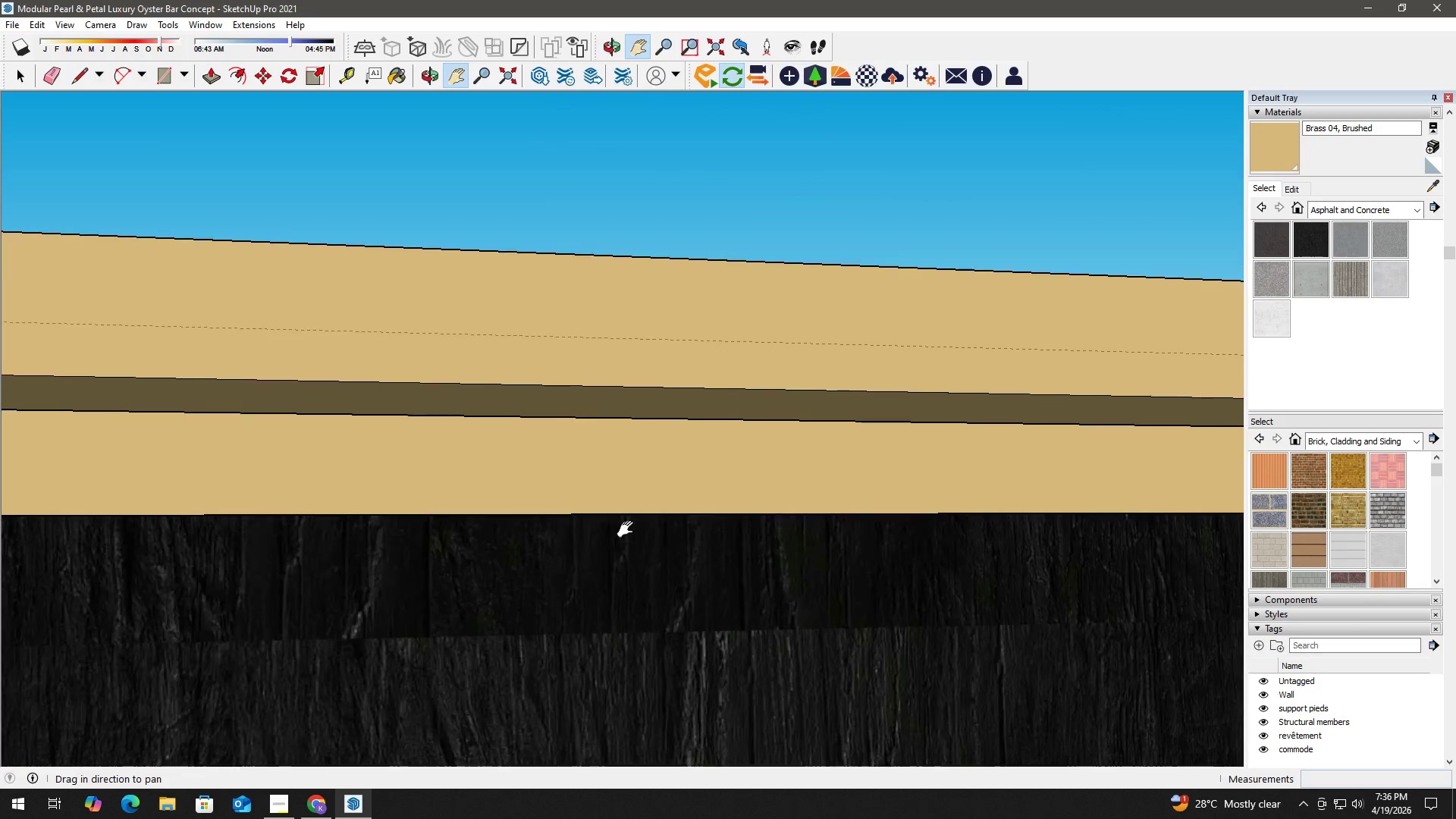 
left_click_drag(start_coordinate=[760, 529], to_coordinate=[0, 520])
 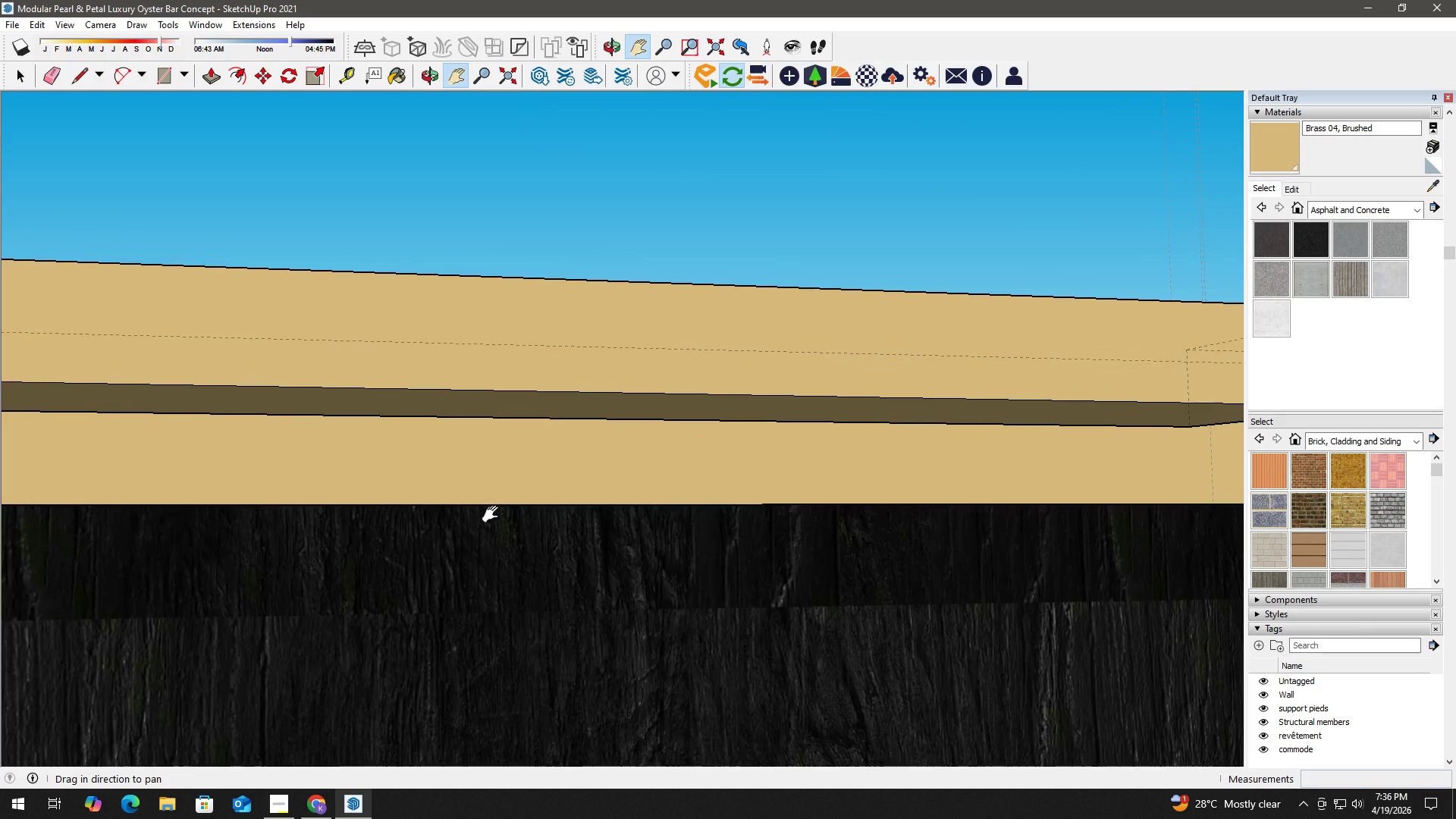 
left_click_drag(start_coordinate=[949, 518], to_coordinate=[0, 460])
 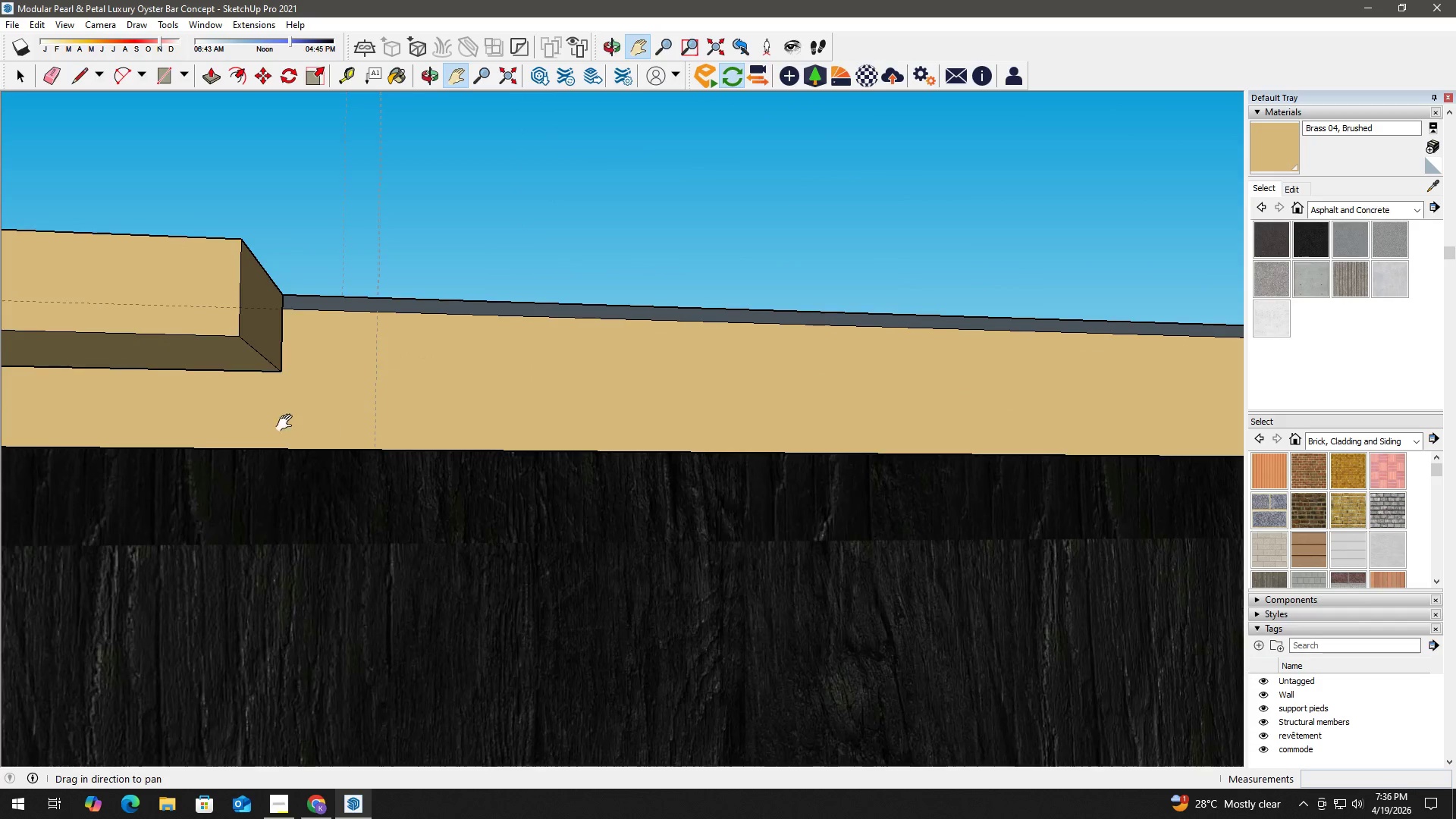 
key(H)
 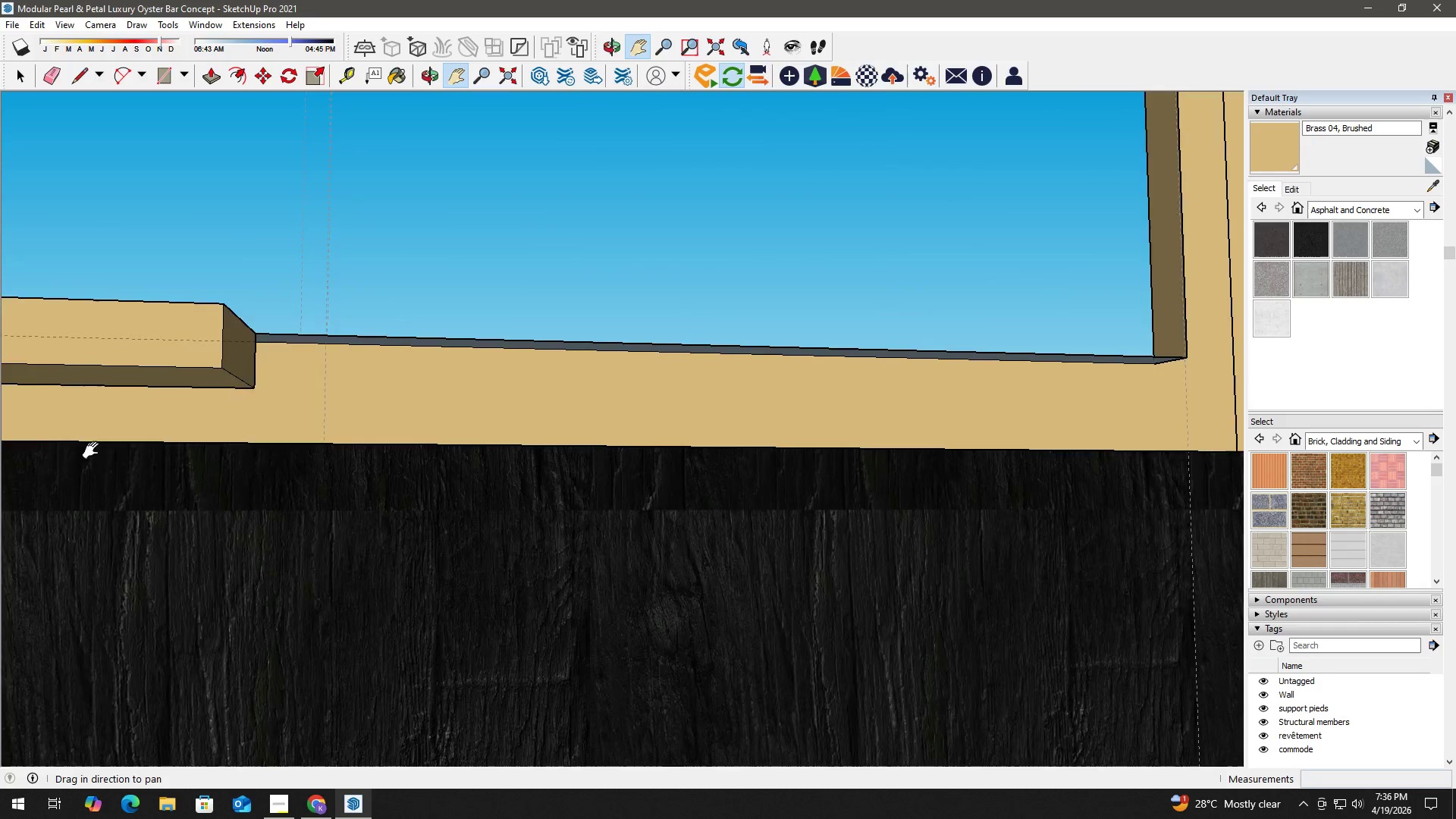 
left_click_drag(start_coordinate=[89, 449], to_coordinate=[918, 510])
 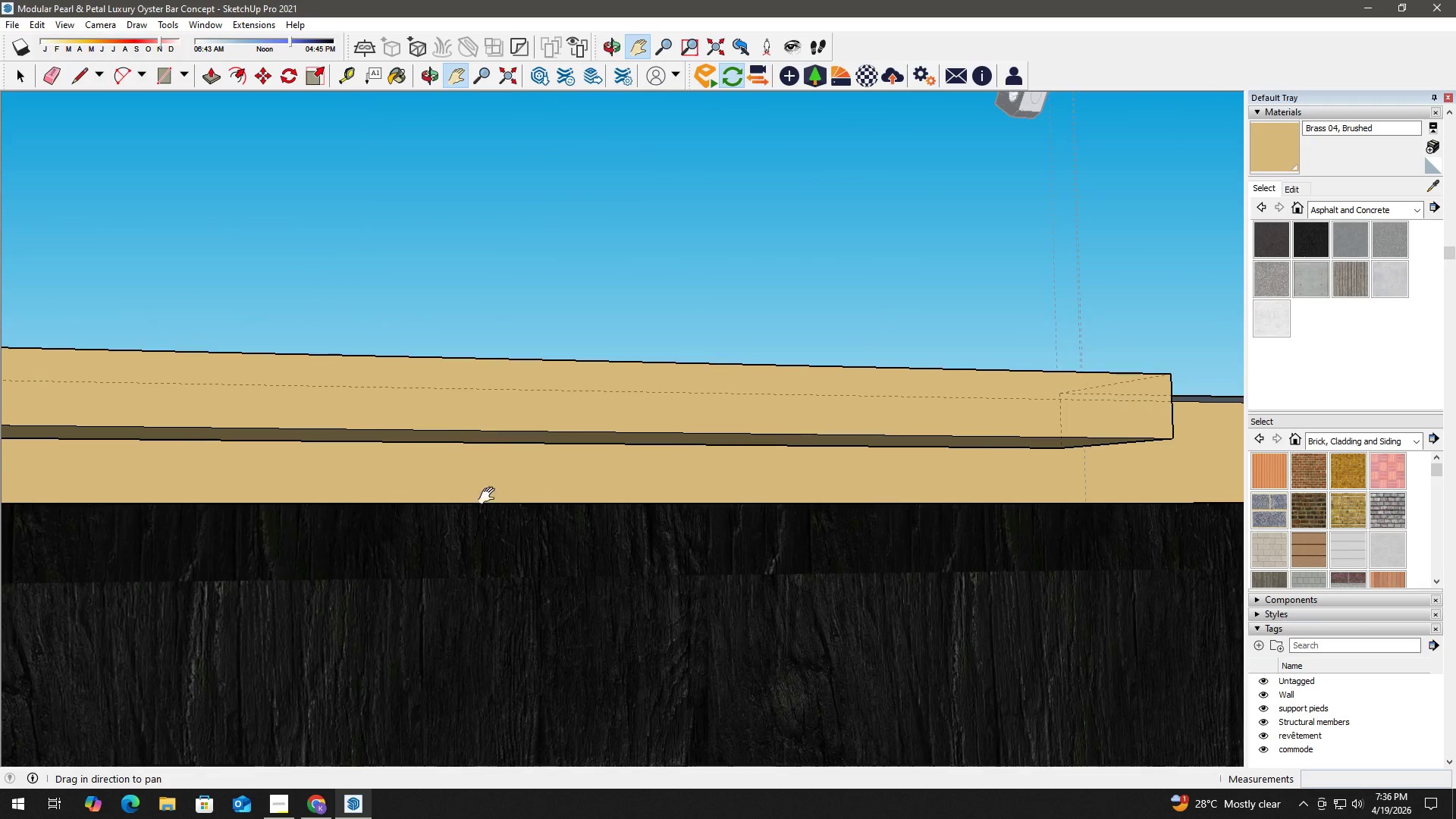 
scroll: coordinate [197, 433], scroll_direction: down, amount: 4.0
 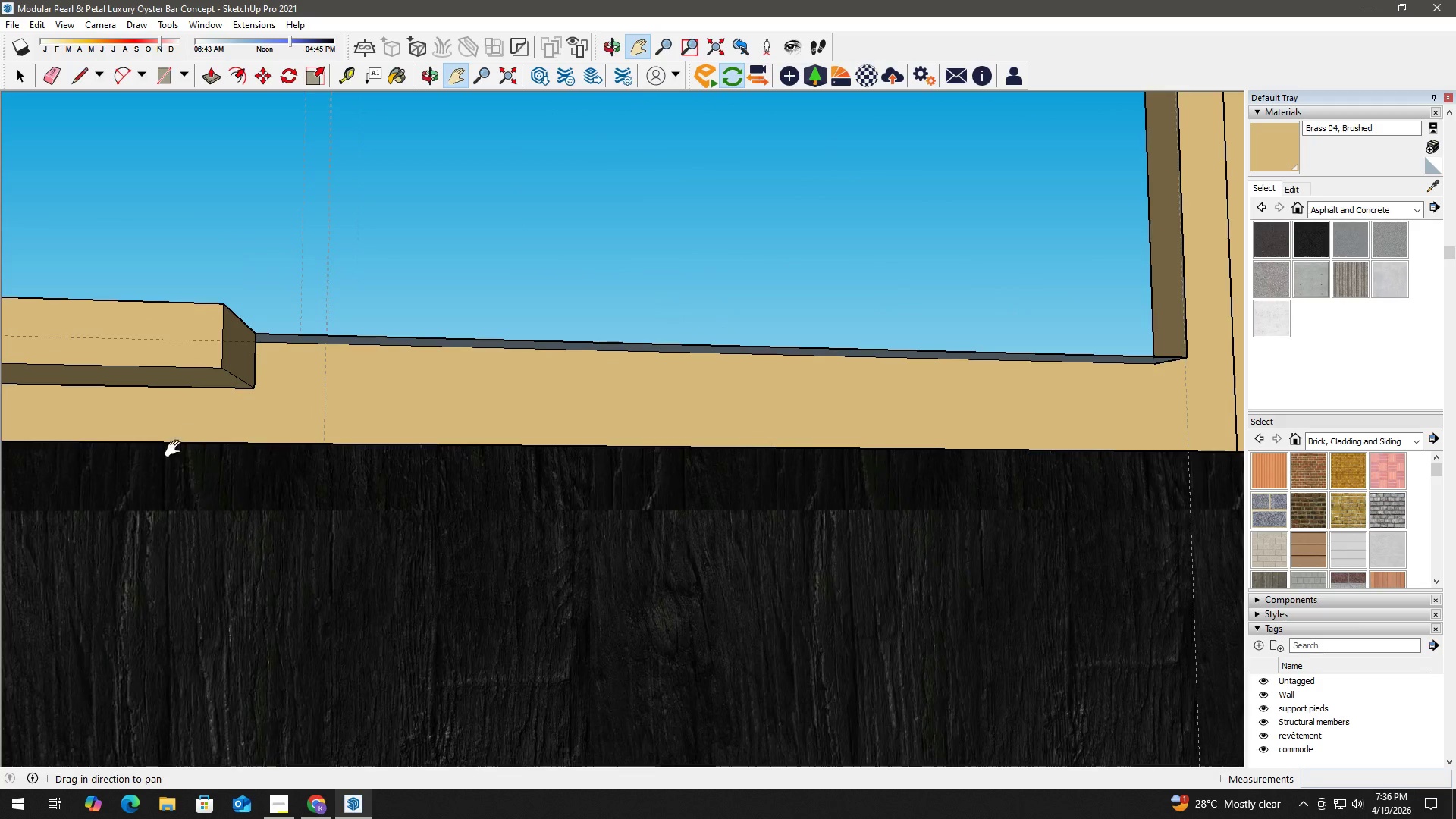 
left_click_drag(start_coordinate=[212, 473], to_coordinate=[1012, 501])
 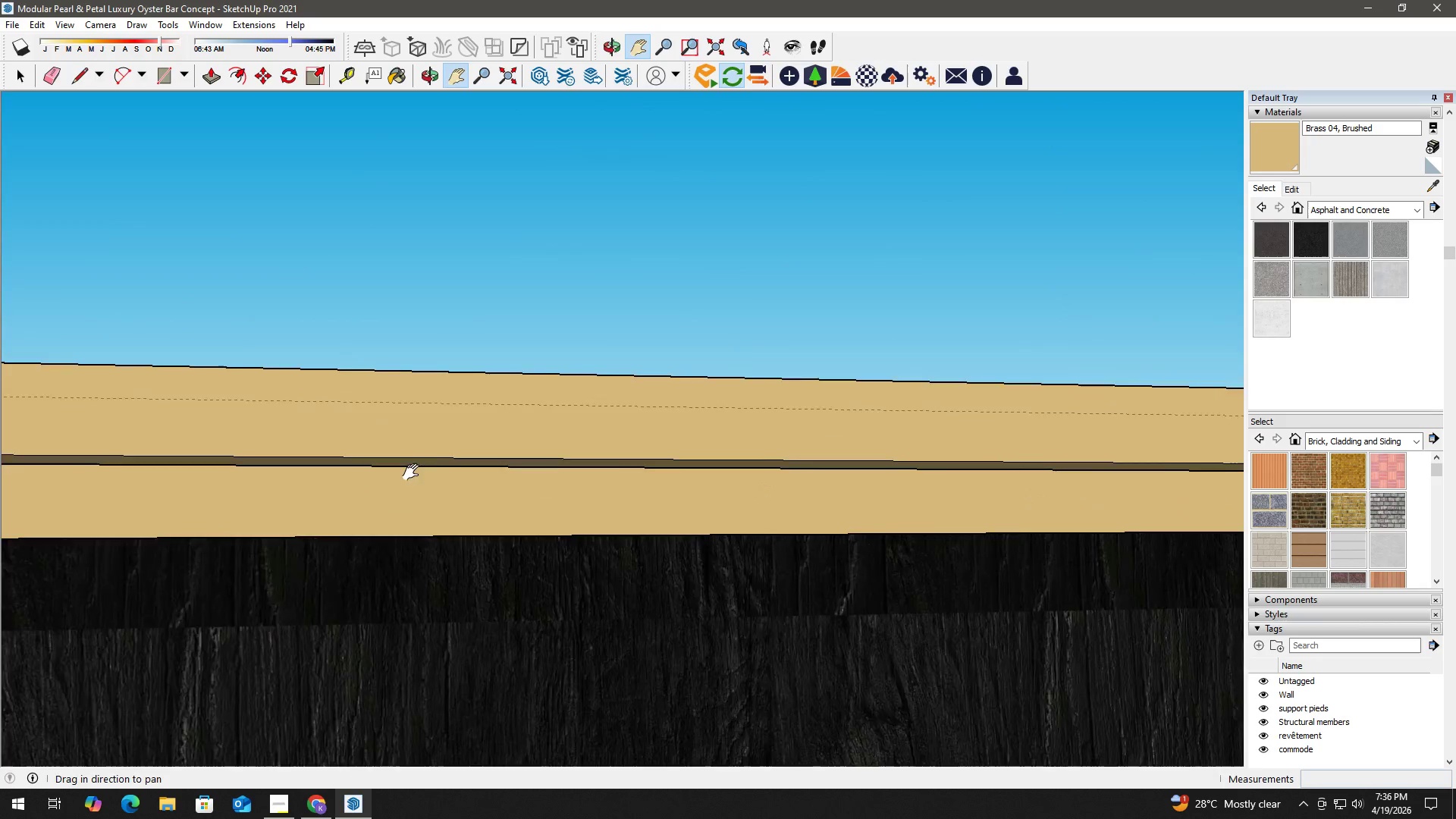 
left_click_drag(start_coordinate=[403, 472], to_coordinate=[1225, 504])
 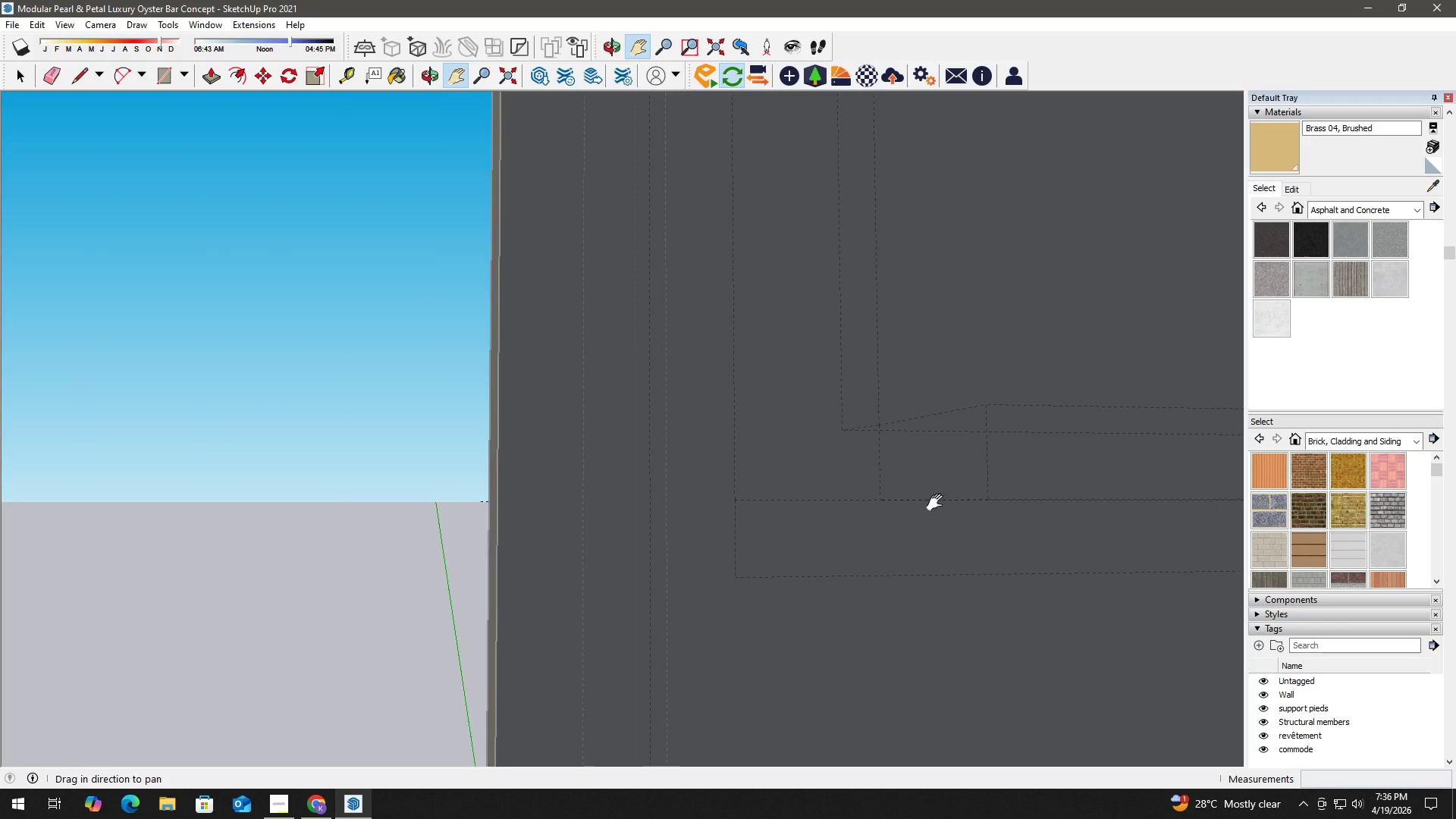 
left_click_drag(start_coordinate=[532, 499], to_coordinate=[554, 504])
 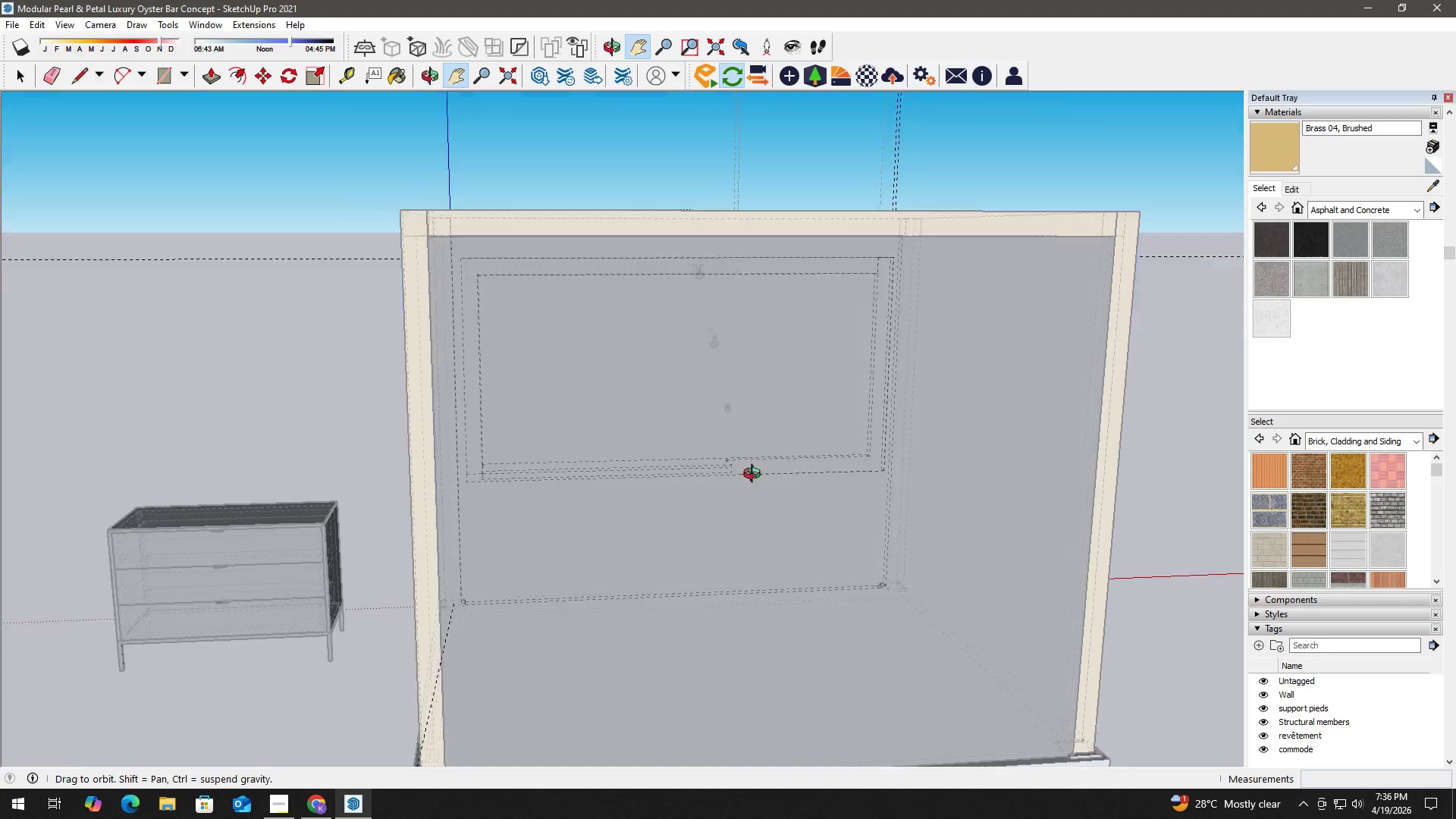 
key(Space)
 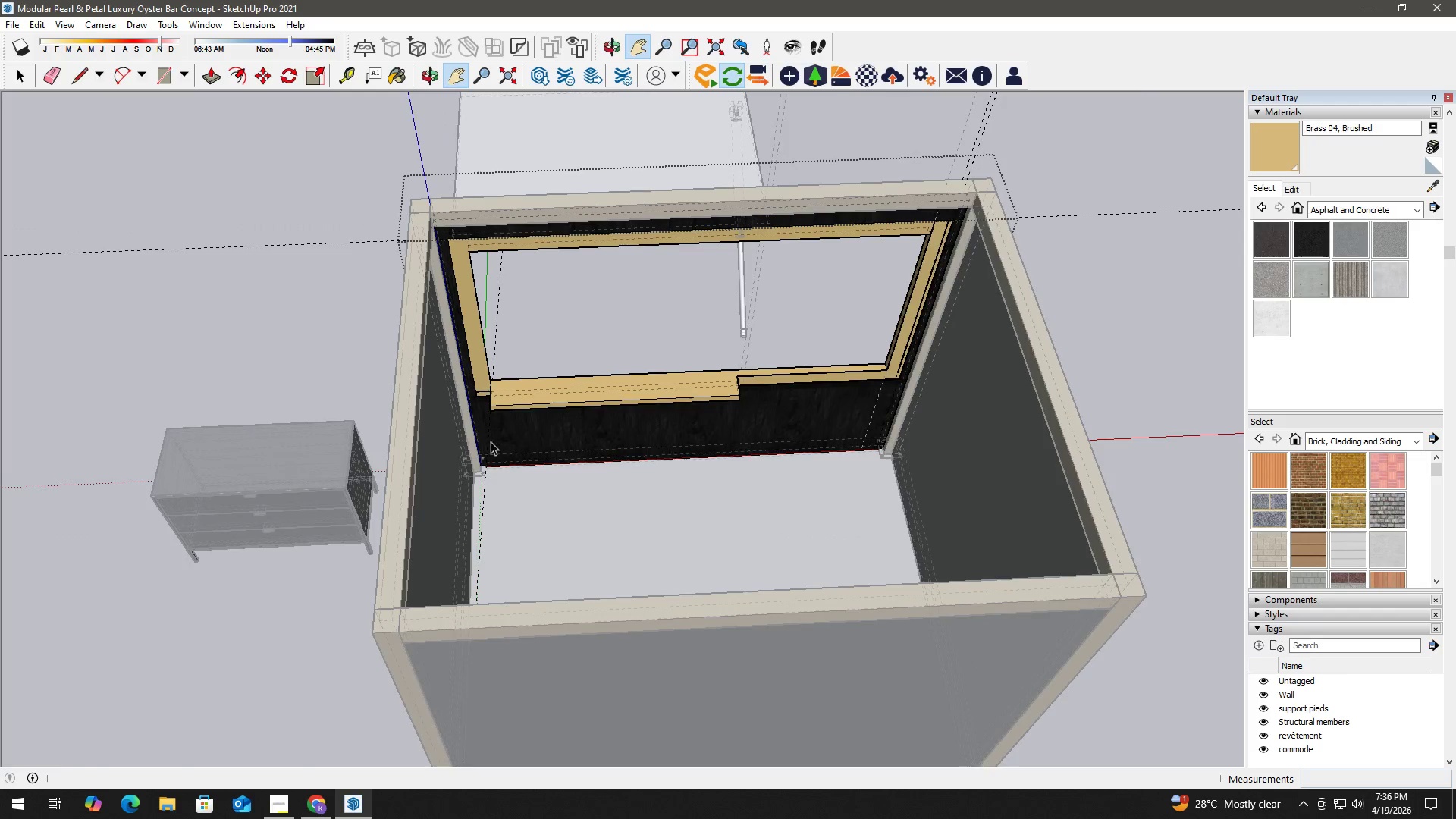 
scroll: coordinate [718, 458], scroll_direction: up, amount: 40.0
 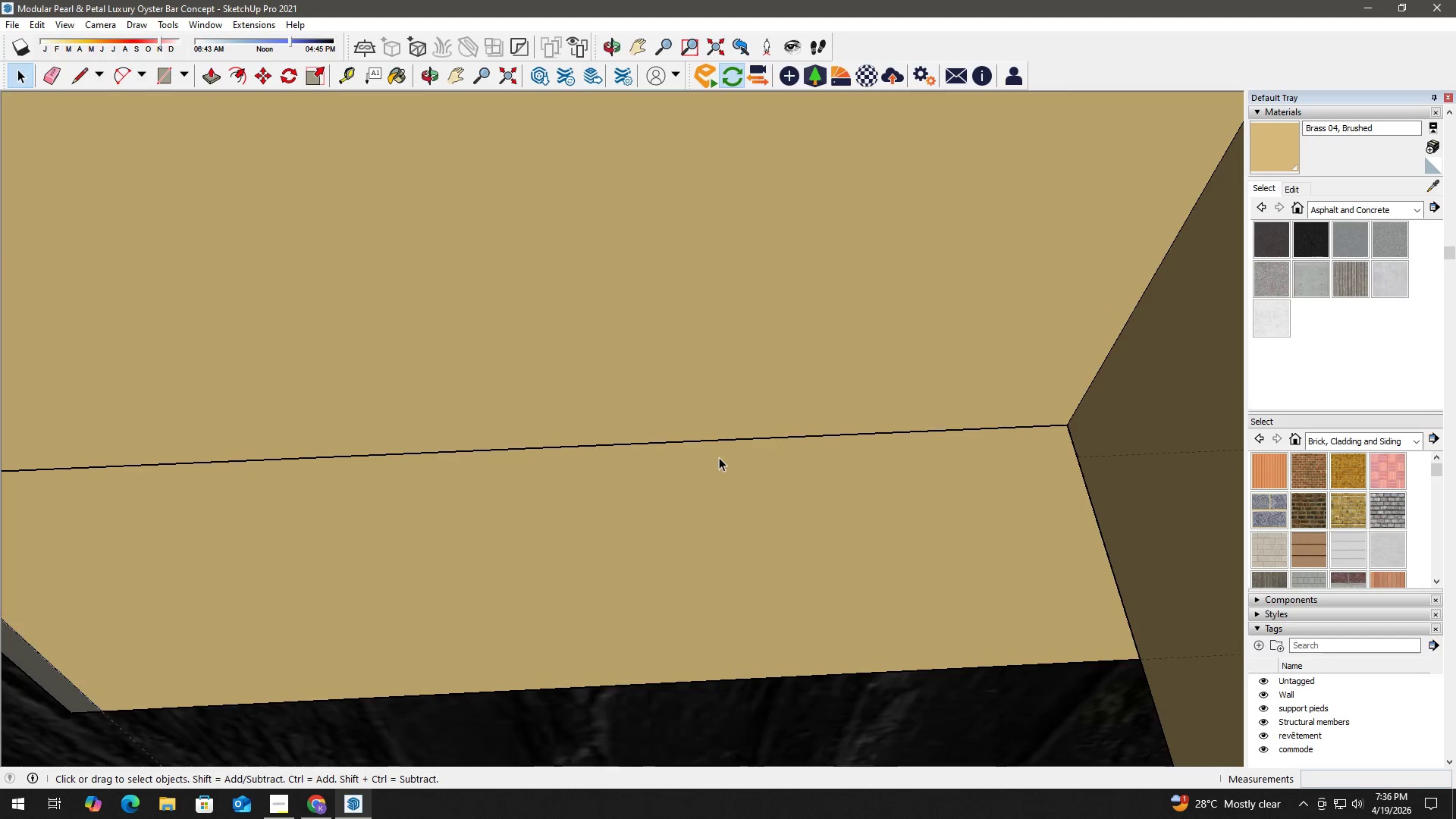 
key(H)
 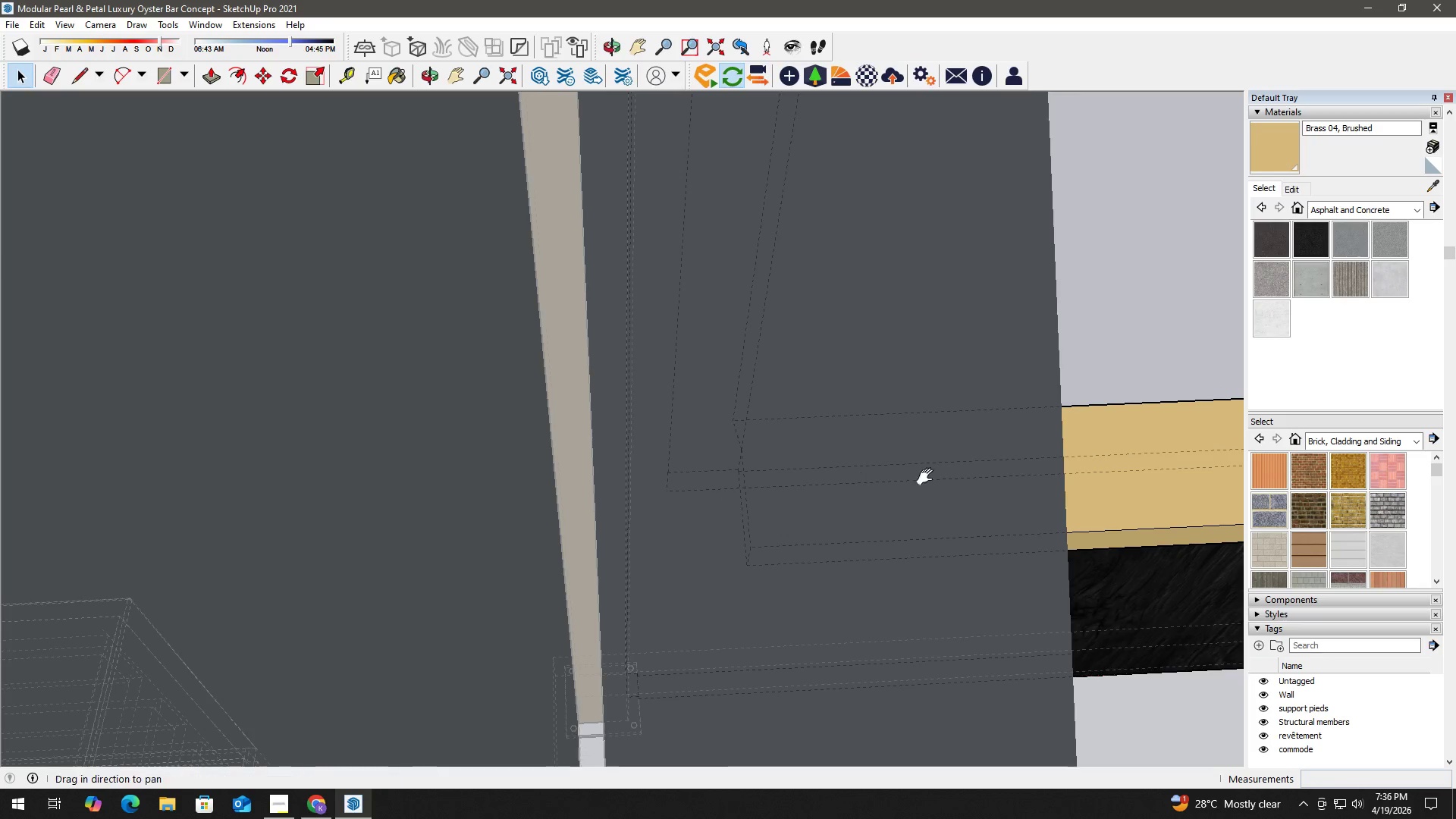 
left_click_drag(start_coordinate=[928, 476], to_coordinate=[235, 479])
 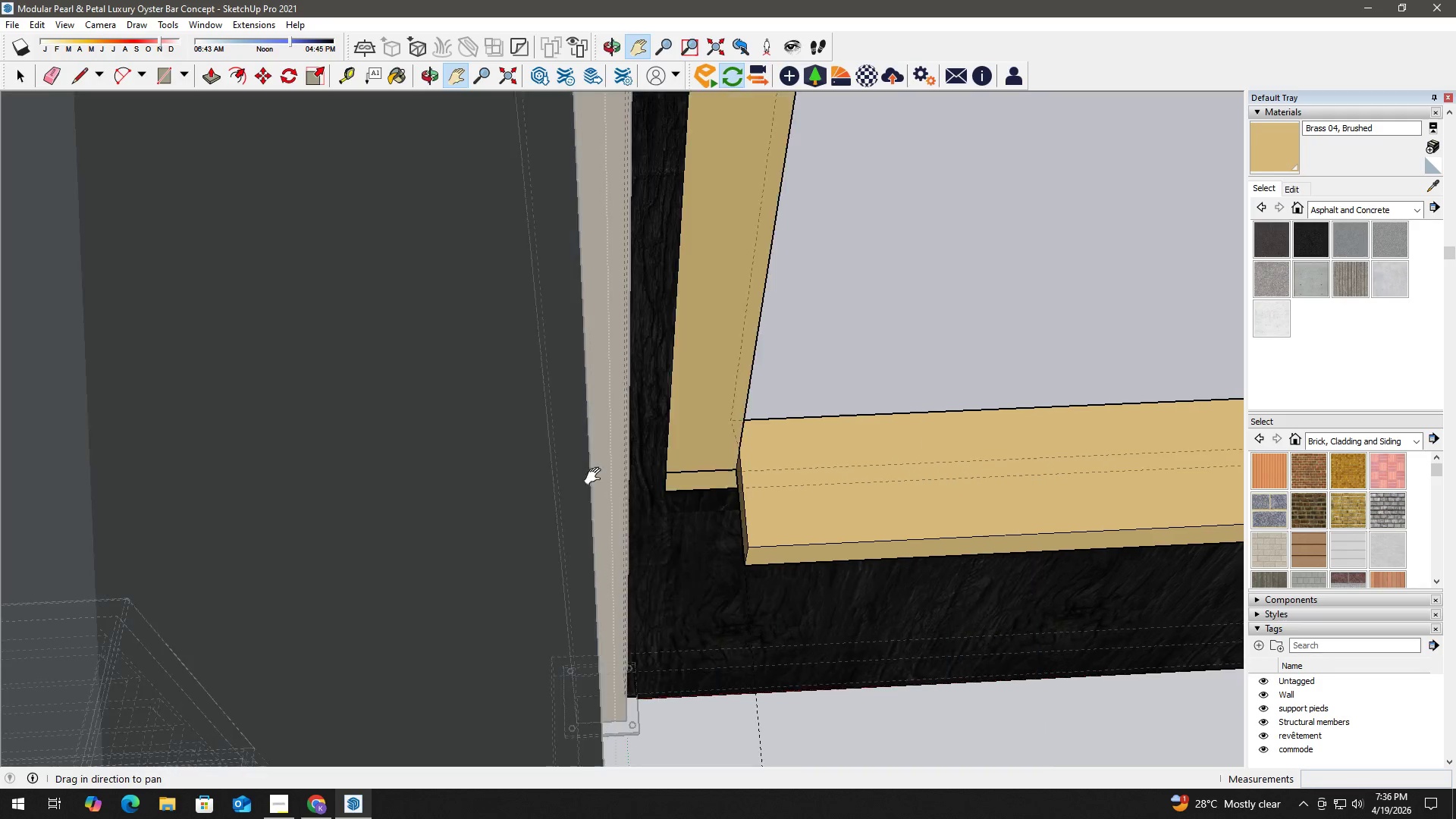 
scroll: coordinate [717, 483], scroll_direction: down, amount: 24.0
 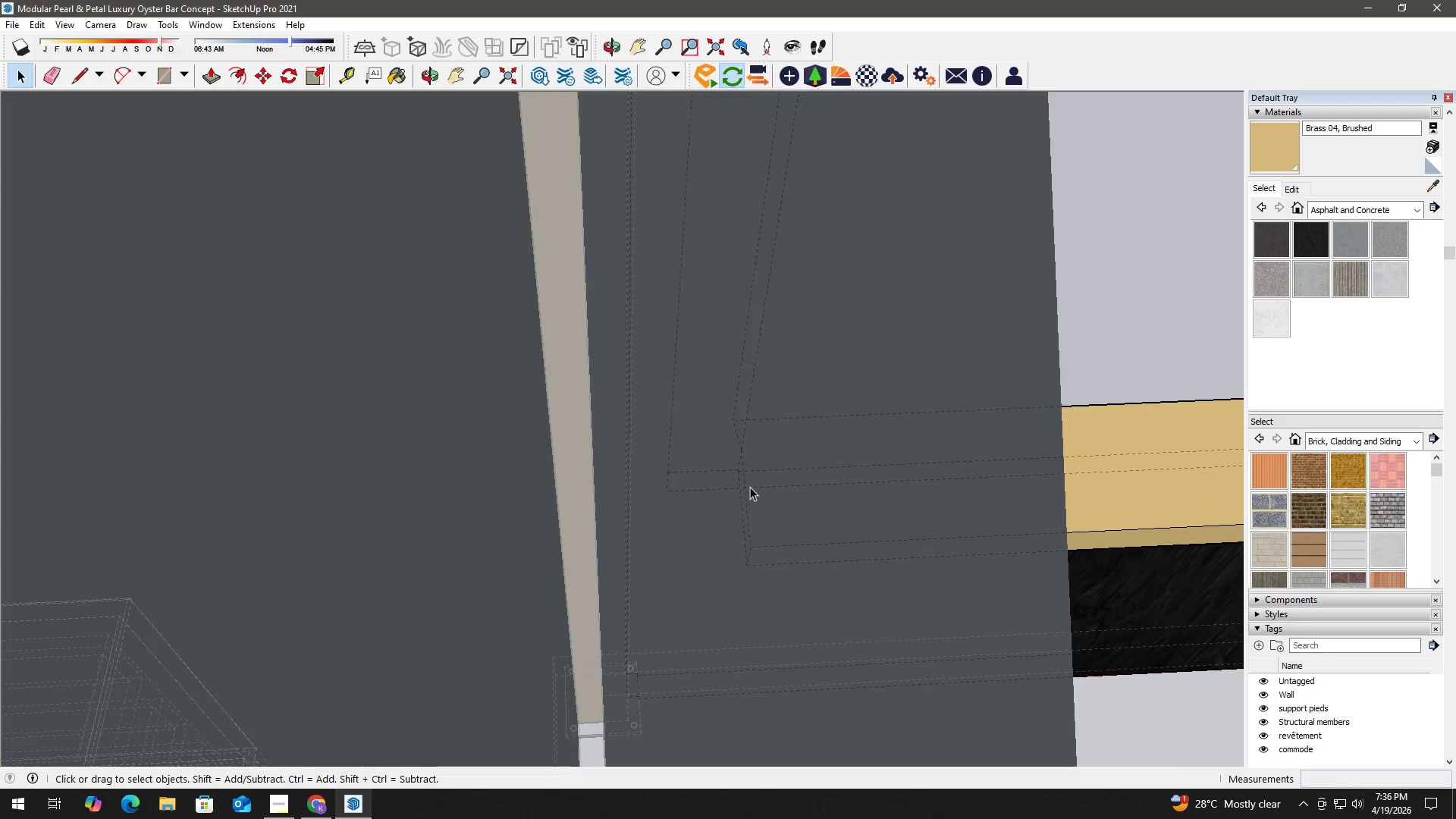 
left_click_drag(start_coordinate=[976, 472], to_coordinate=[116, 461])
 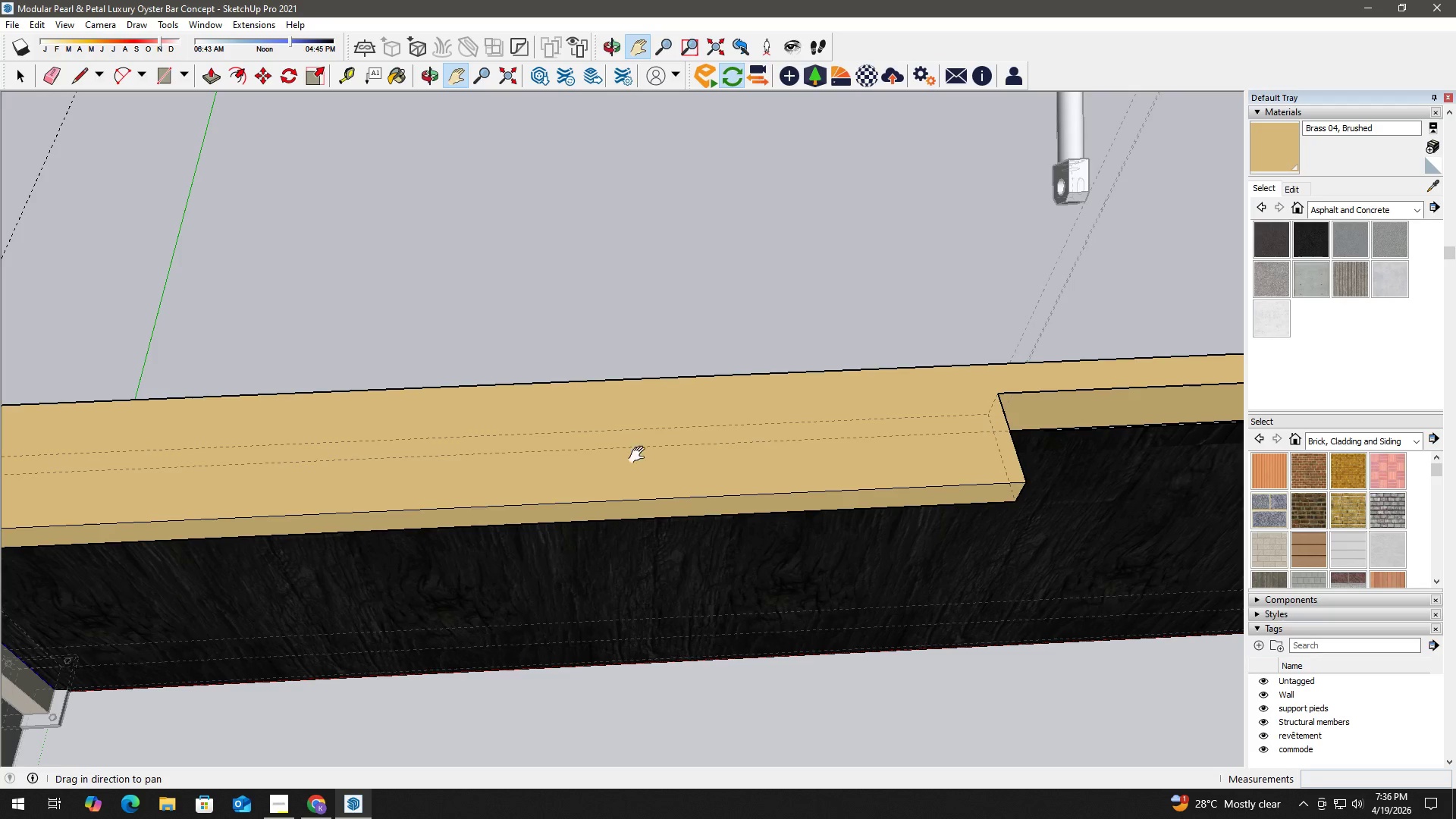 
left_click_drag(start_coordinate=[911, 479], to_coordinate=[669, 454])
 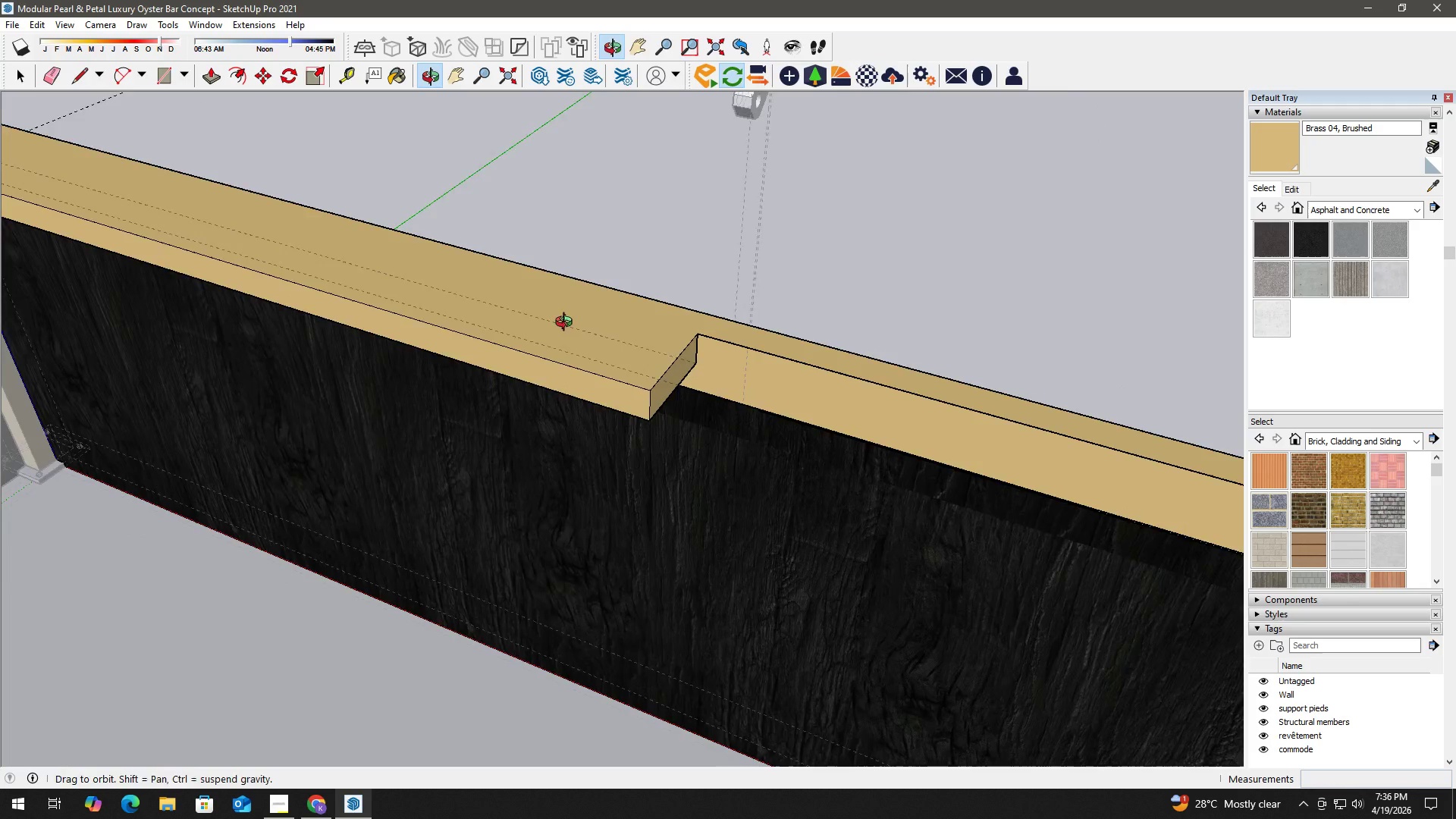 
scroll: coordinate [846, 412], scroll_direction: up, amount: 10.0
 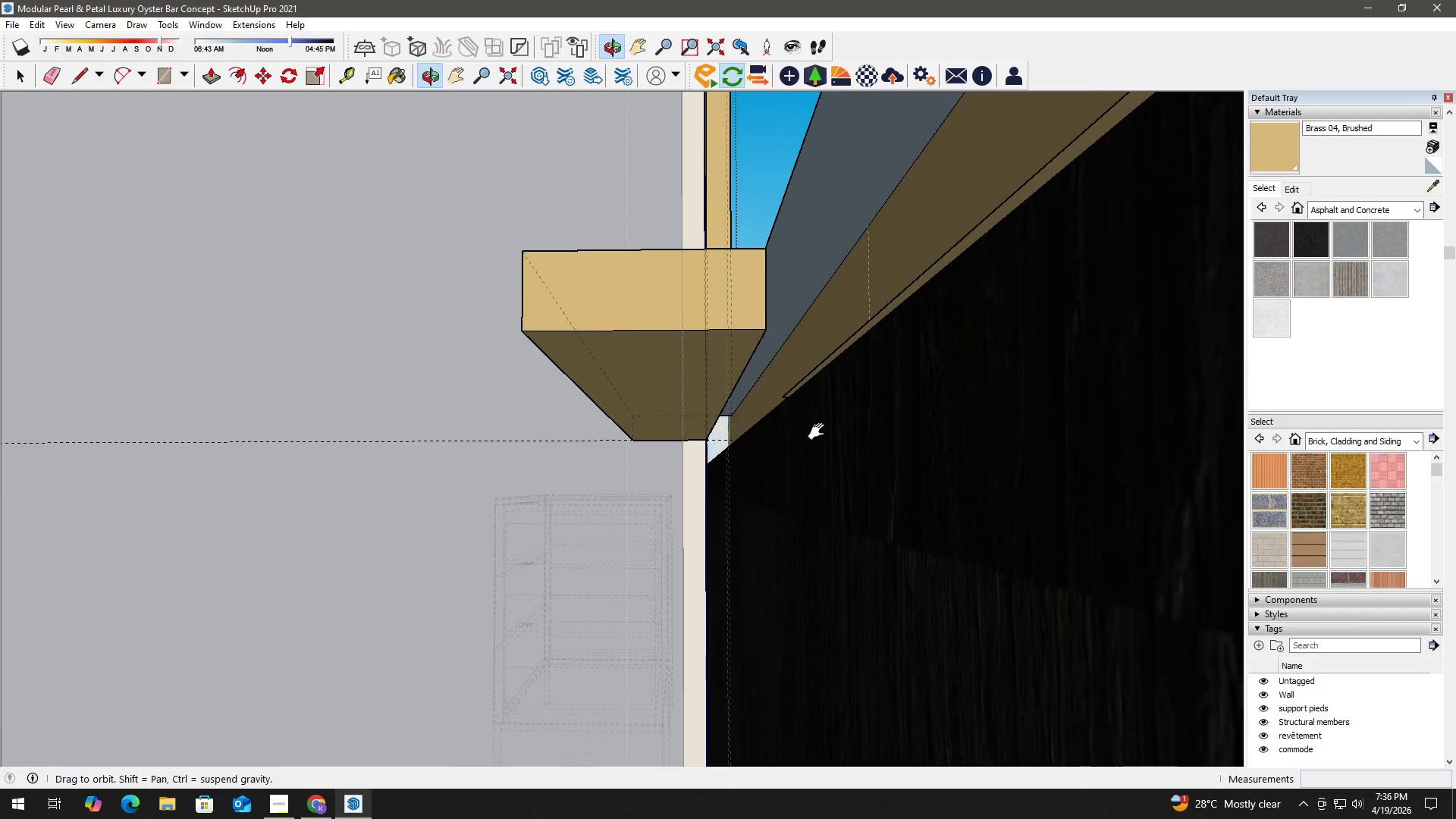 
key(E)
 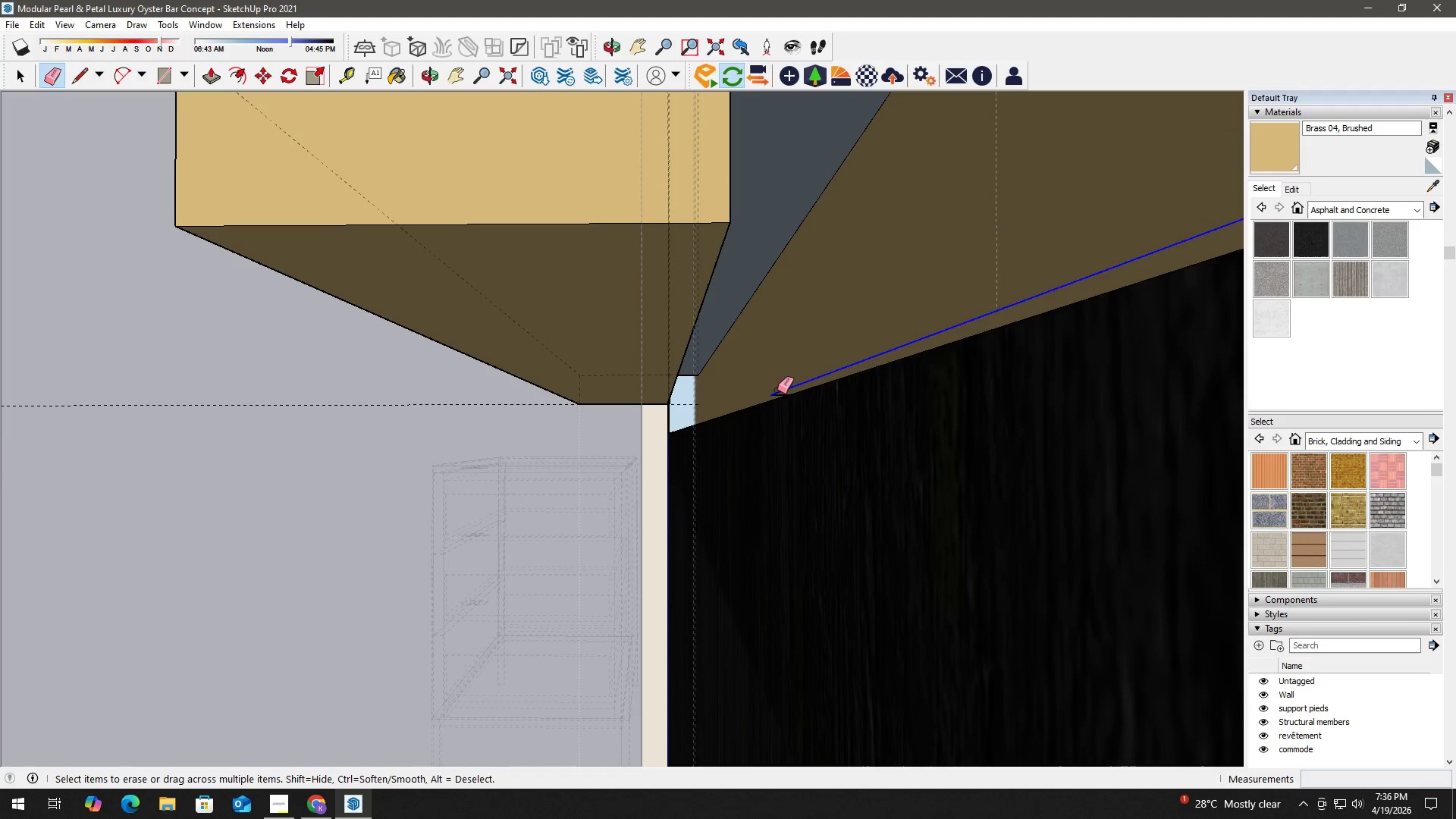 
scroll: coordinate [767, 387], scroll_direction: up, amount: 7.0
 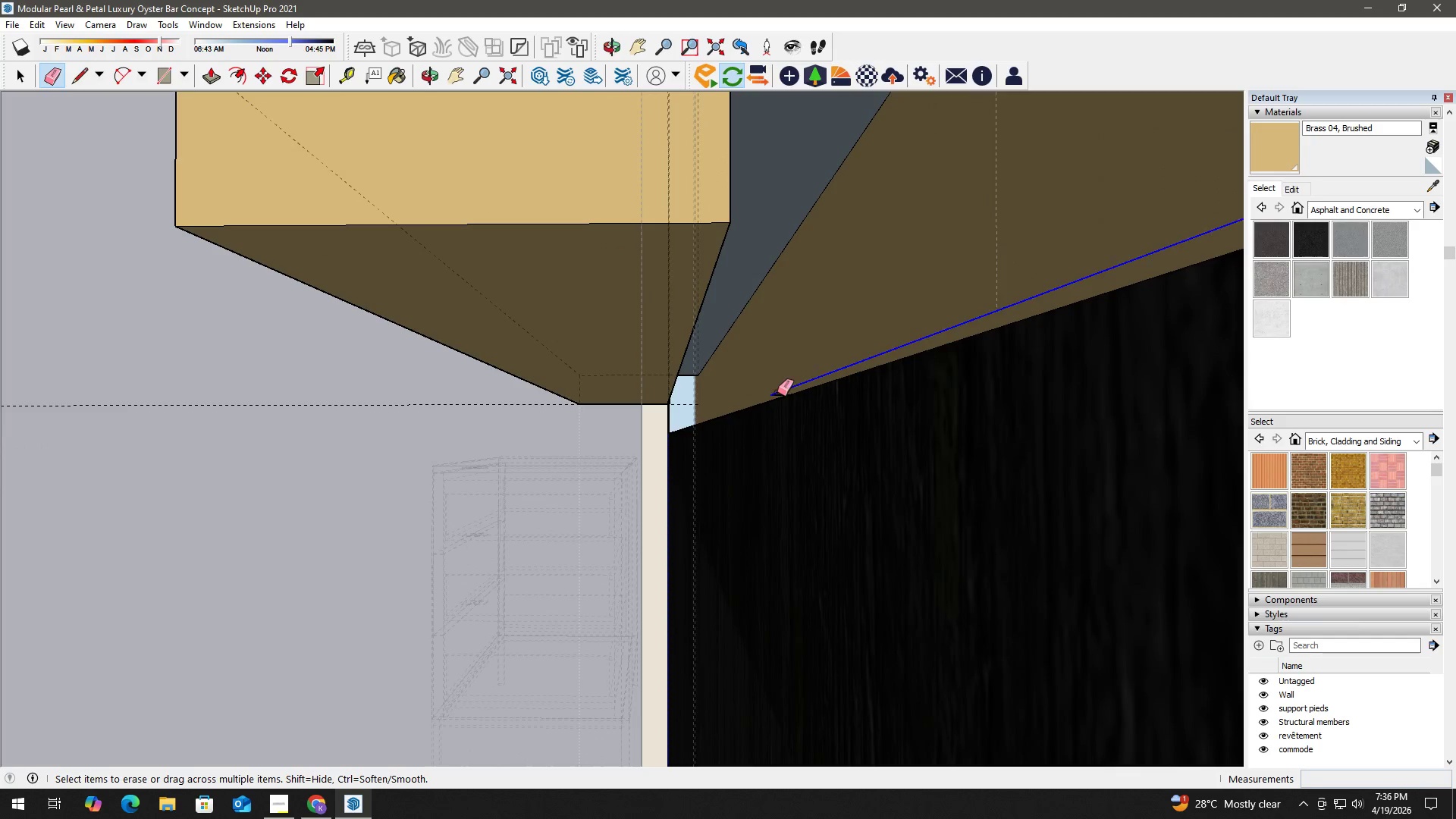 
left_click_drag(start_coordinate=[774, 396], to_coordinate=[774, 388])
 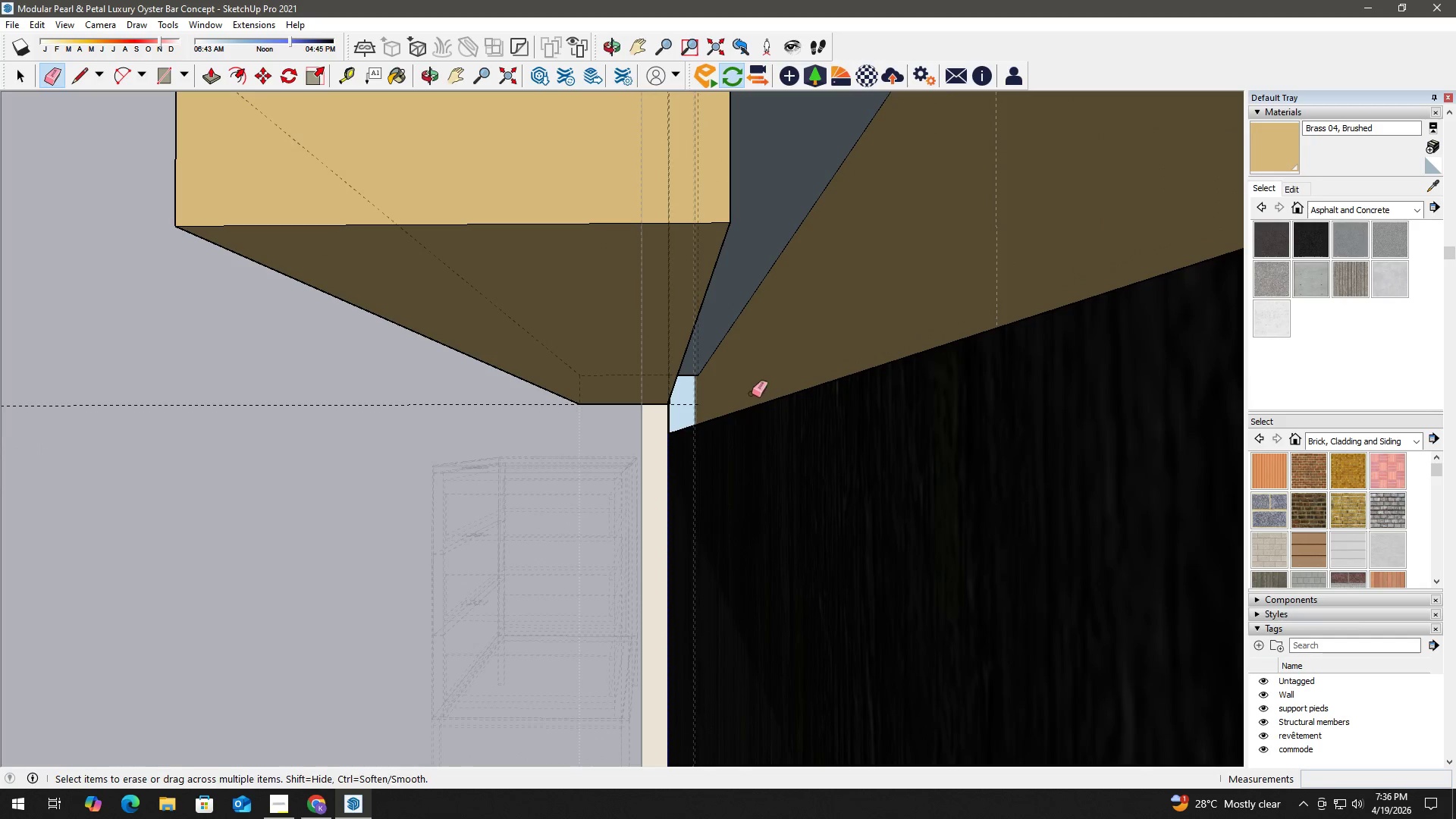 
key(Space)
 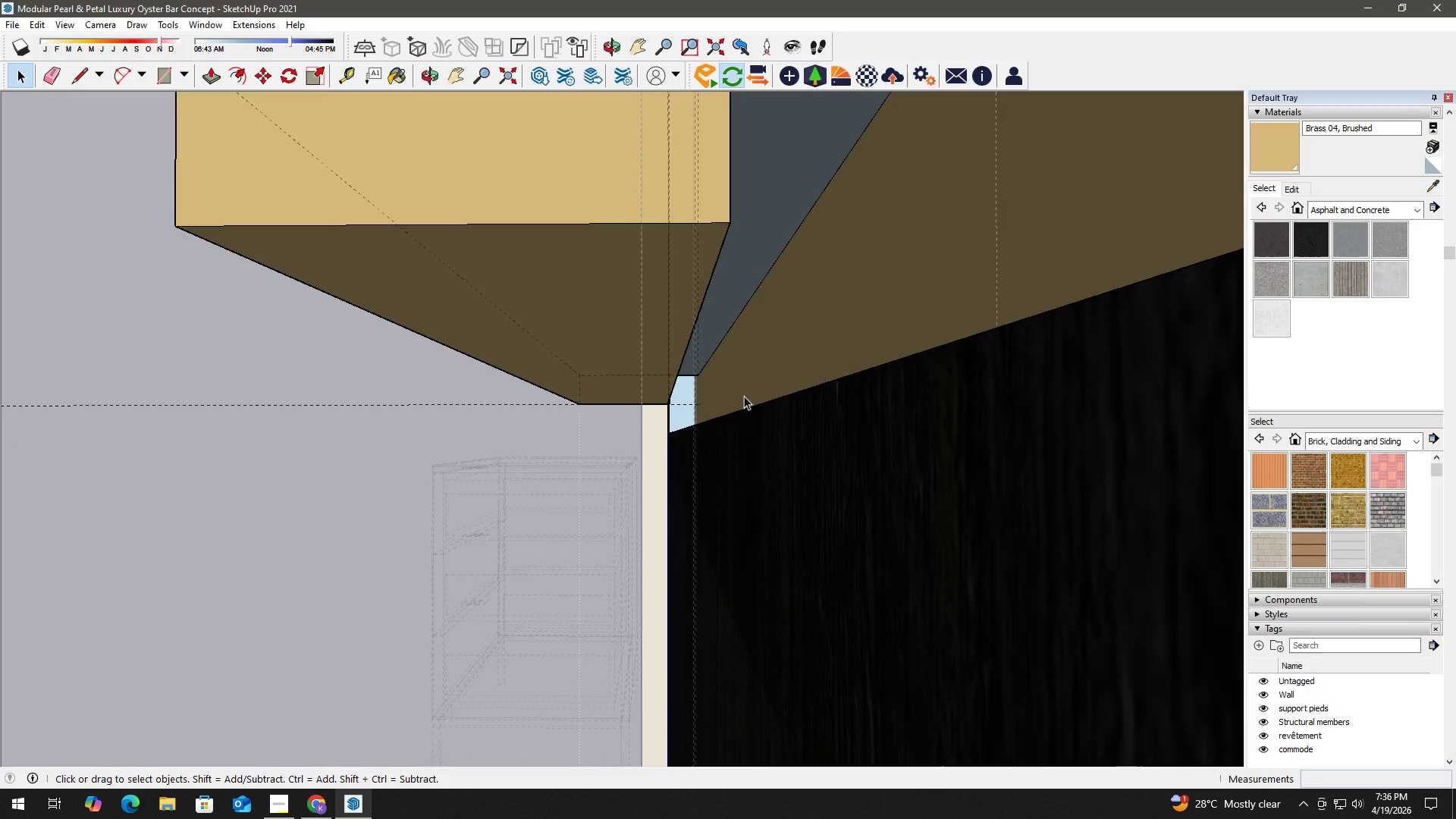 
key(R)
 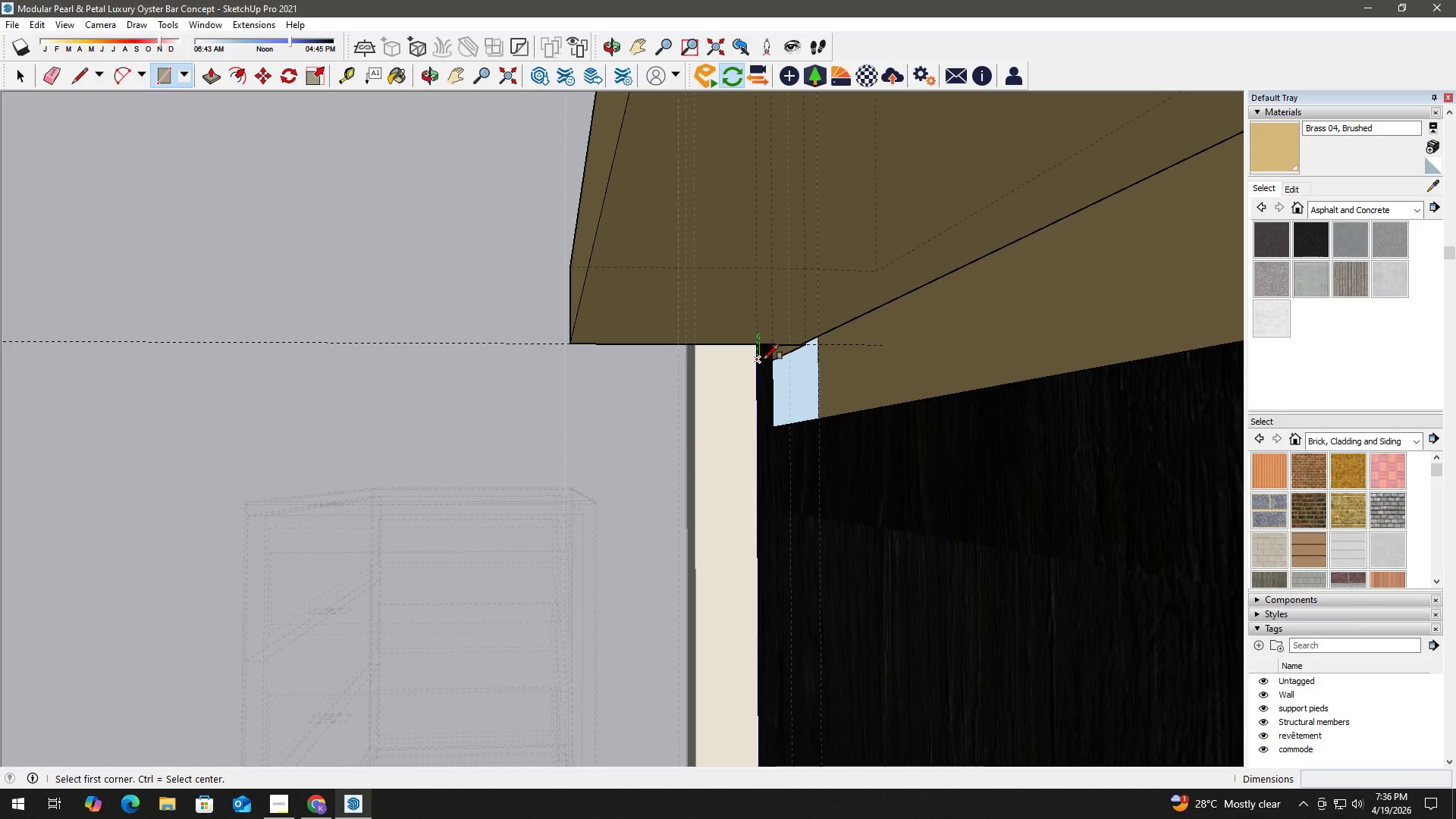 
scroll: coordinate [781, 322], scroll_direction: up, amount: 18.0
 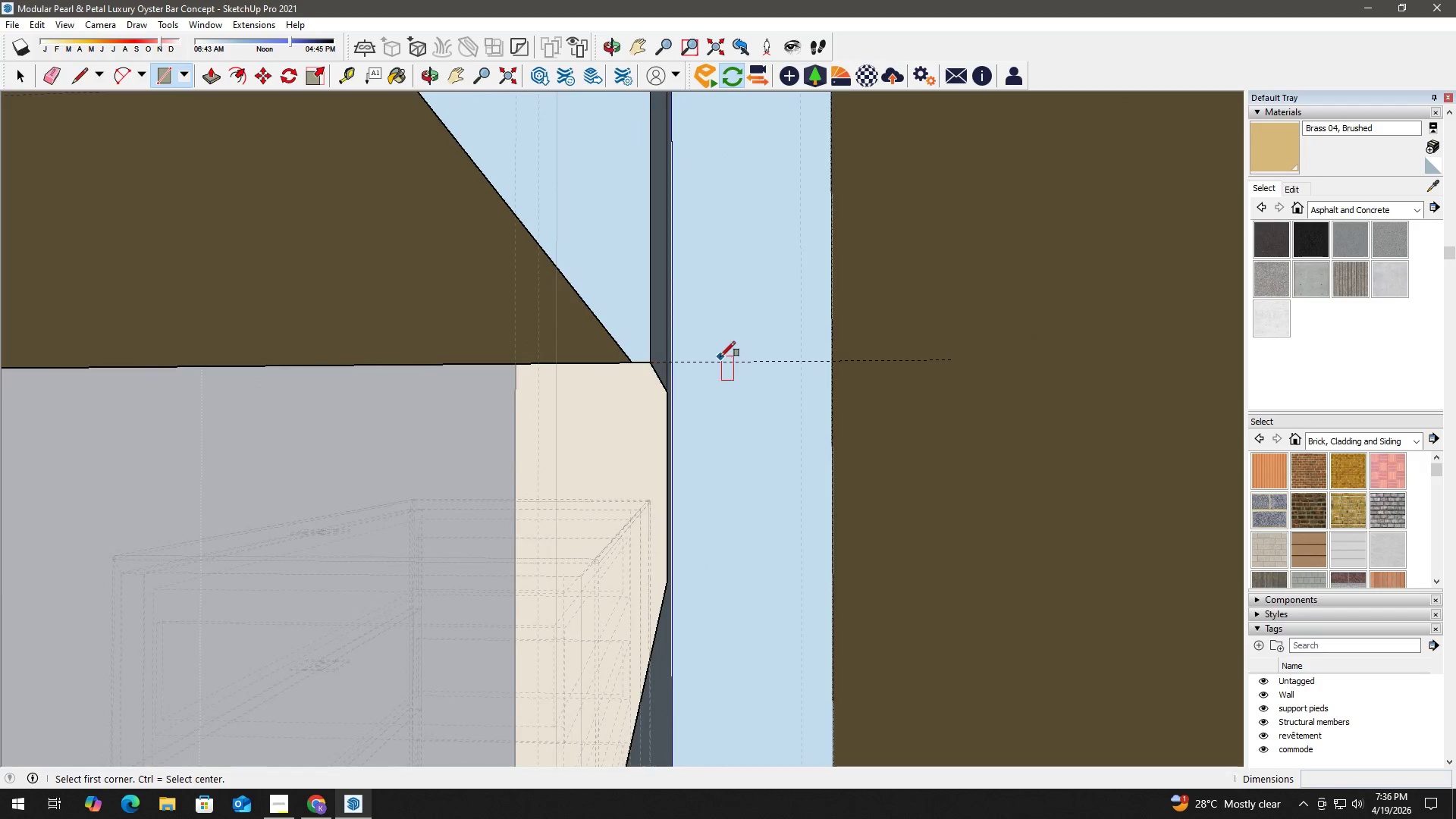 
left_click([652, 369])
 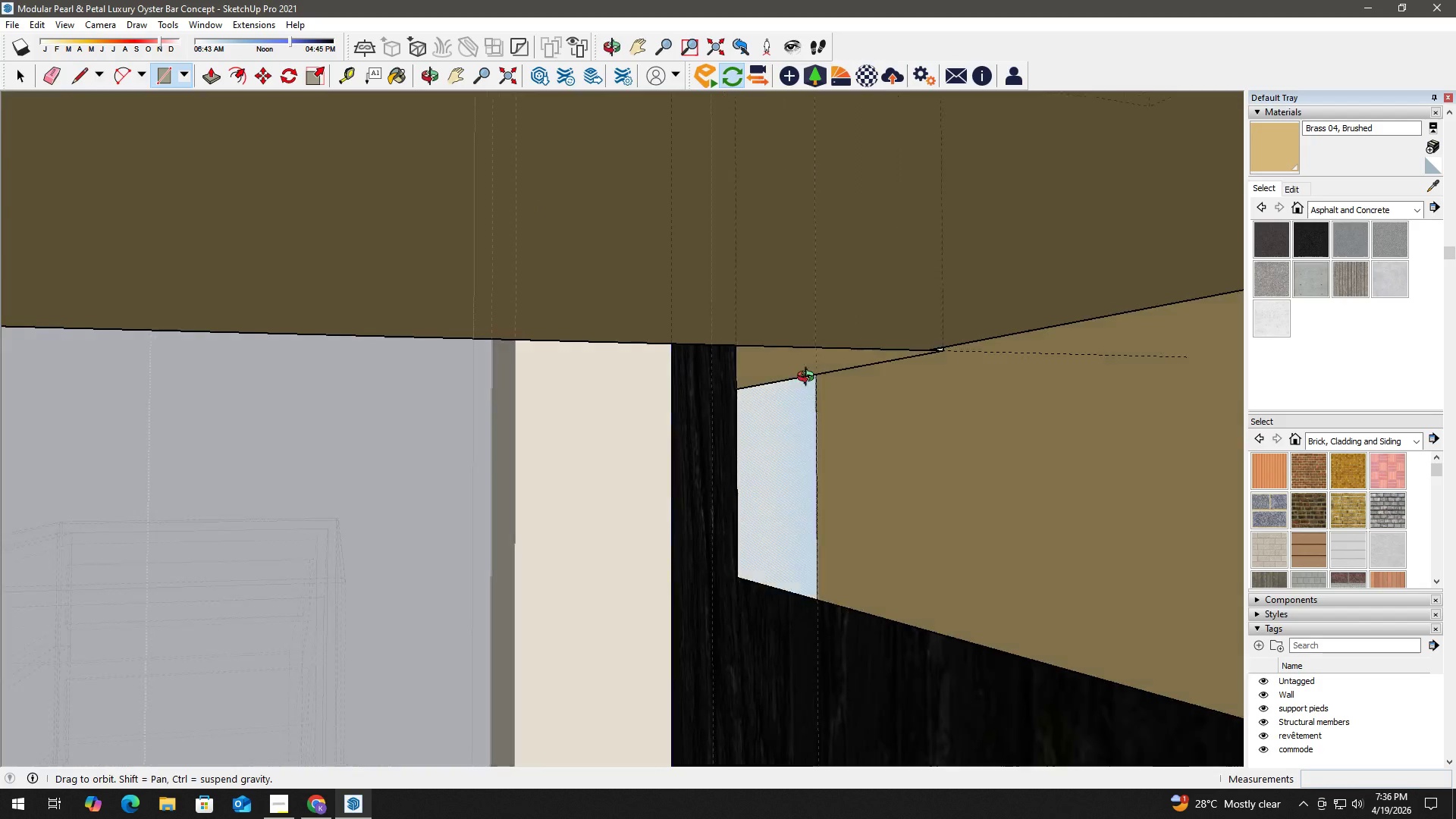 
key(R)
 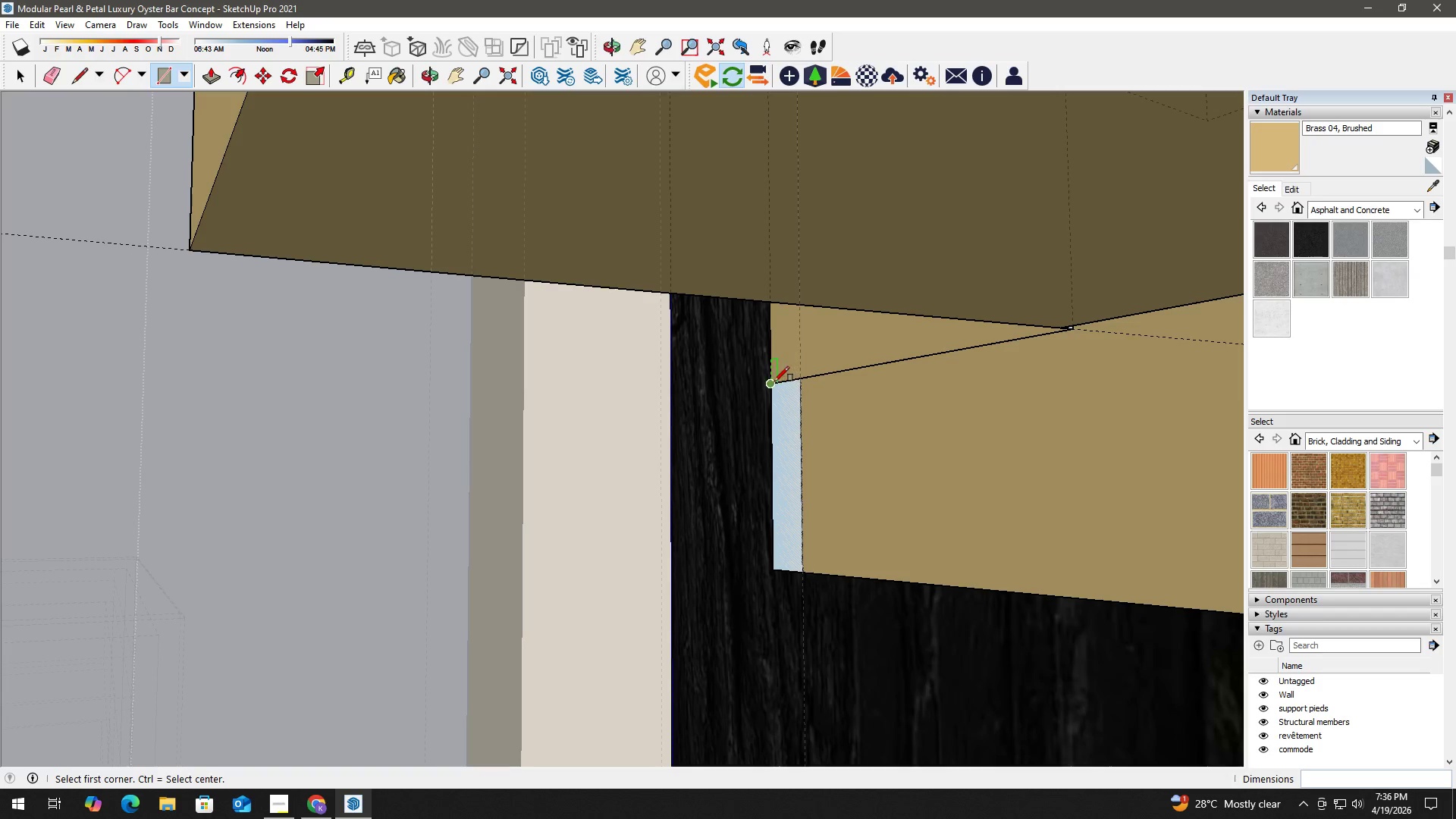 
left_click([774, 381])
 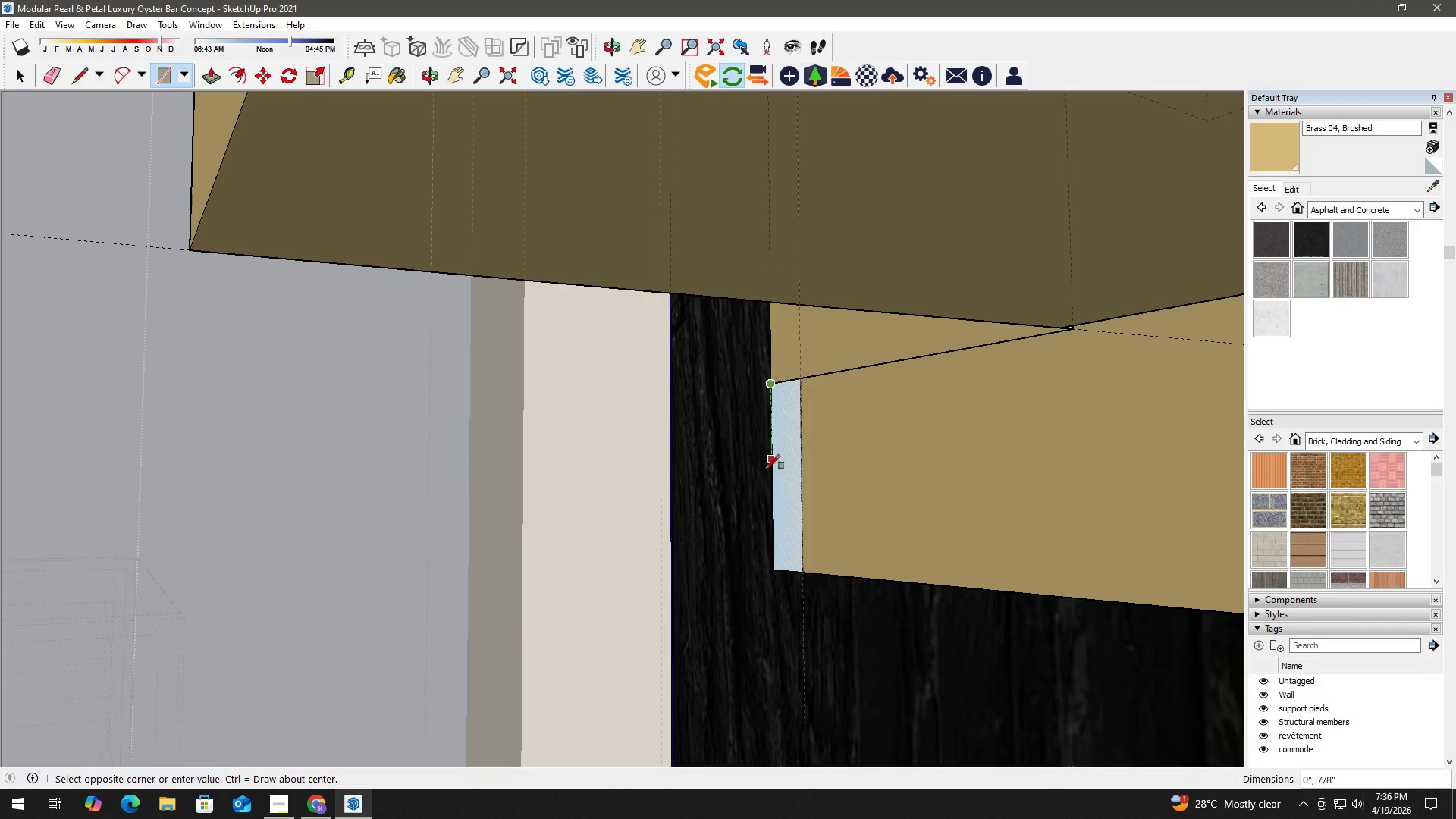 
hold_key(key=ShiftLeft, duration=0.53)
 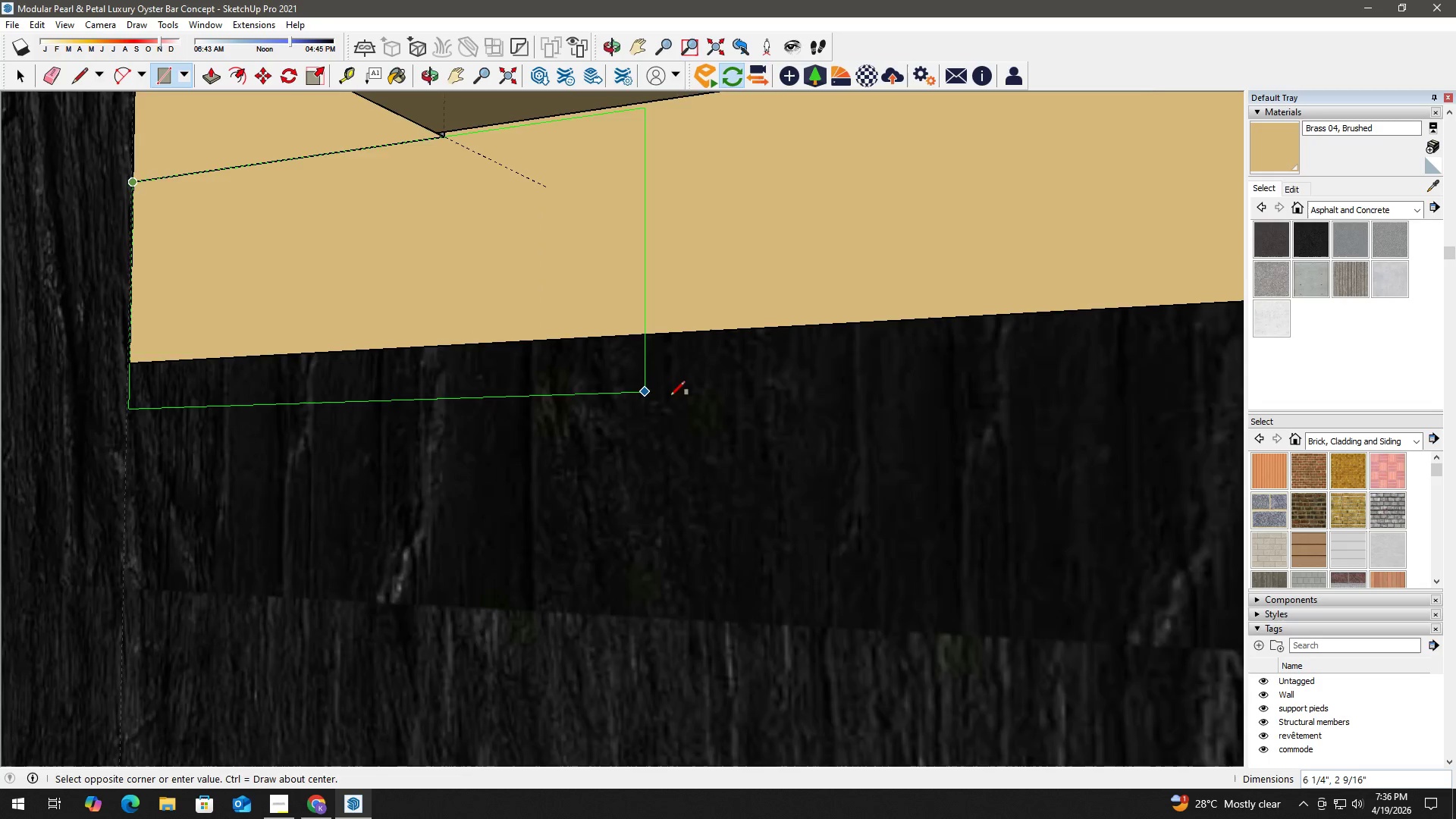 
scroll: coordinate [786, 426], scroll_direction: down, amount: 6.0
 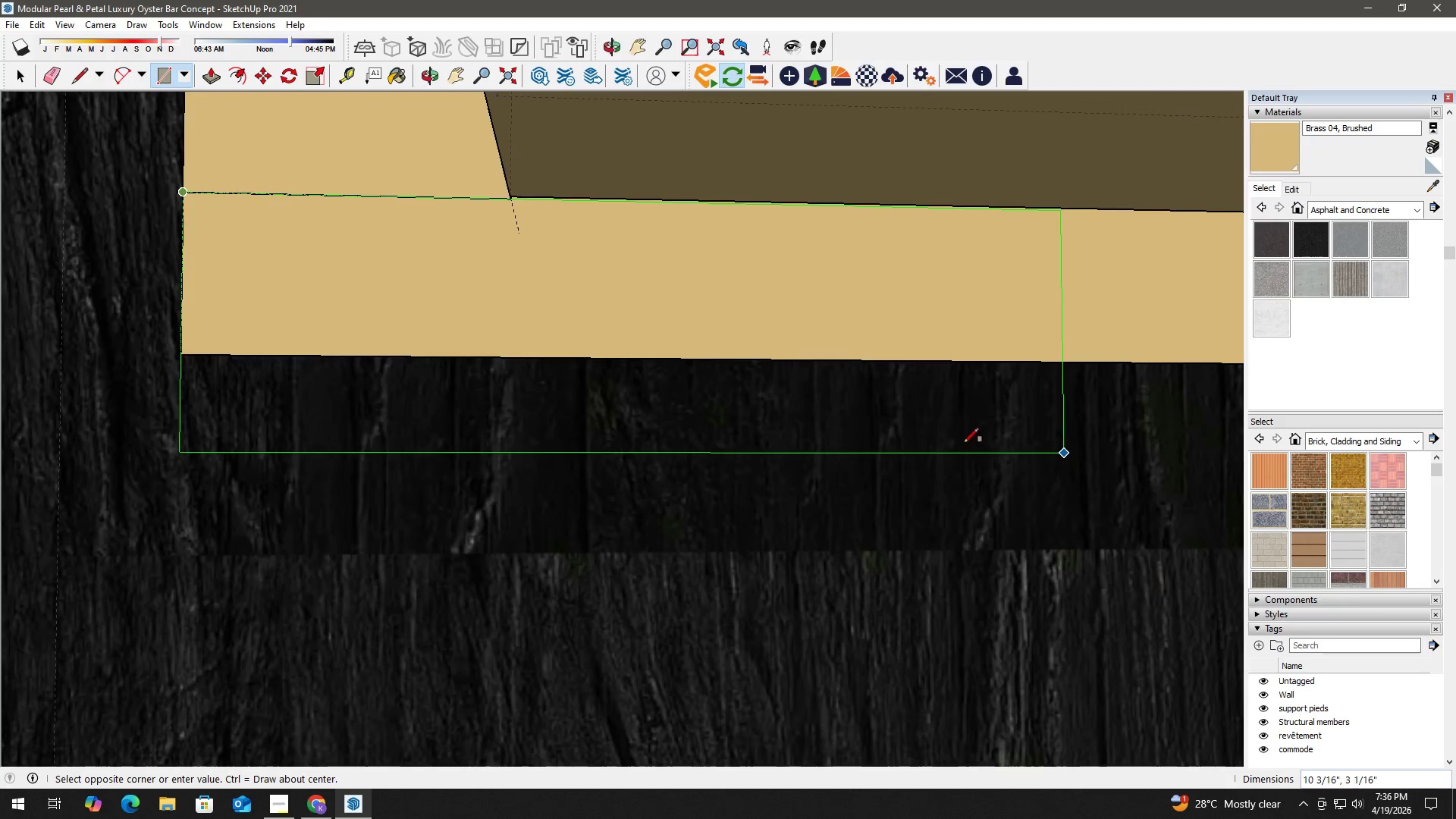 
key(Shift+ShiftLeft)
 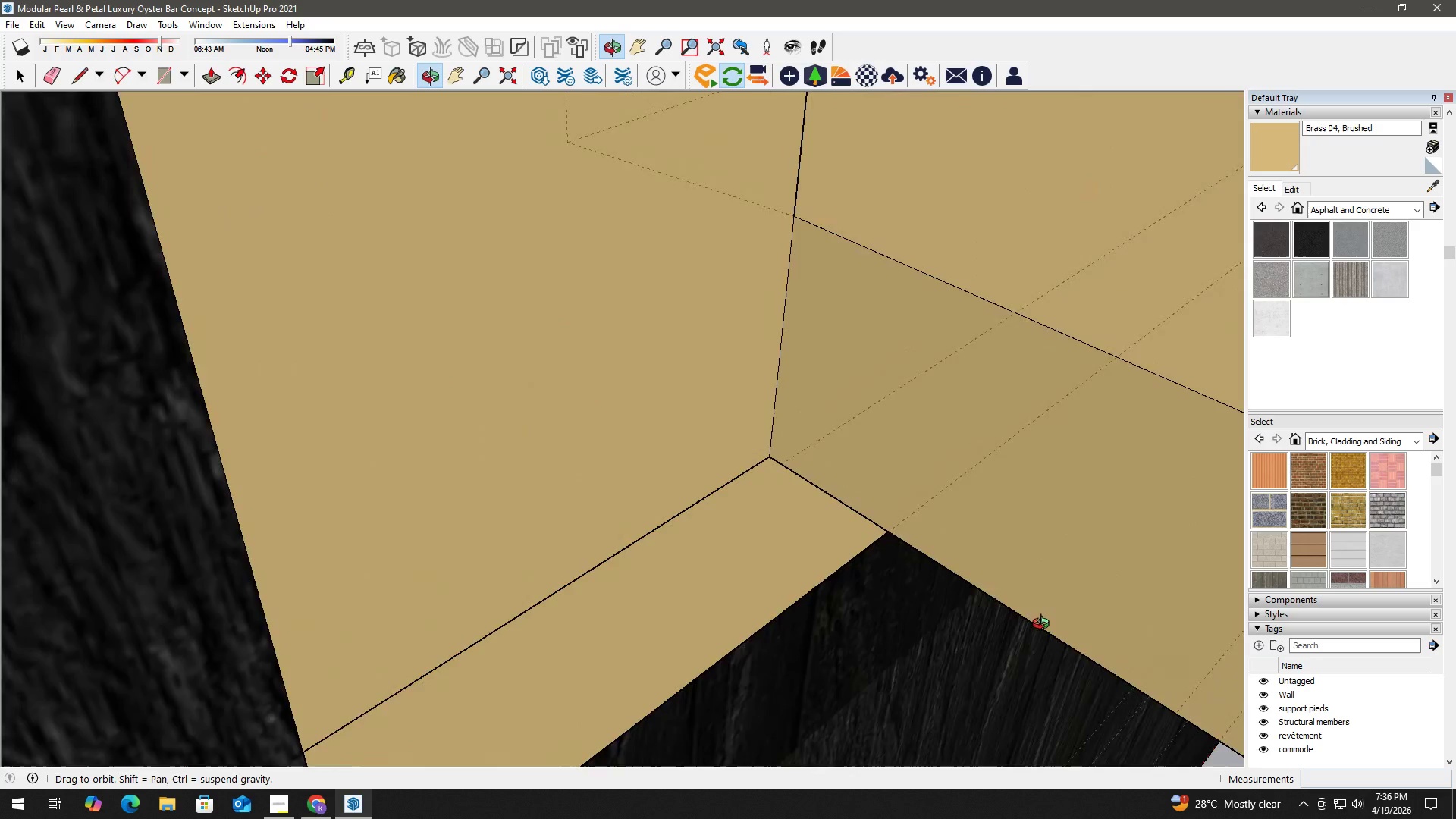 
key(Space)
 